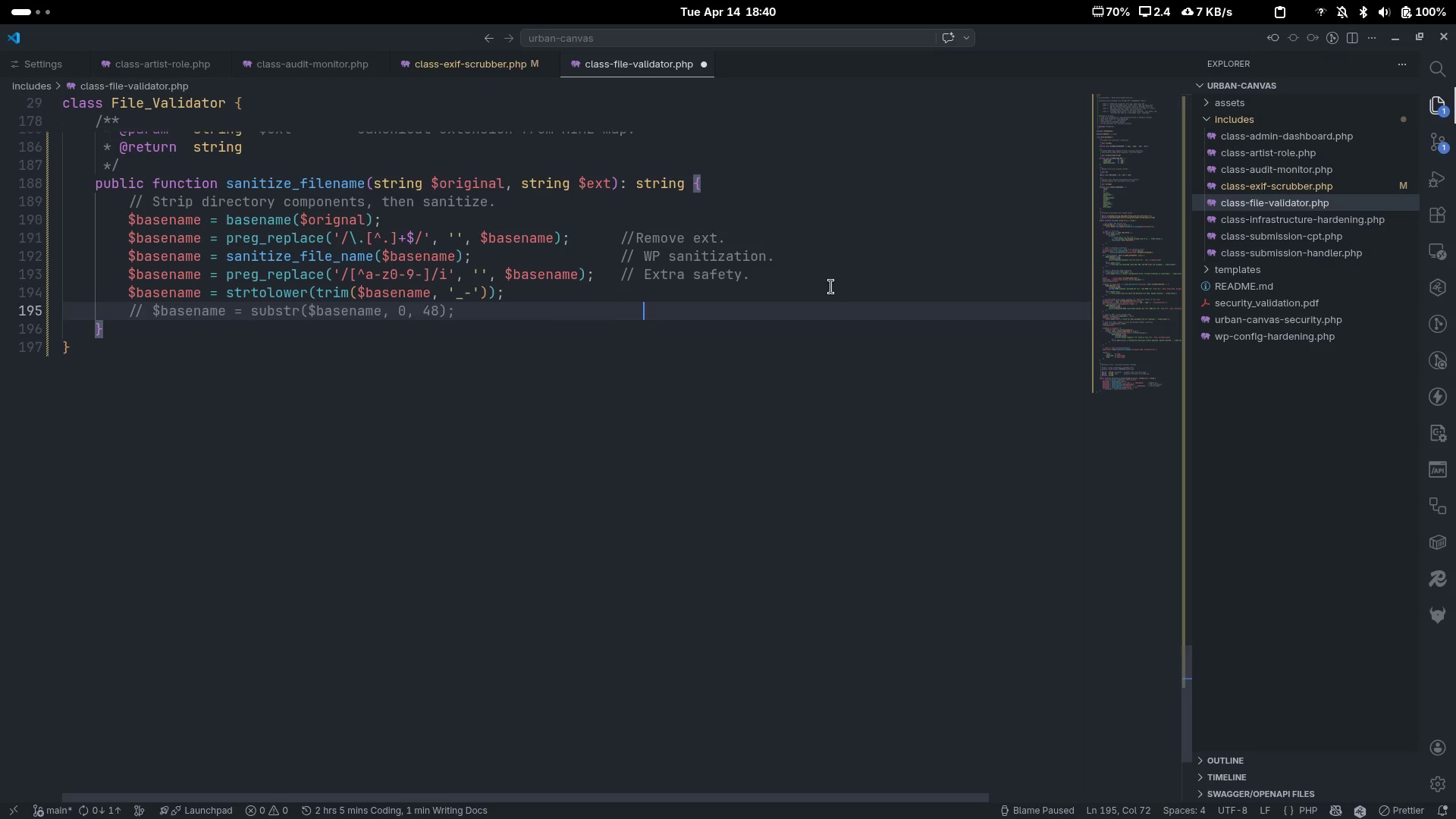 
key(Control+ControlLeft)
 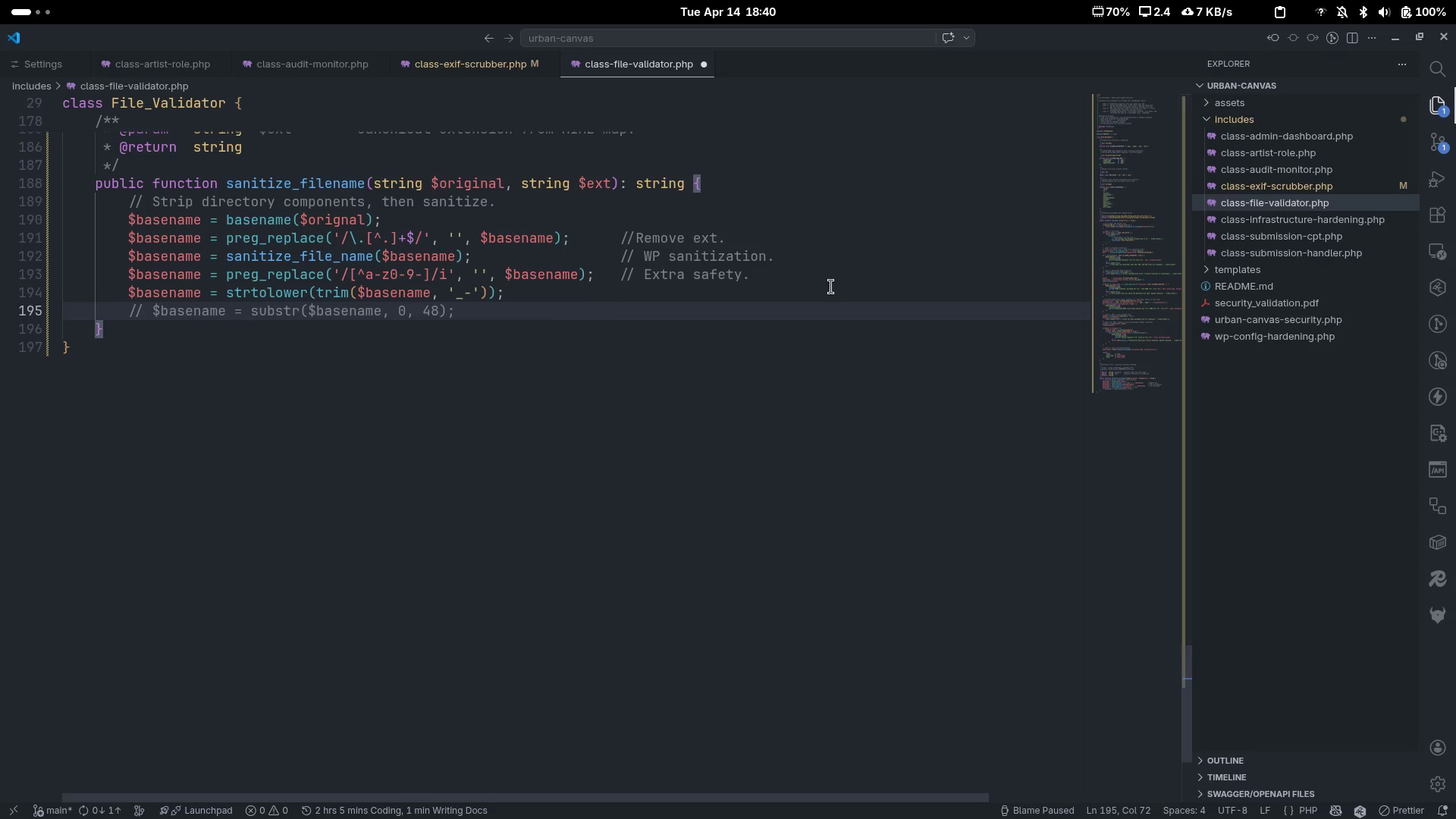 
key(Control+ControlLeft)
 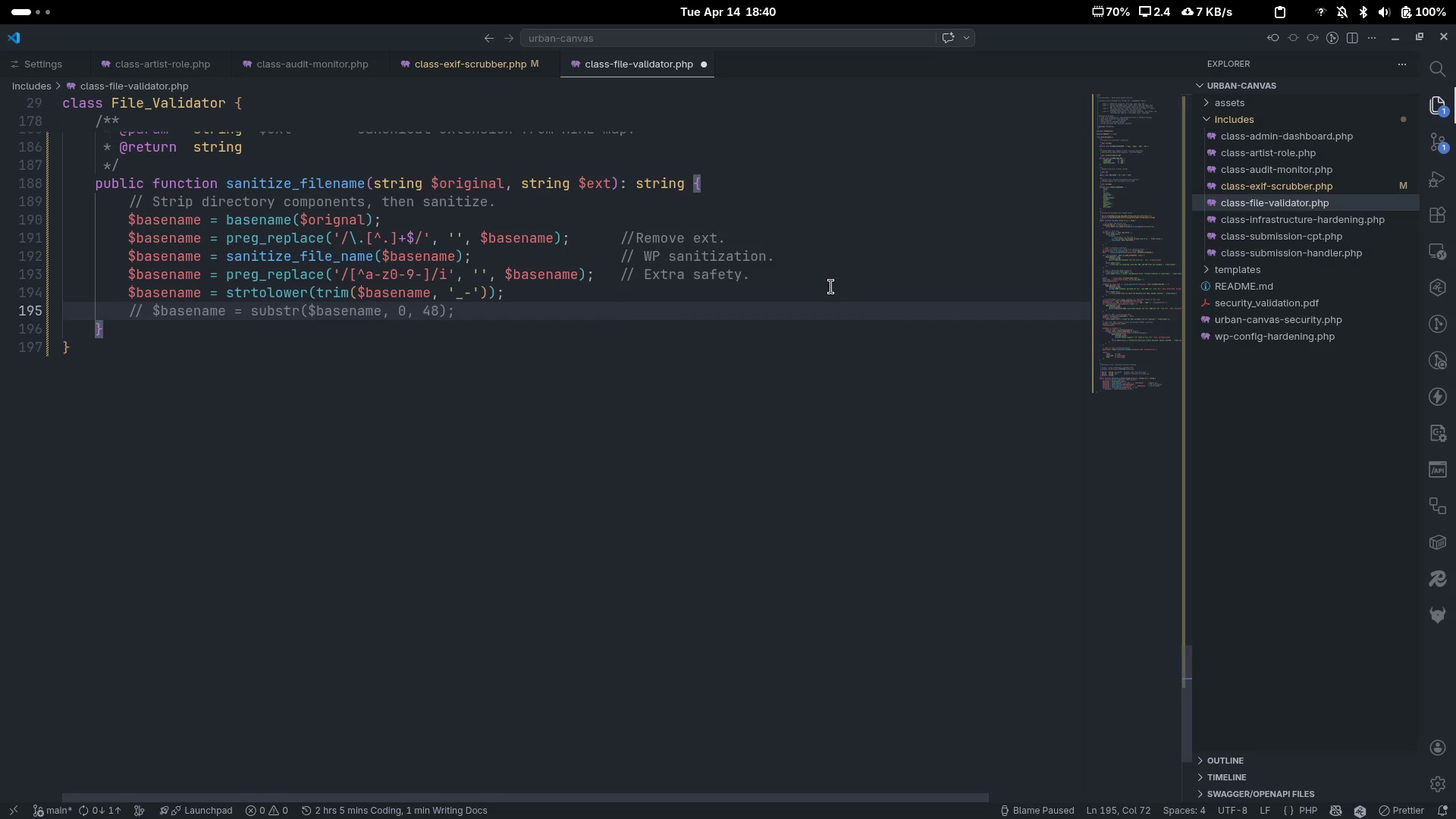 
key(Control+Z)
 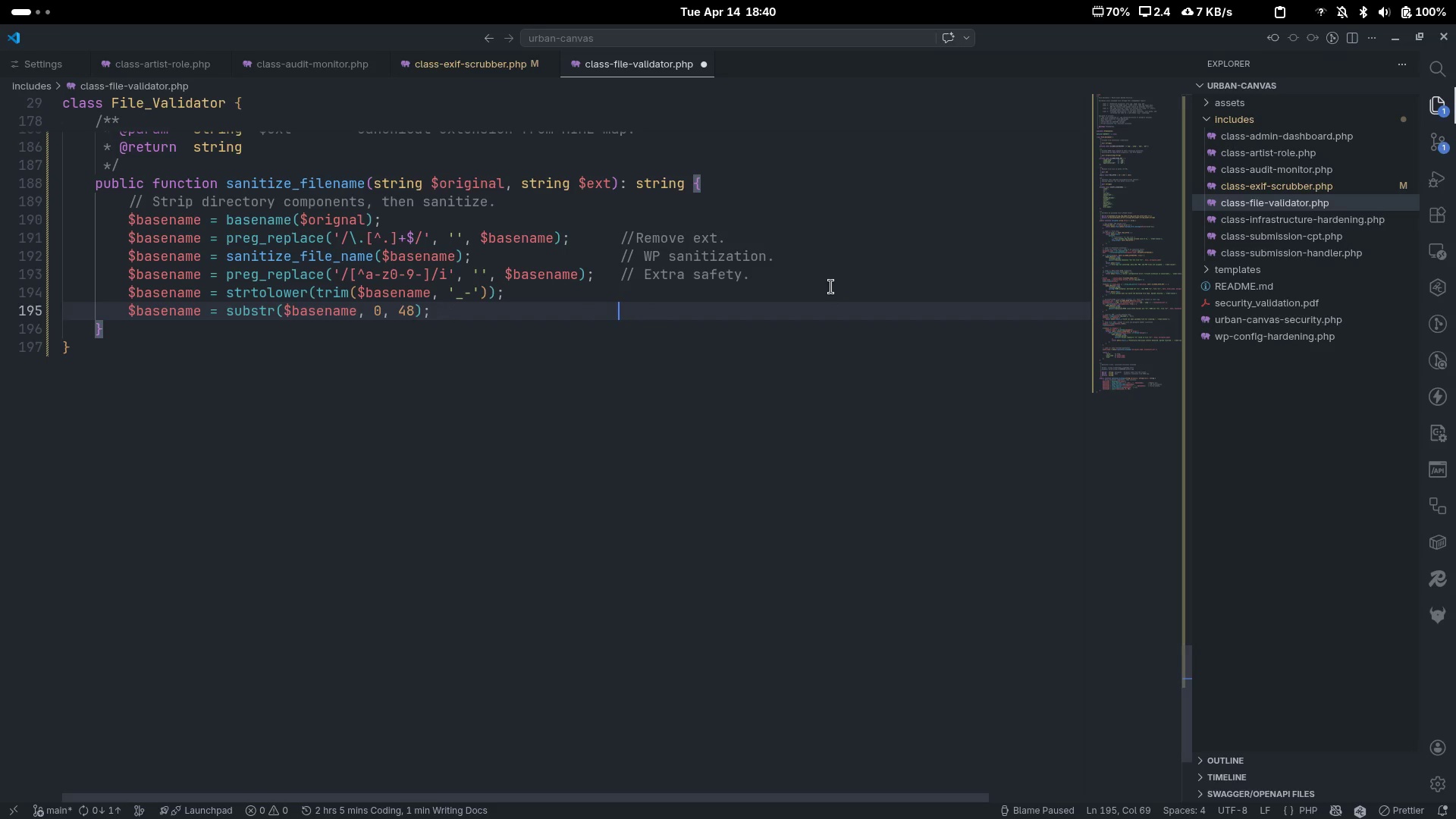 
type(// Hard length a)
key(Backspace)
type(cap.)
 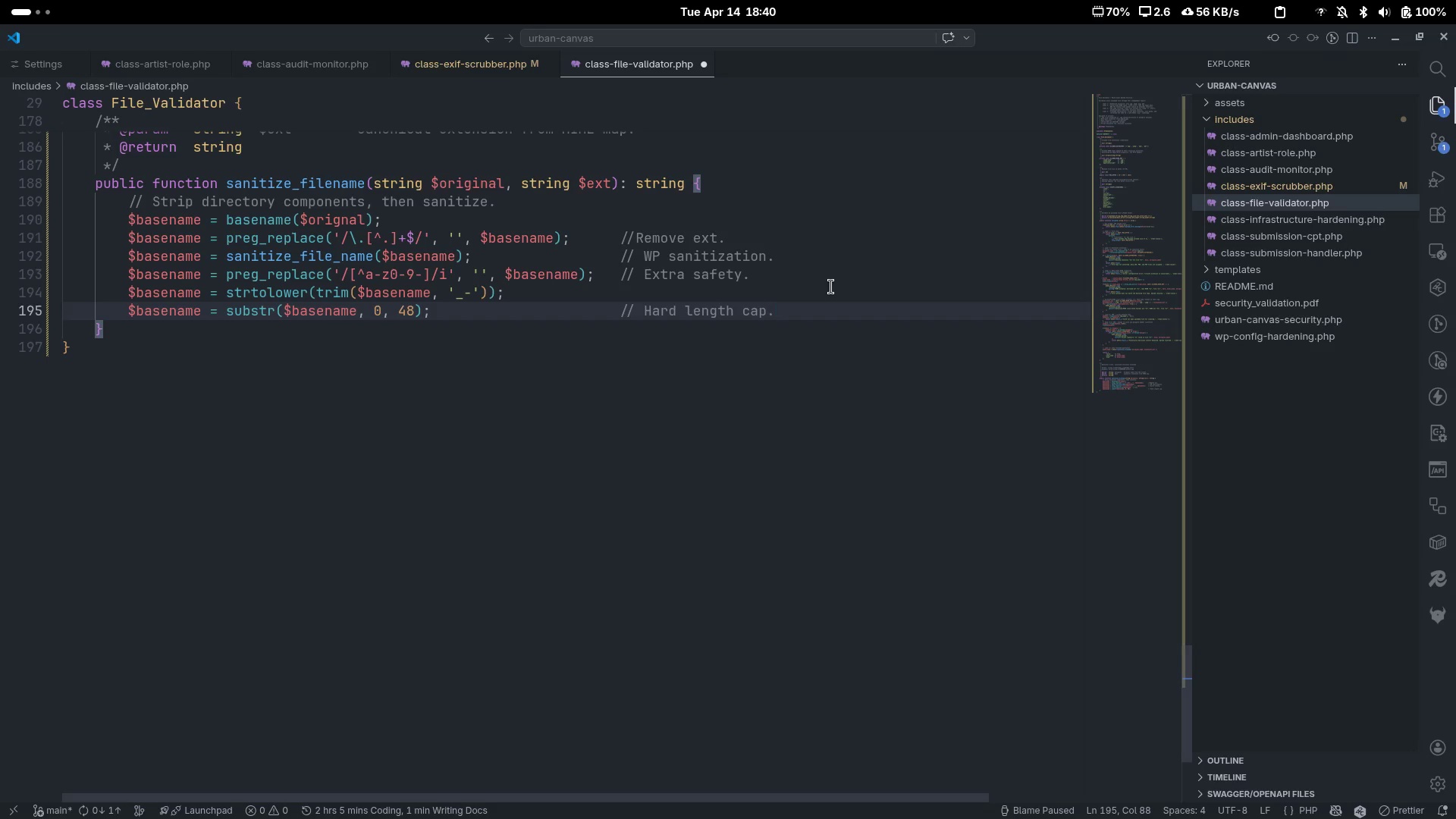 
key(Enter)
 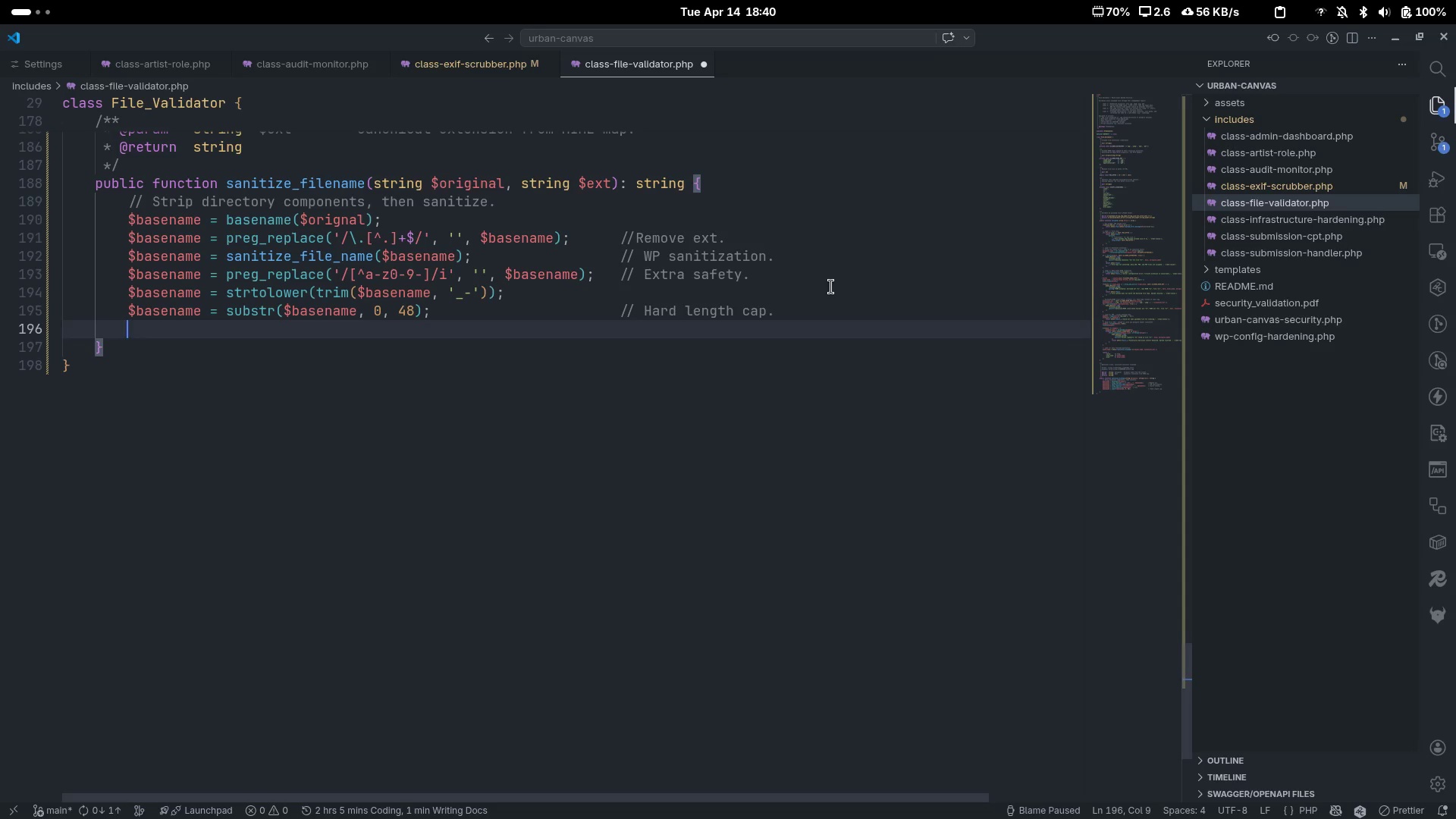 
key(Enter)
 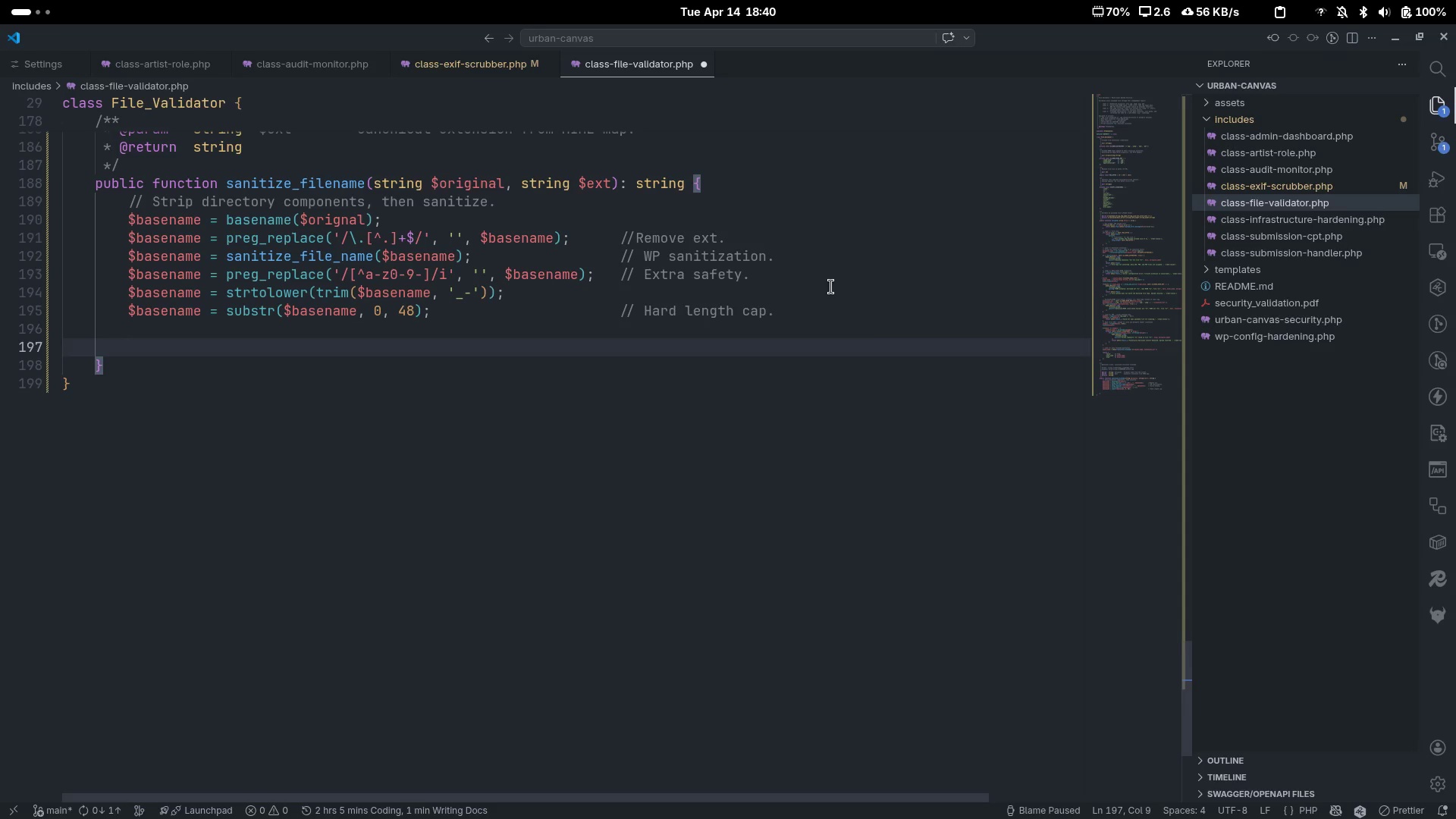 
type(if(empty($basen)
key(Tab)
 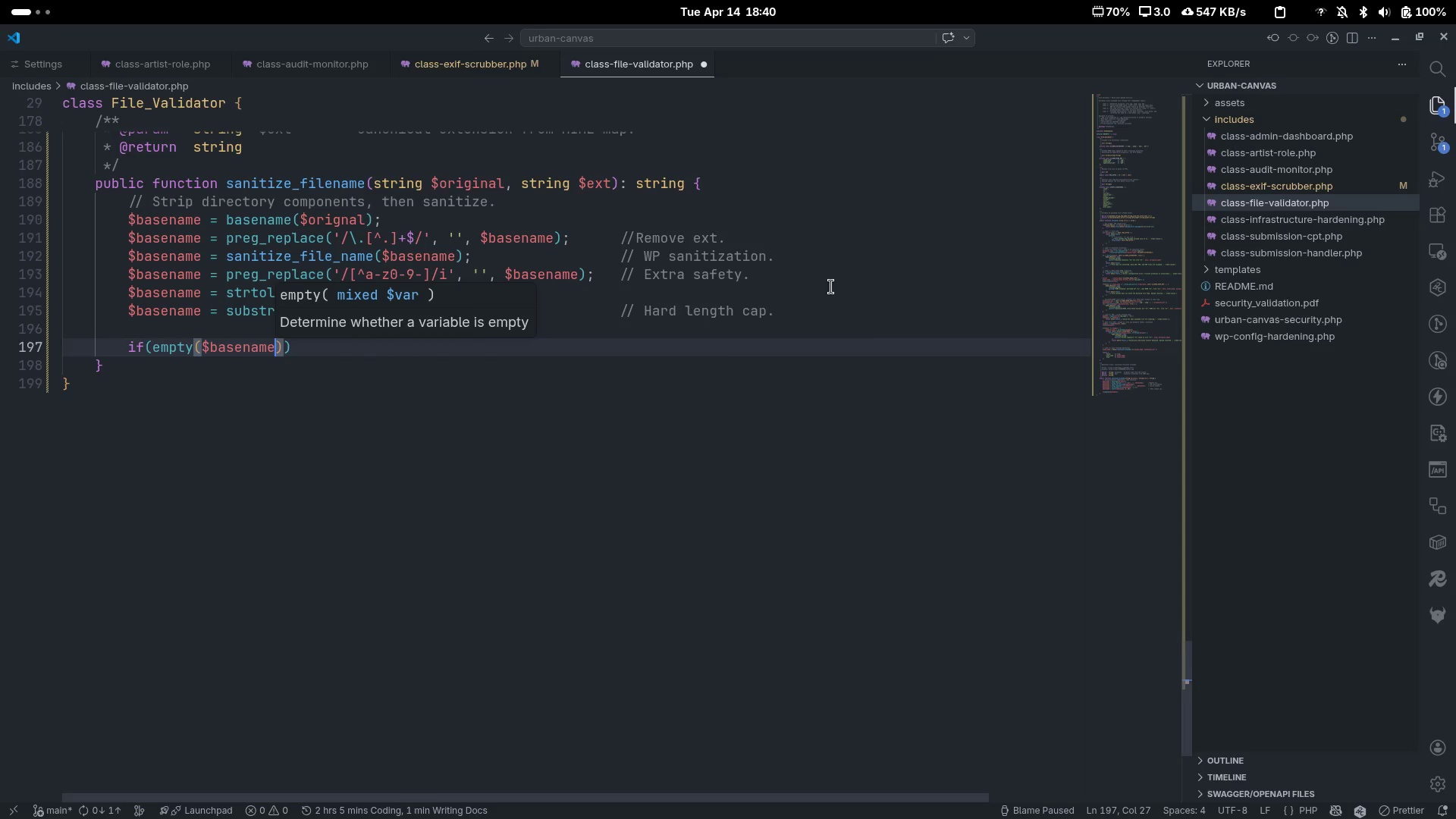 
key(ArrowRight)
 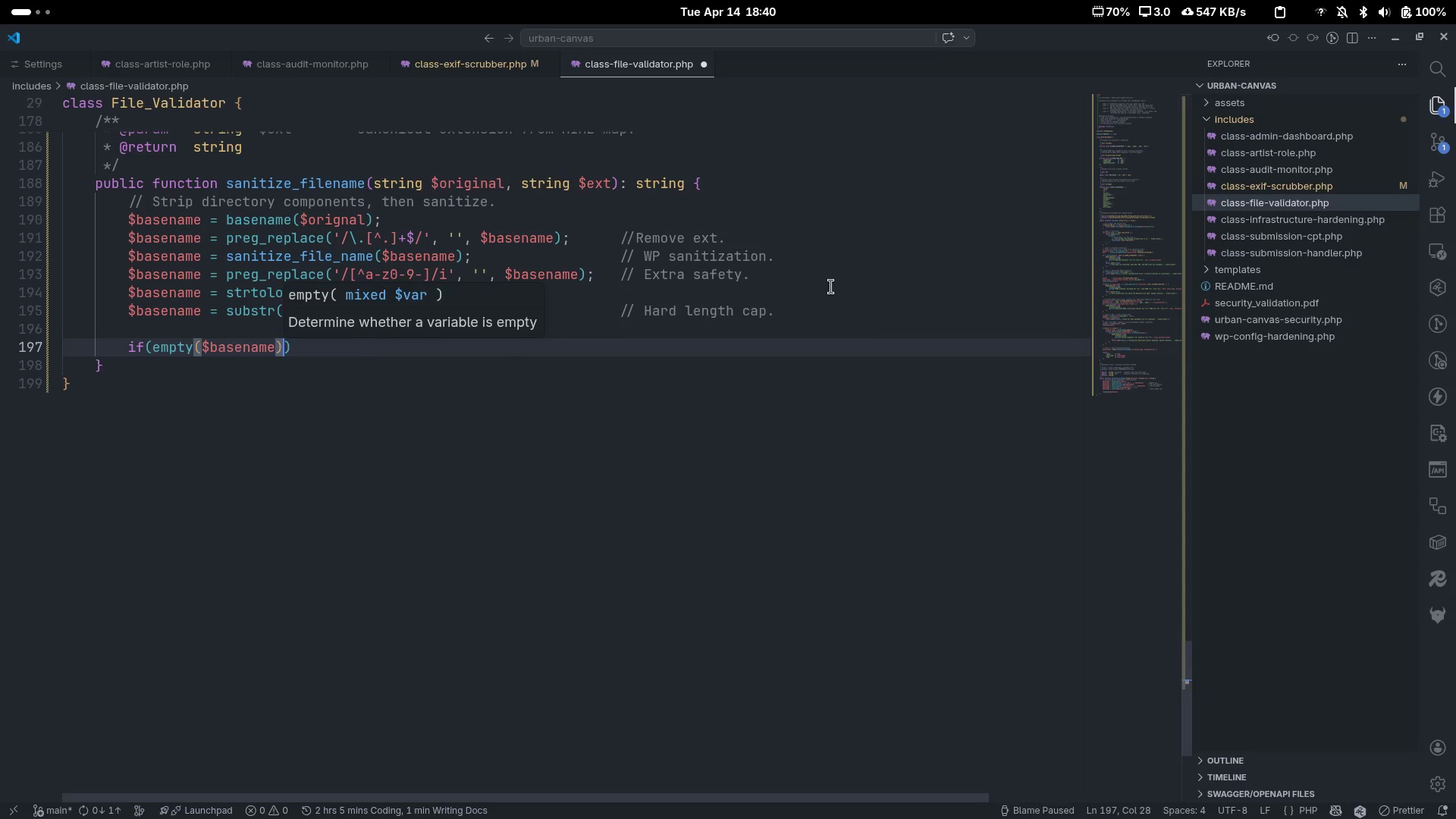 
key(ArrowRight)
 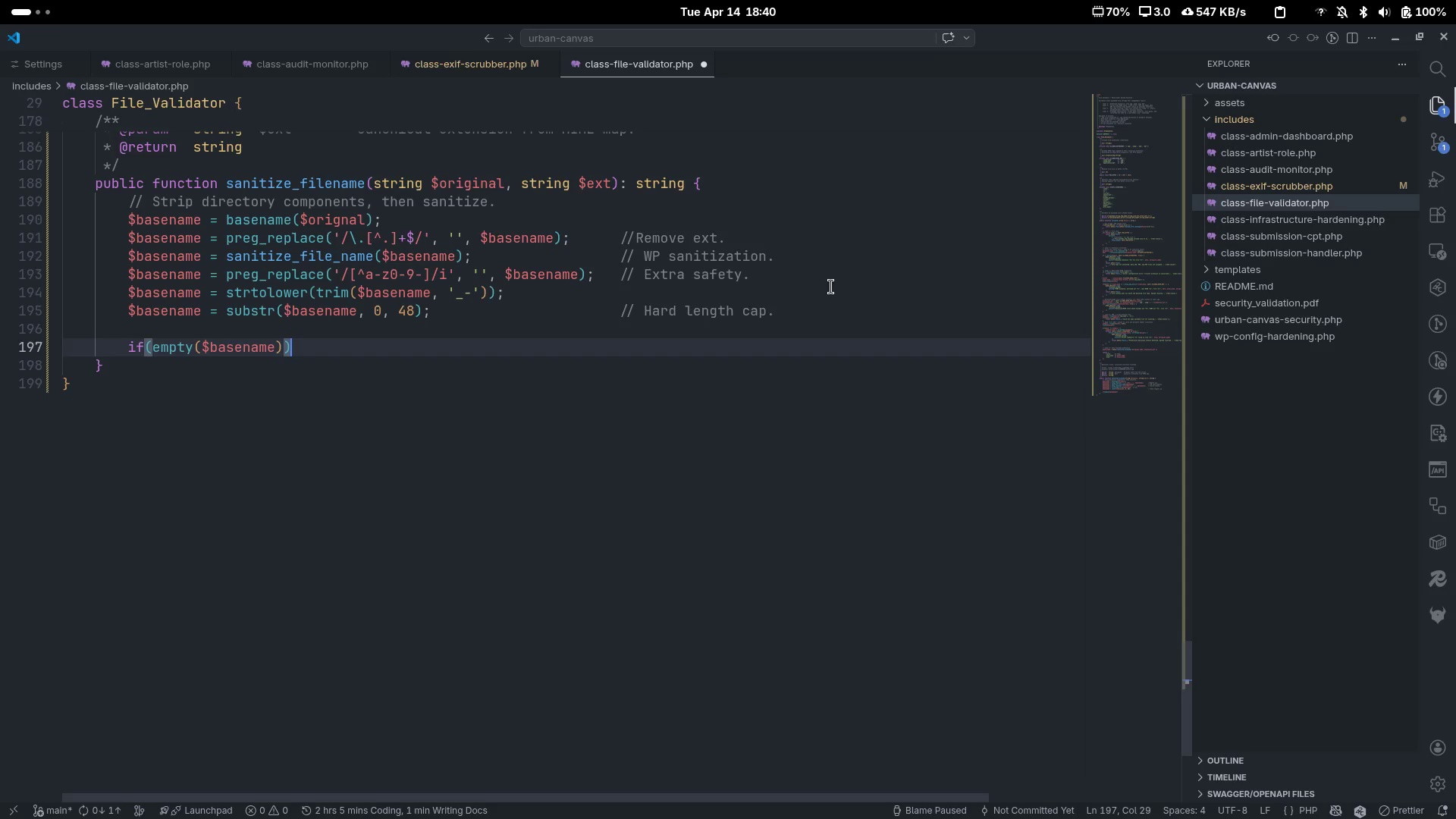 
key(Space)
 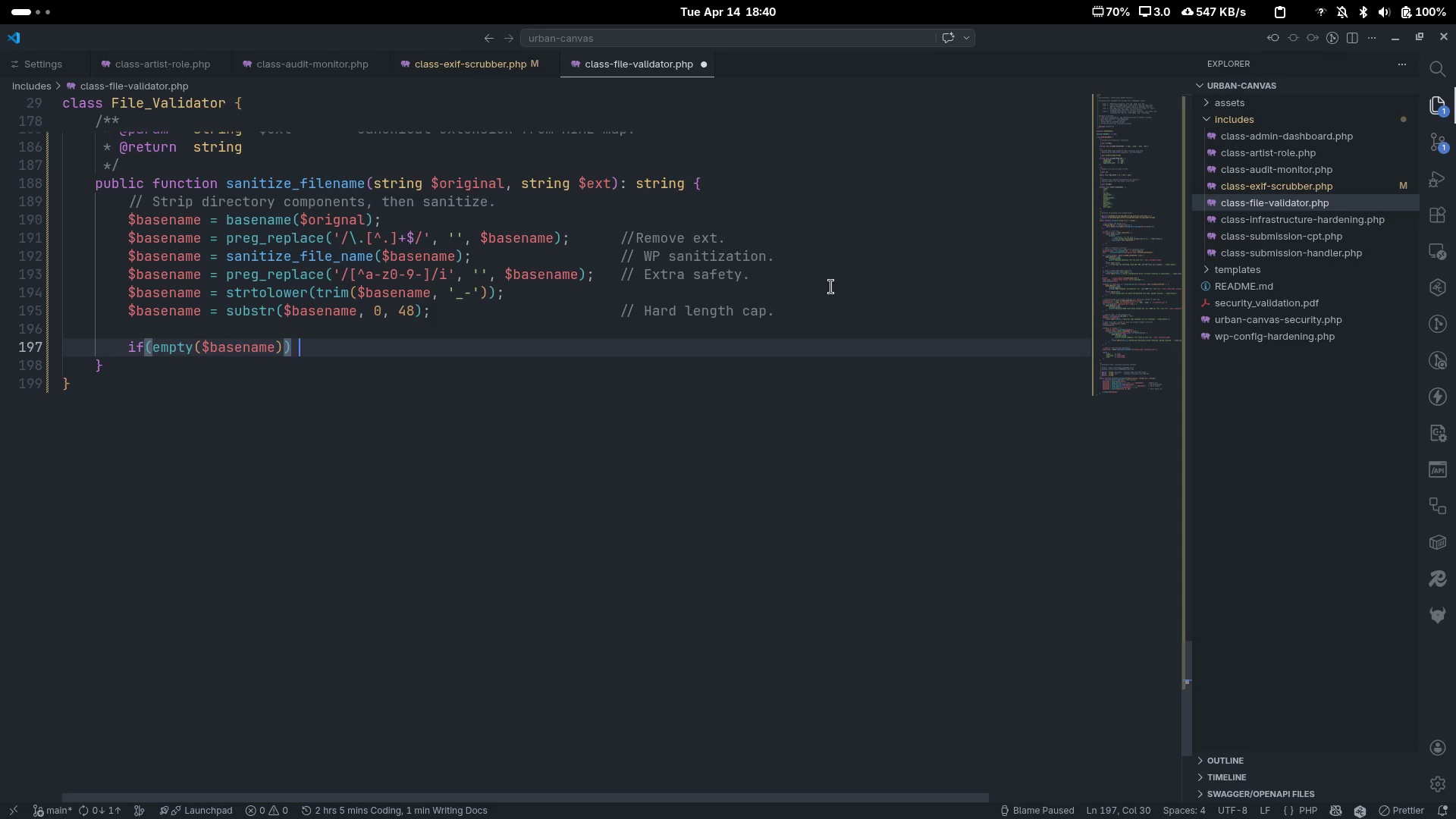 
key(Shift+ShiftLeft)
 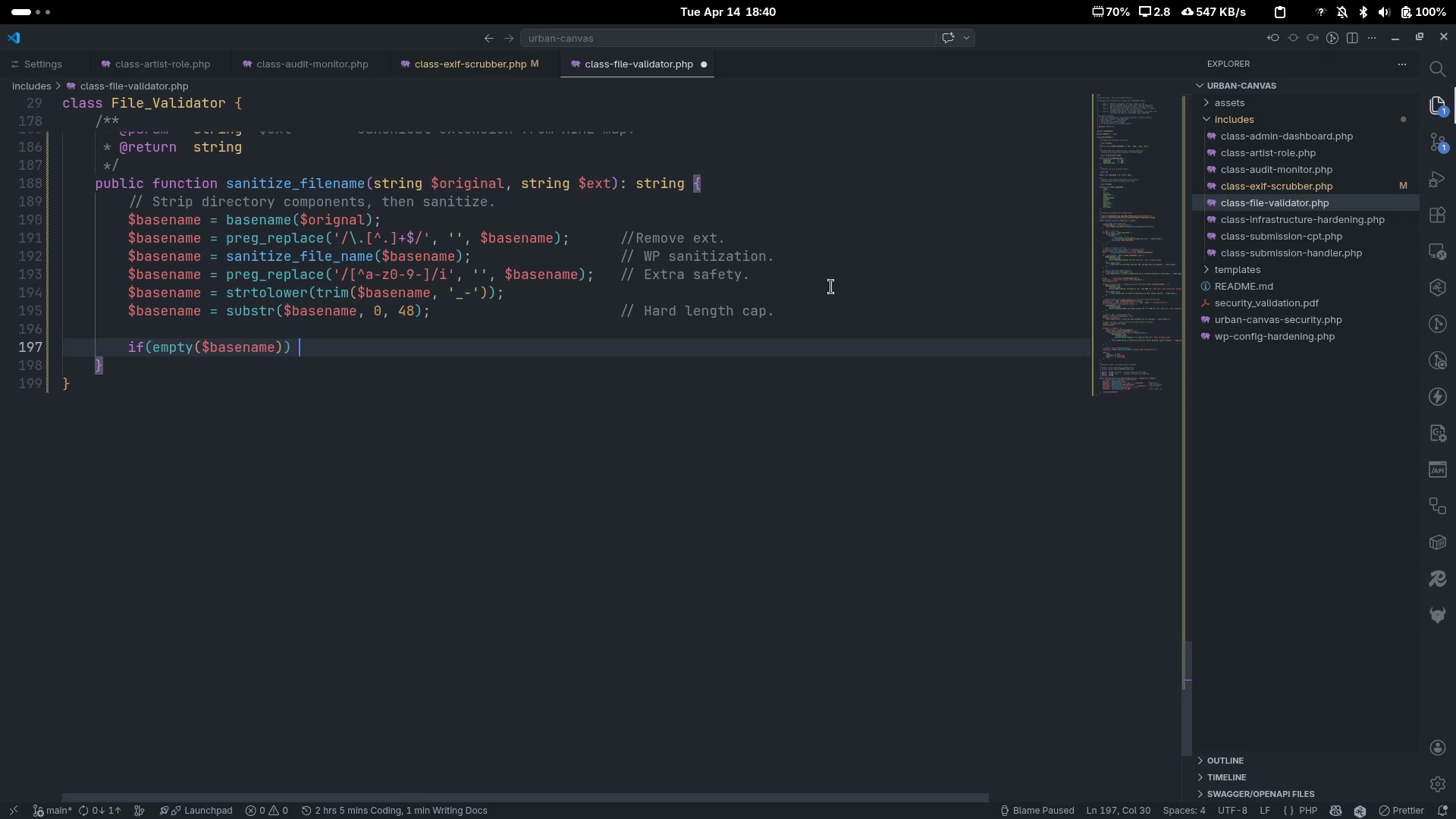 
key(Shift+BracketLeft)
 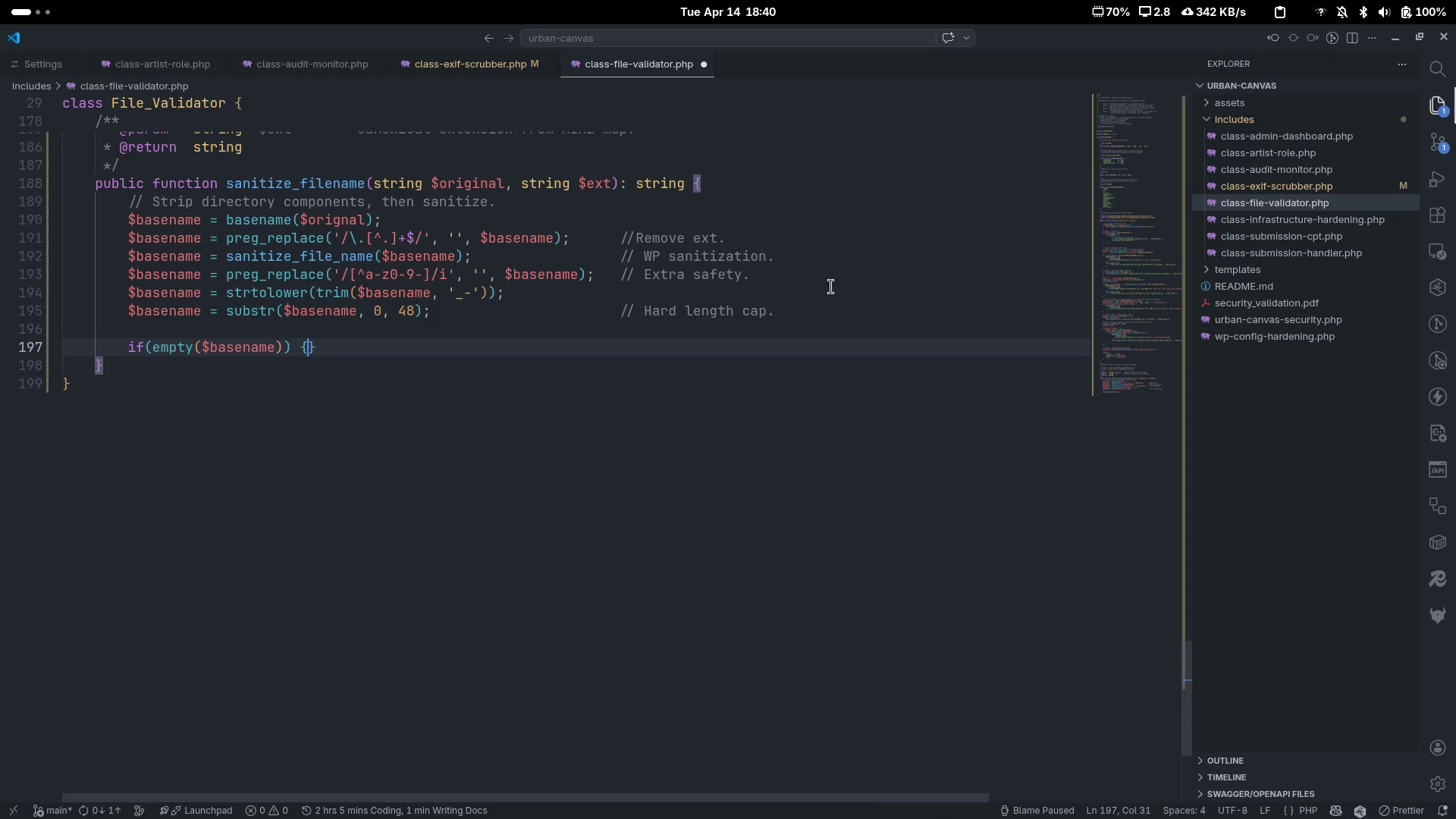 
key(Enter)
 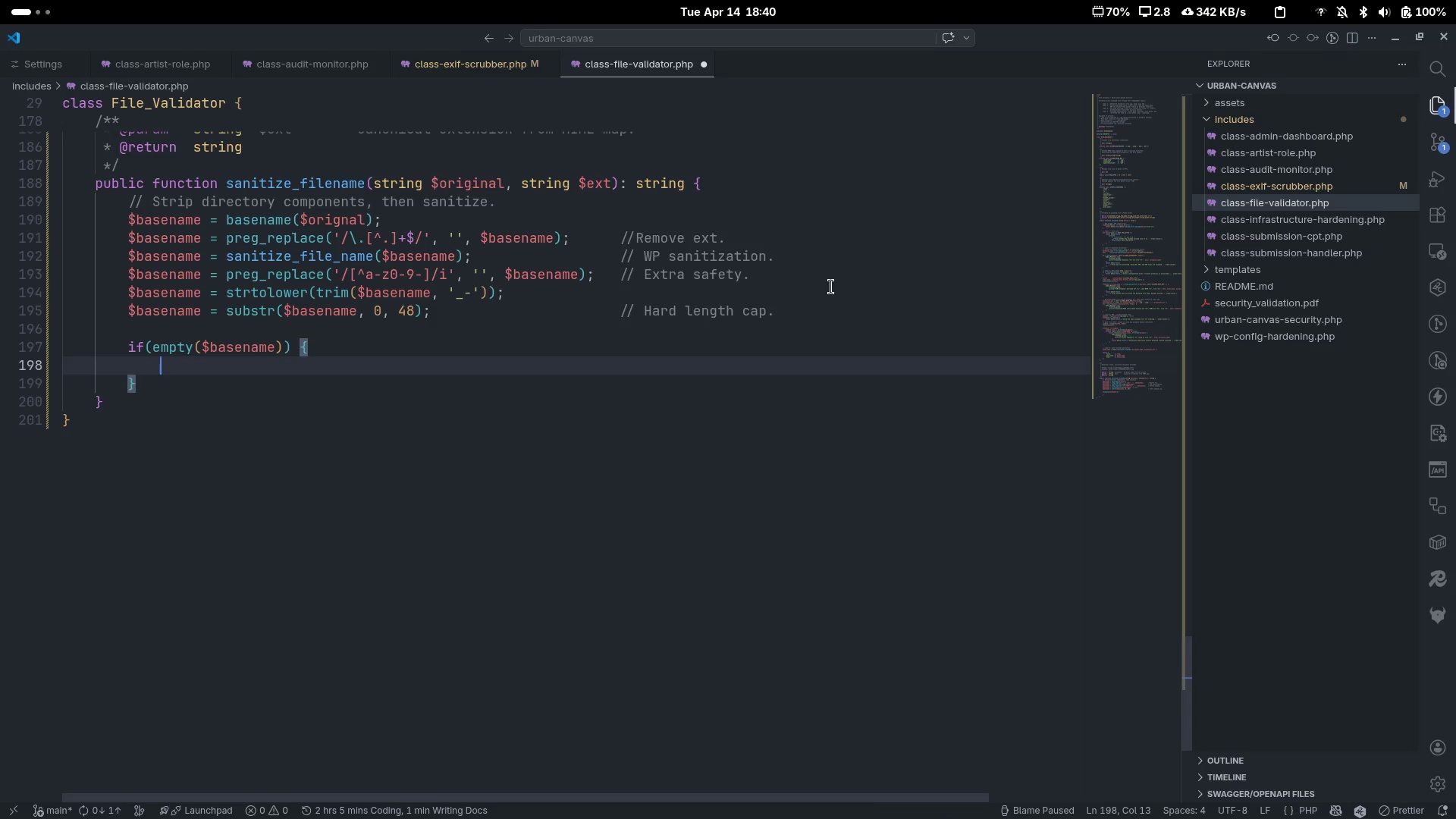 
type($base)
key(Tab)
type( = 'at)
key(Backspace)
type(rtwork)
 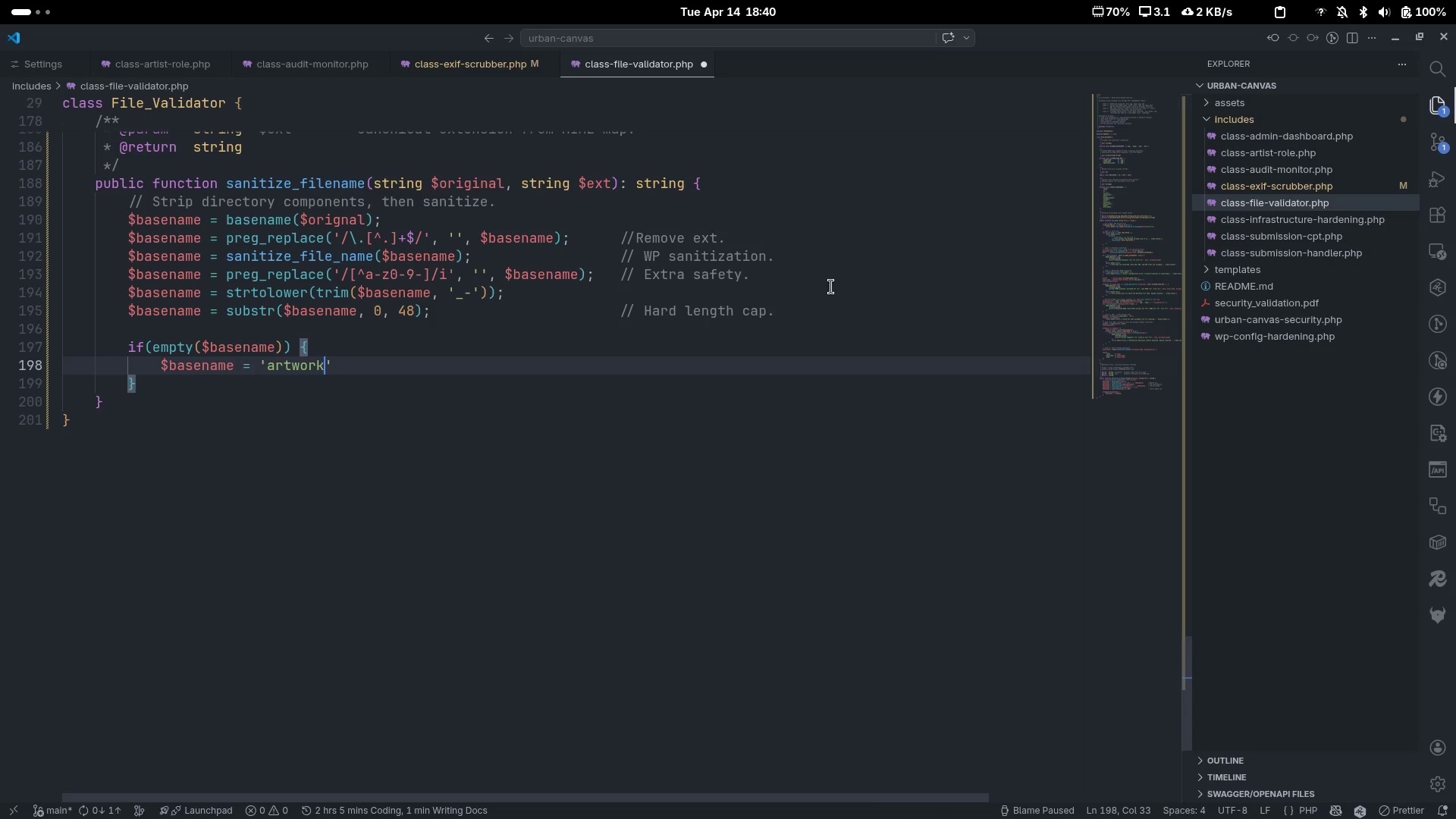 
key(Control+ControlLeft)
 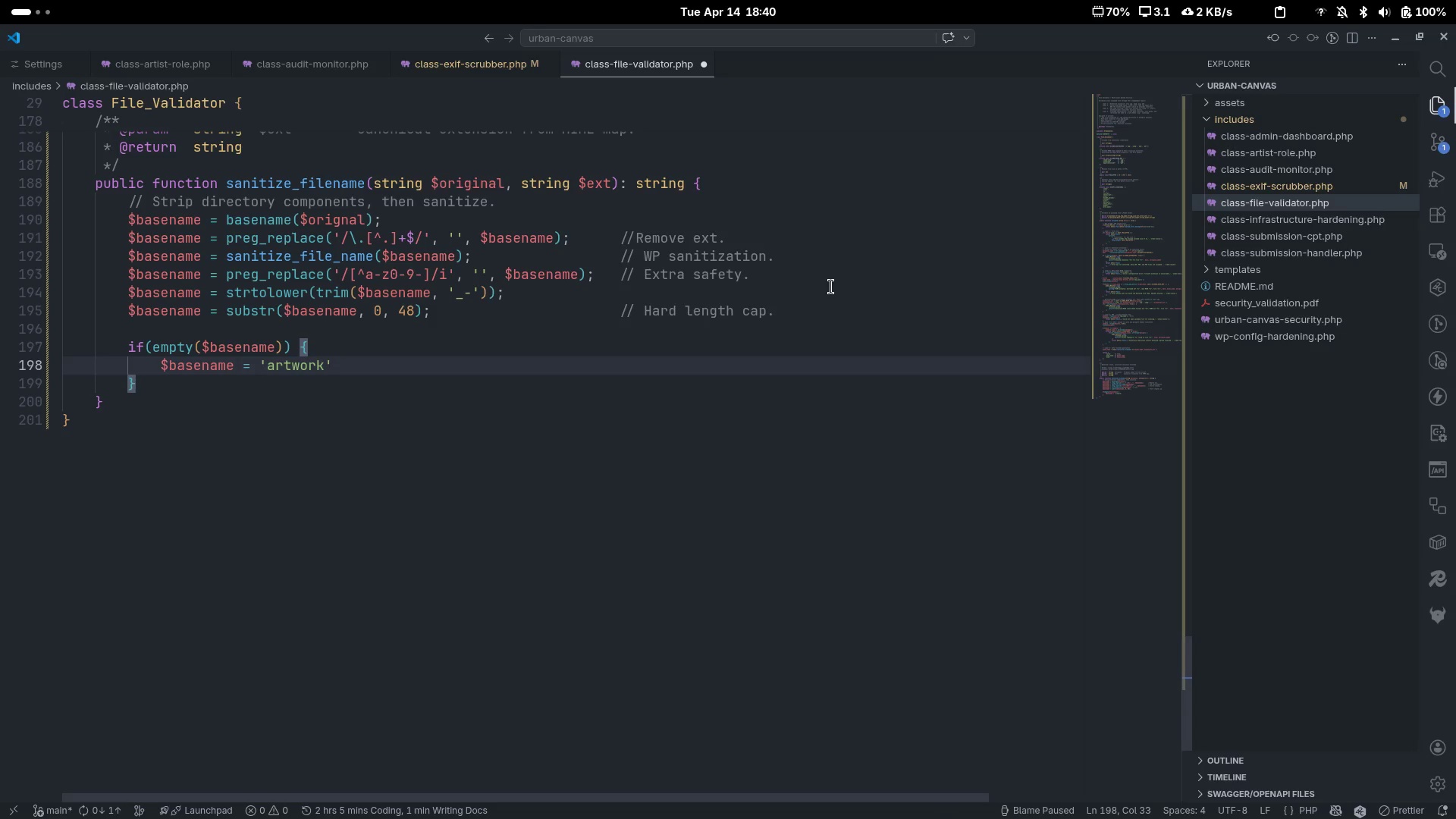 
key(Control+ArrowRight)
 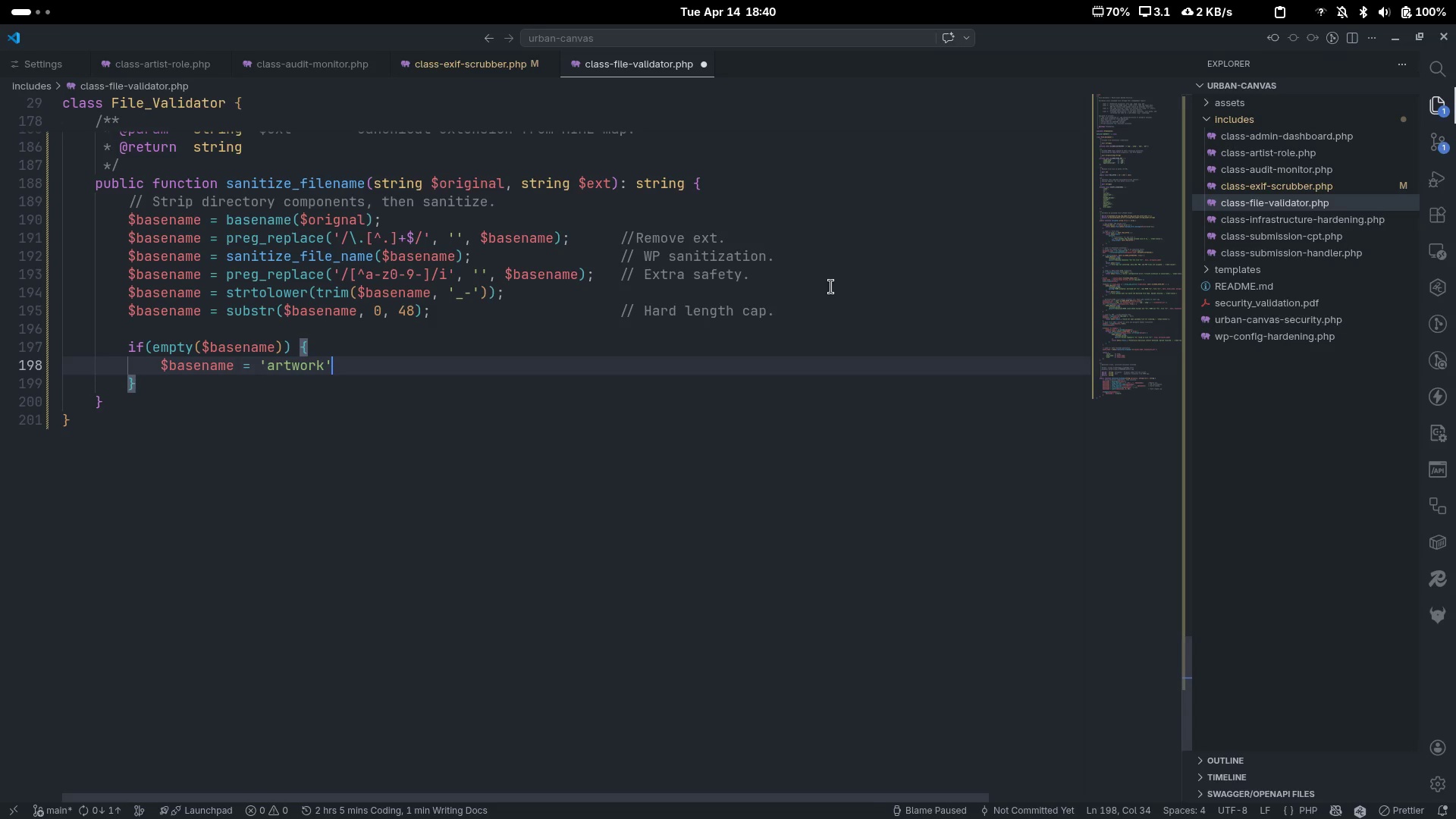 
key(Semicolon)
 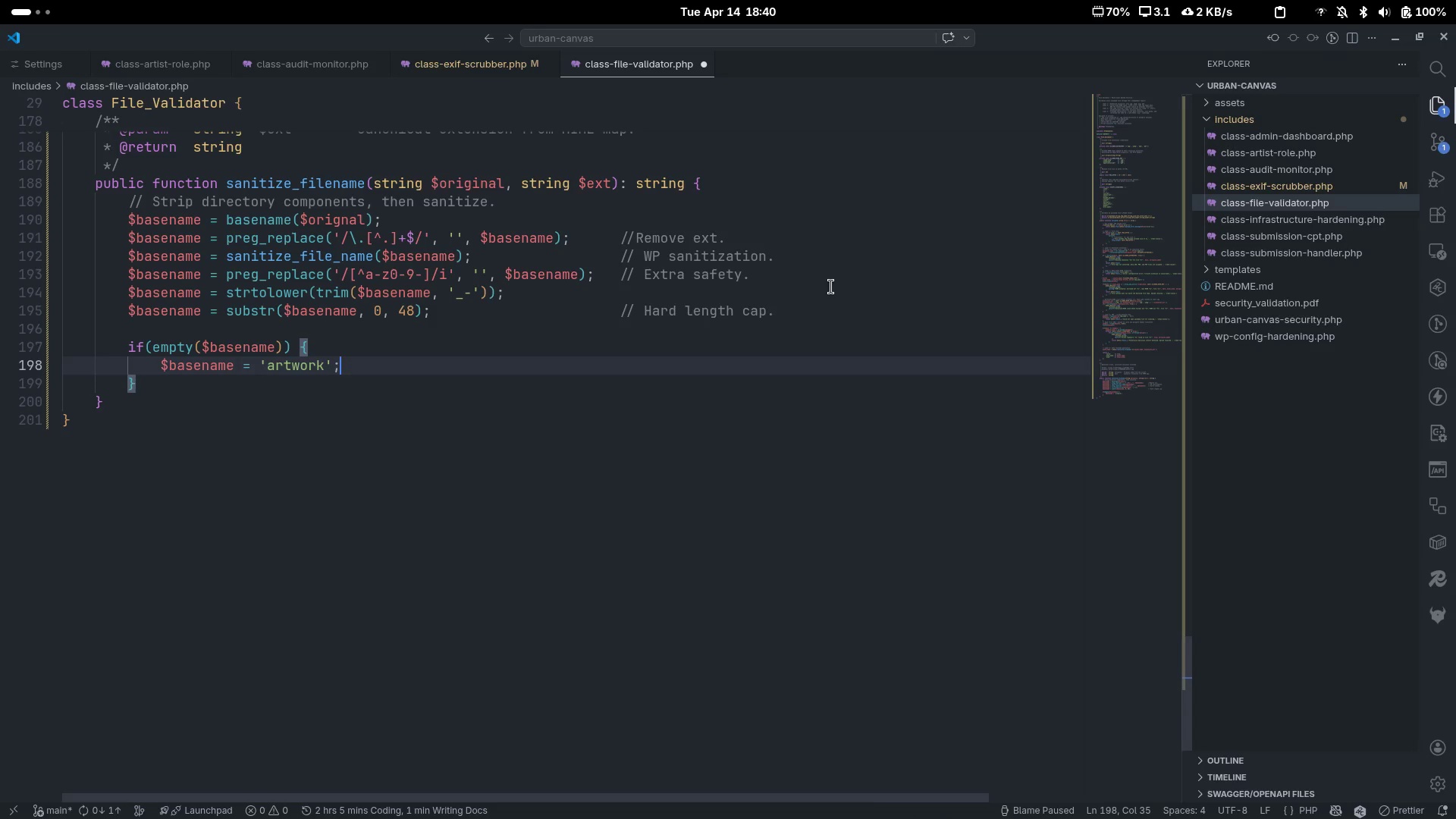 
key(ArrowDown)
 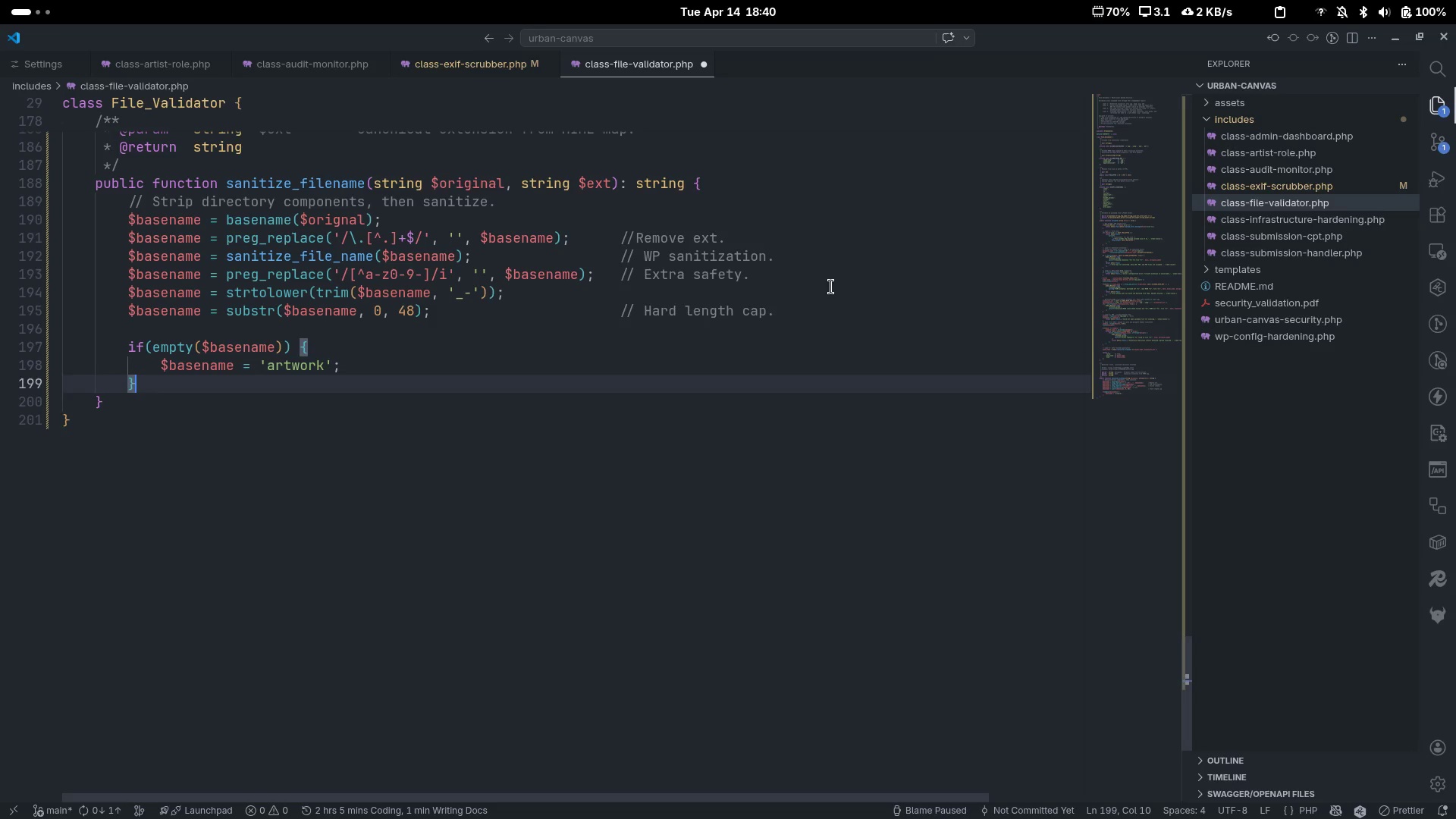 
key(Enter)
 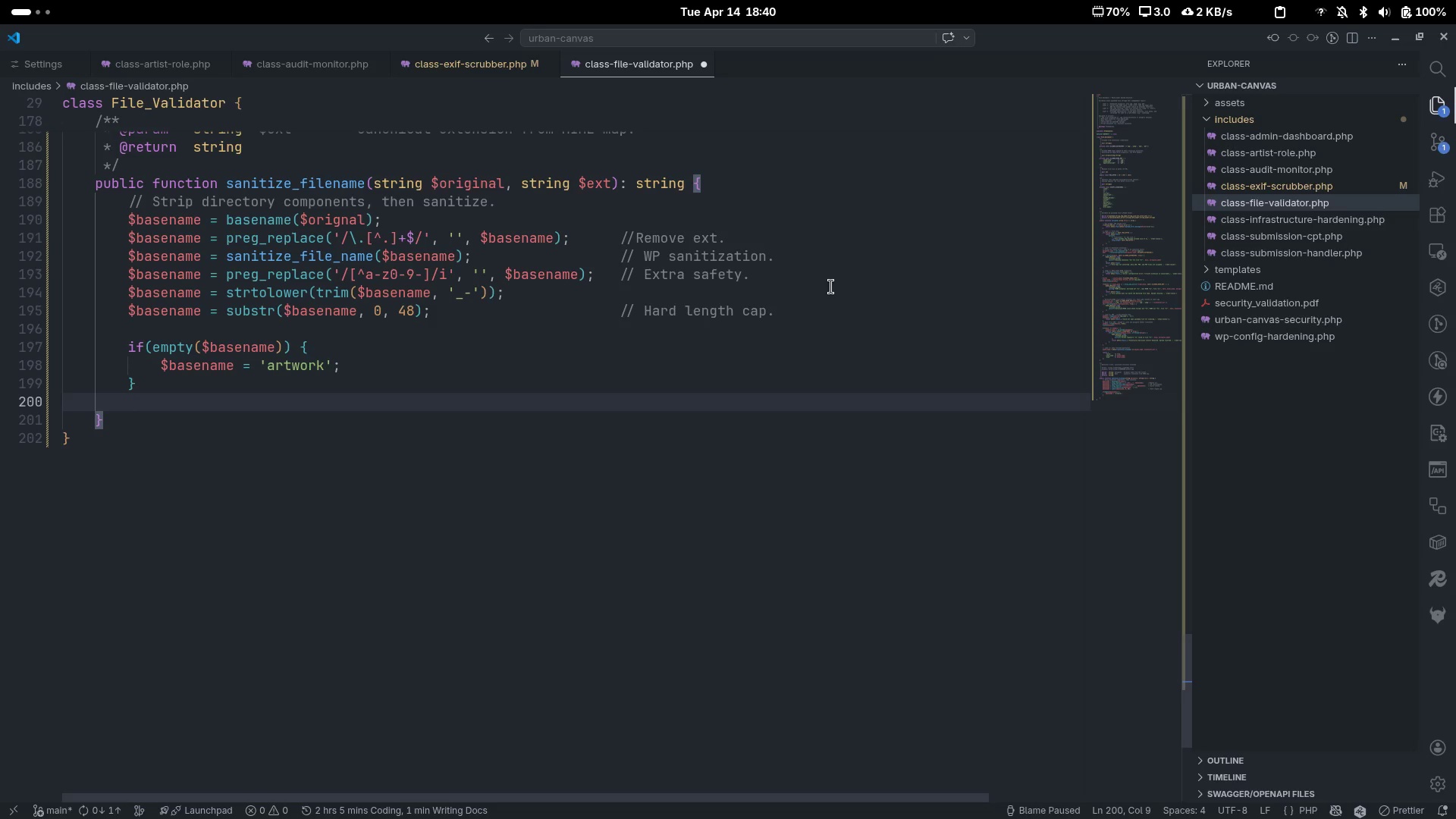 
key(Enter)
 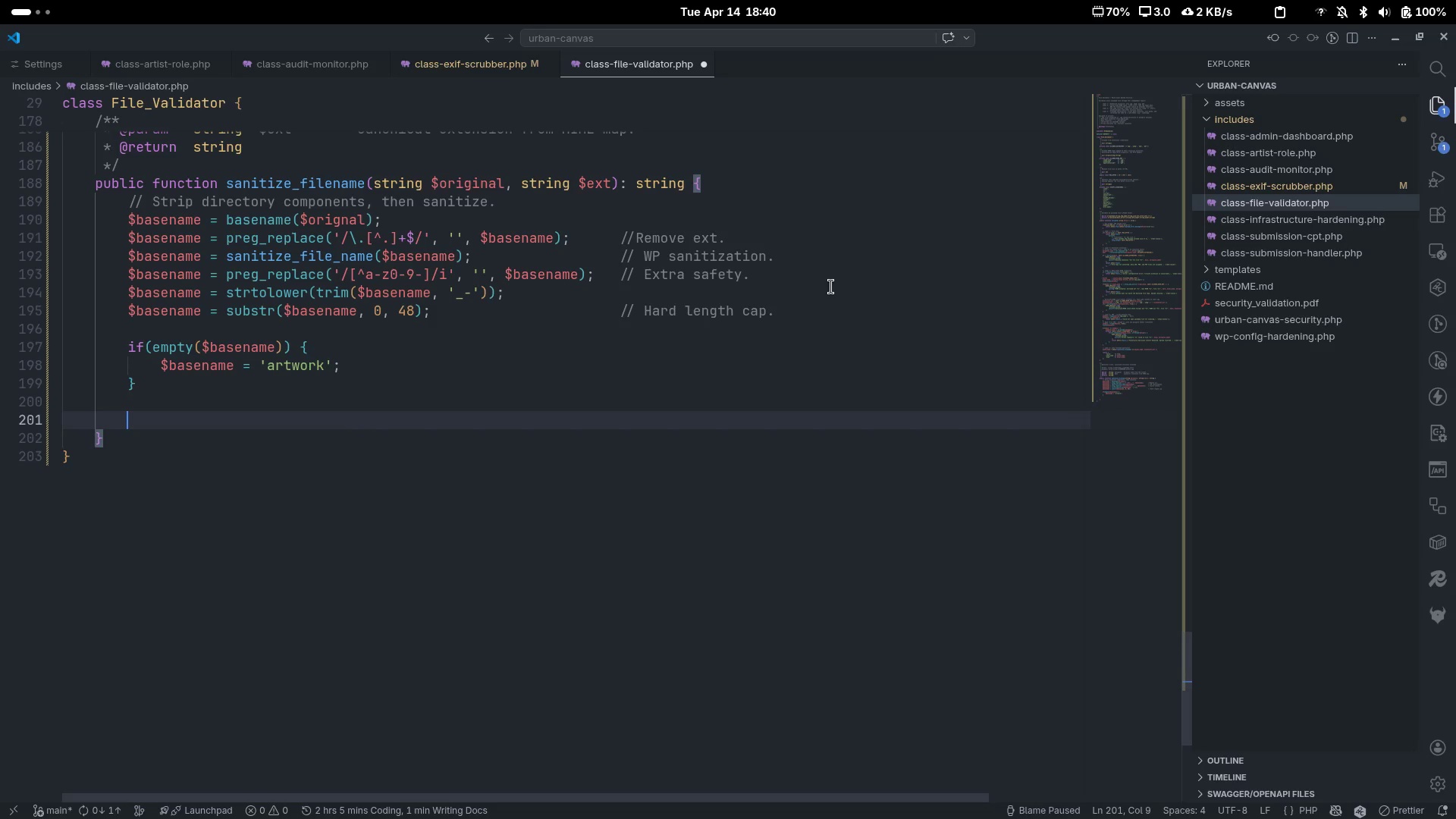 
type($trimstamp = time()
 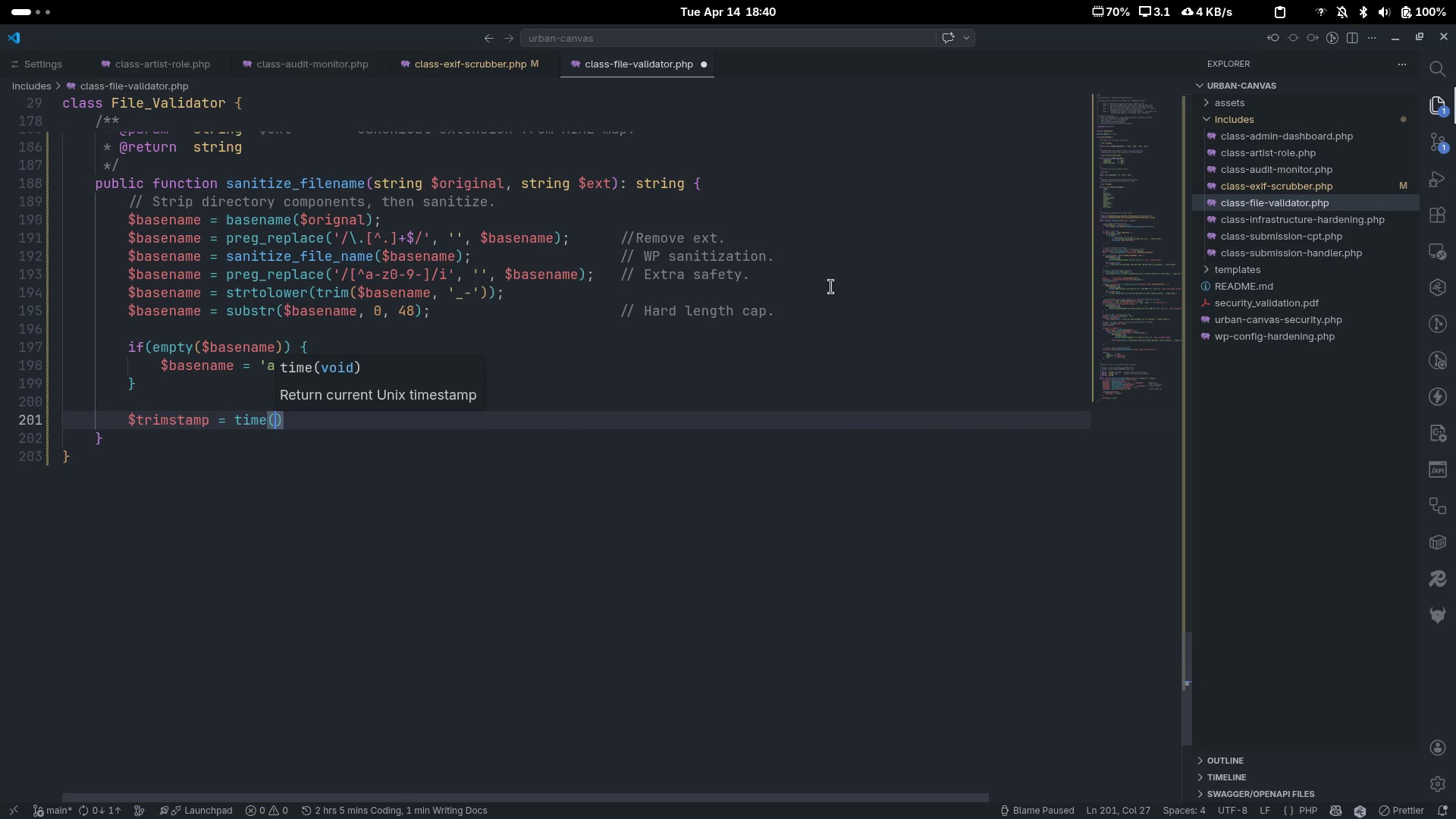 
key(ArrowRight)
 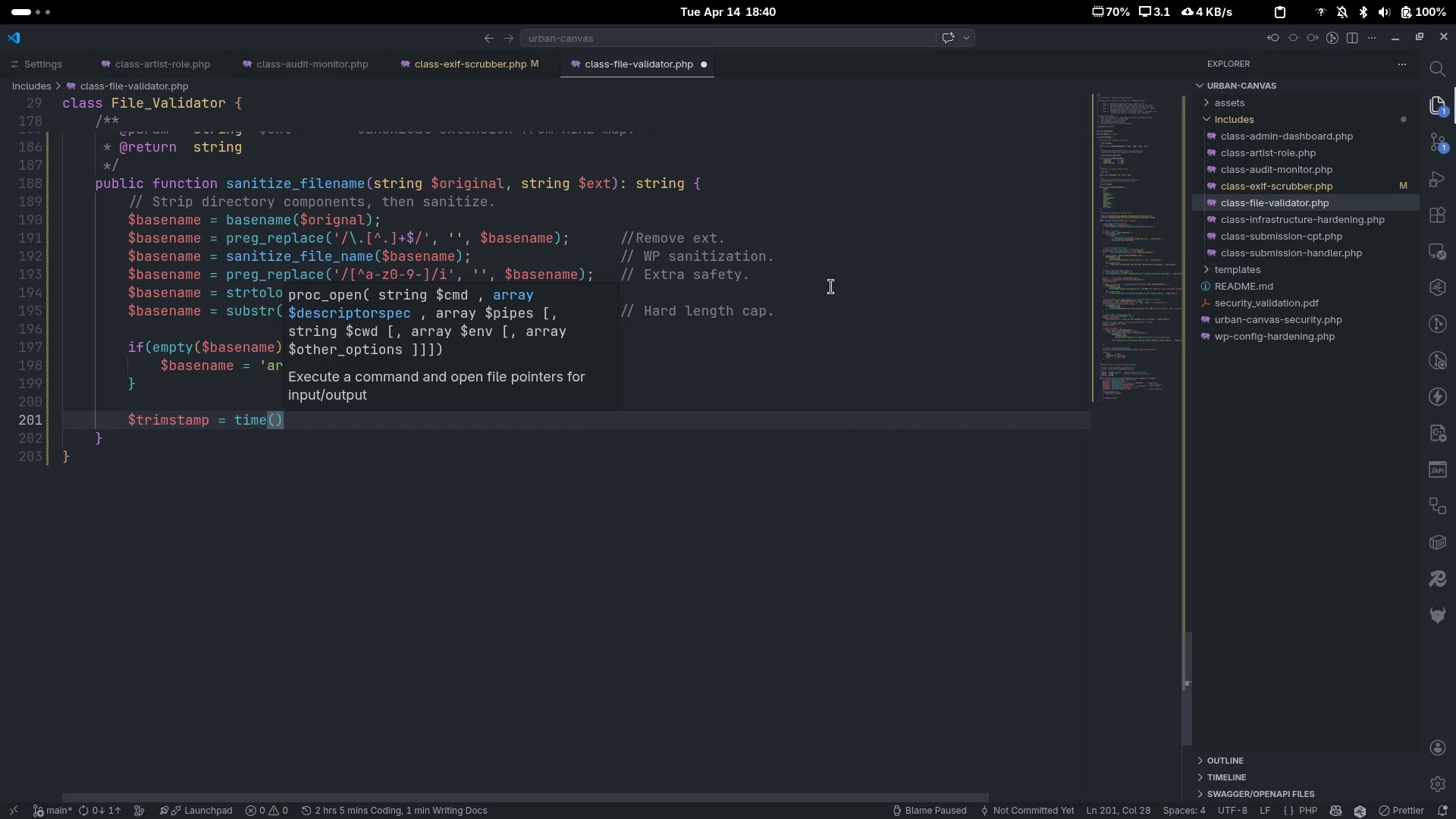 
key(Semicolon)
 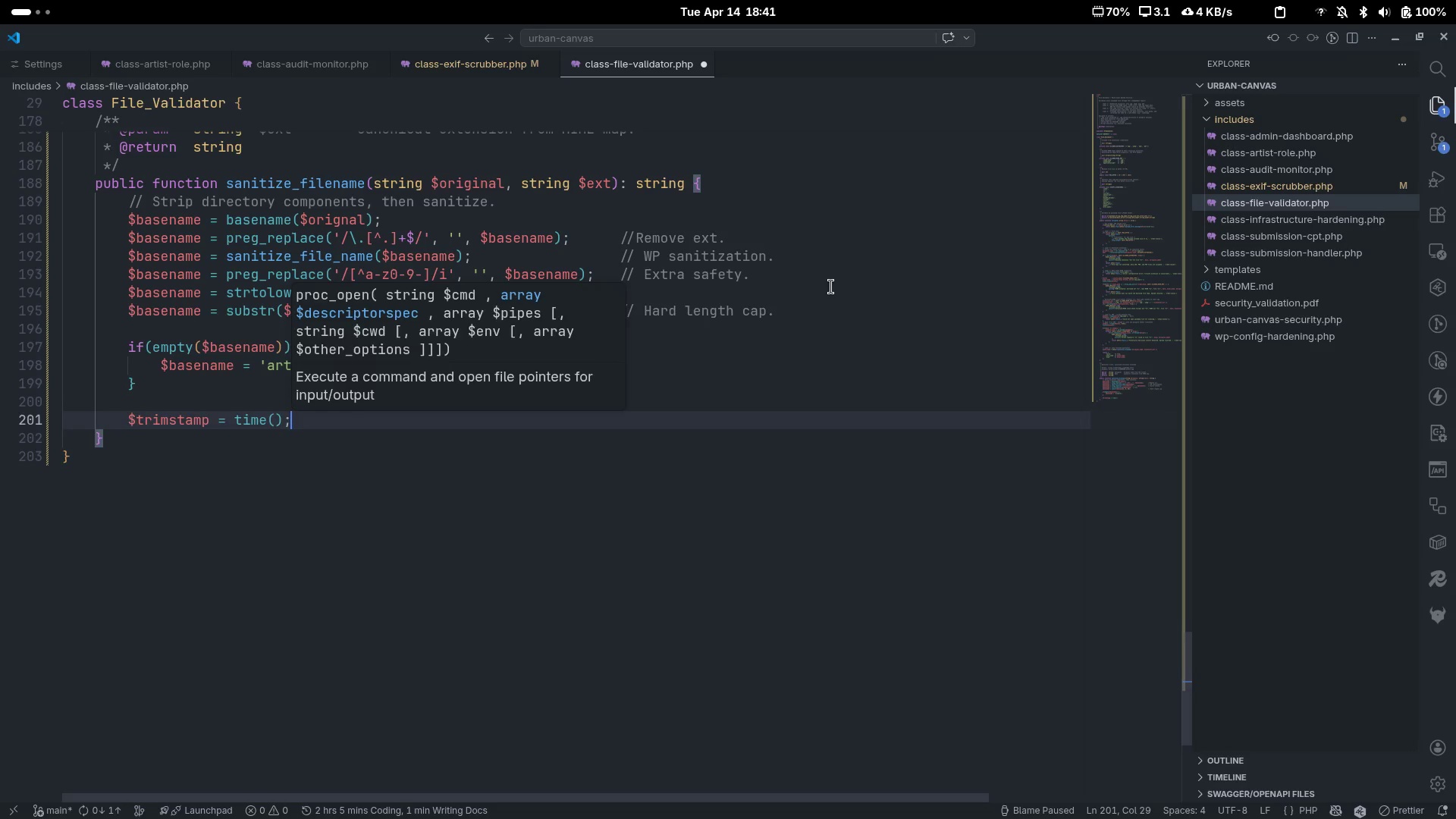 
key(Enter)
 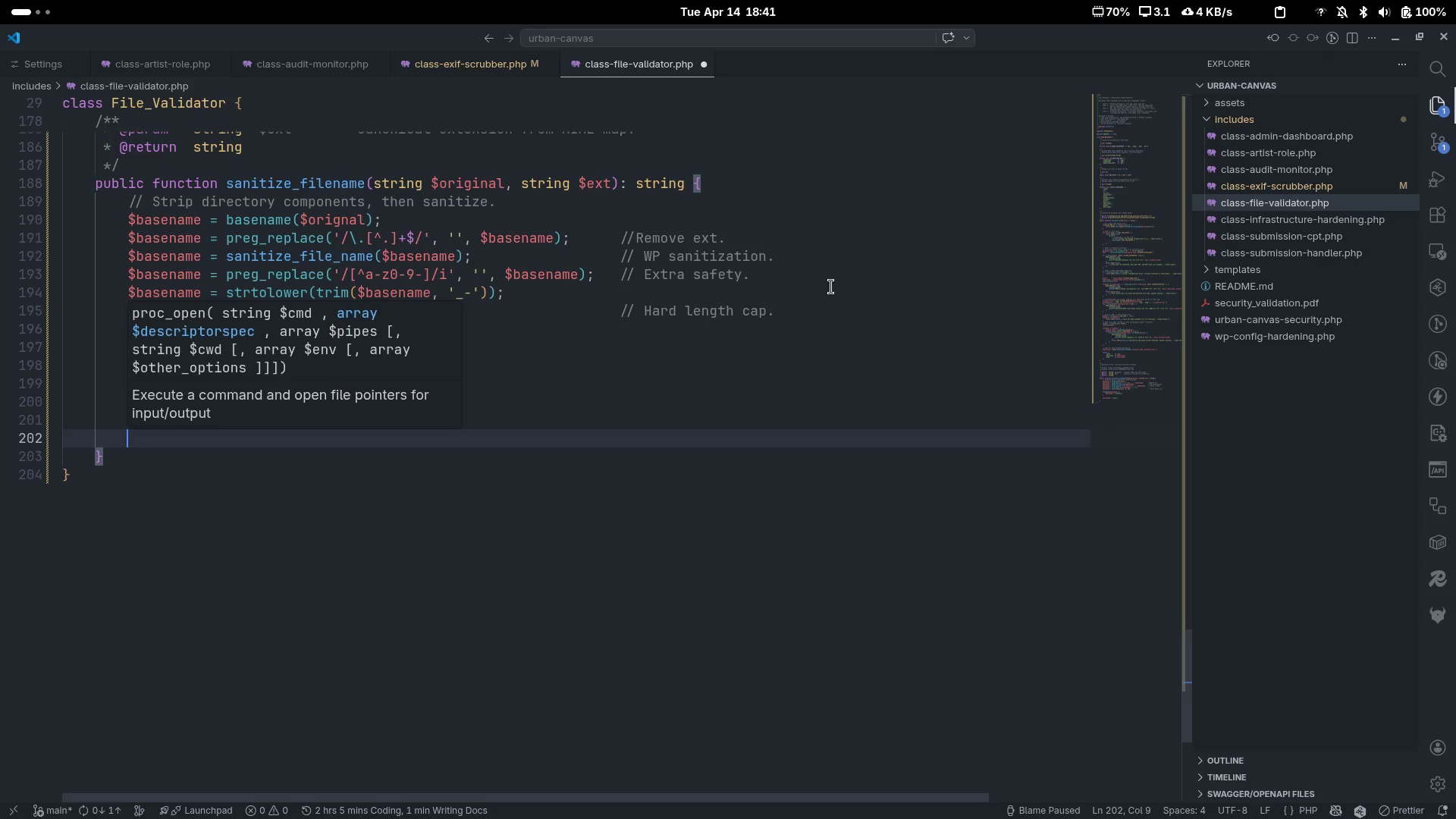 
key(Escape)
type($tandom)
 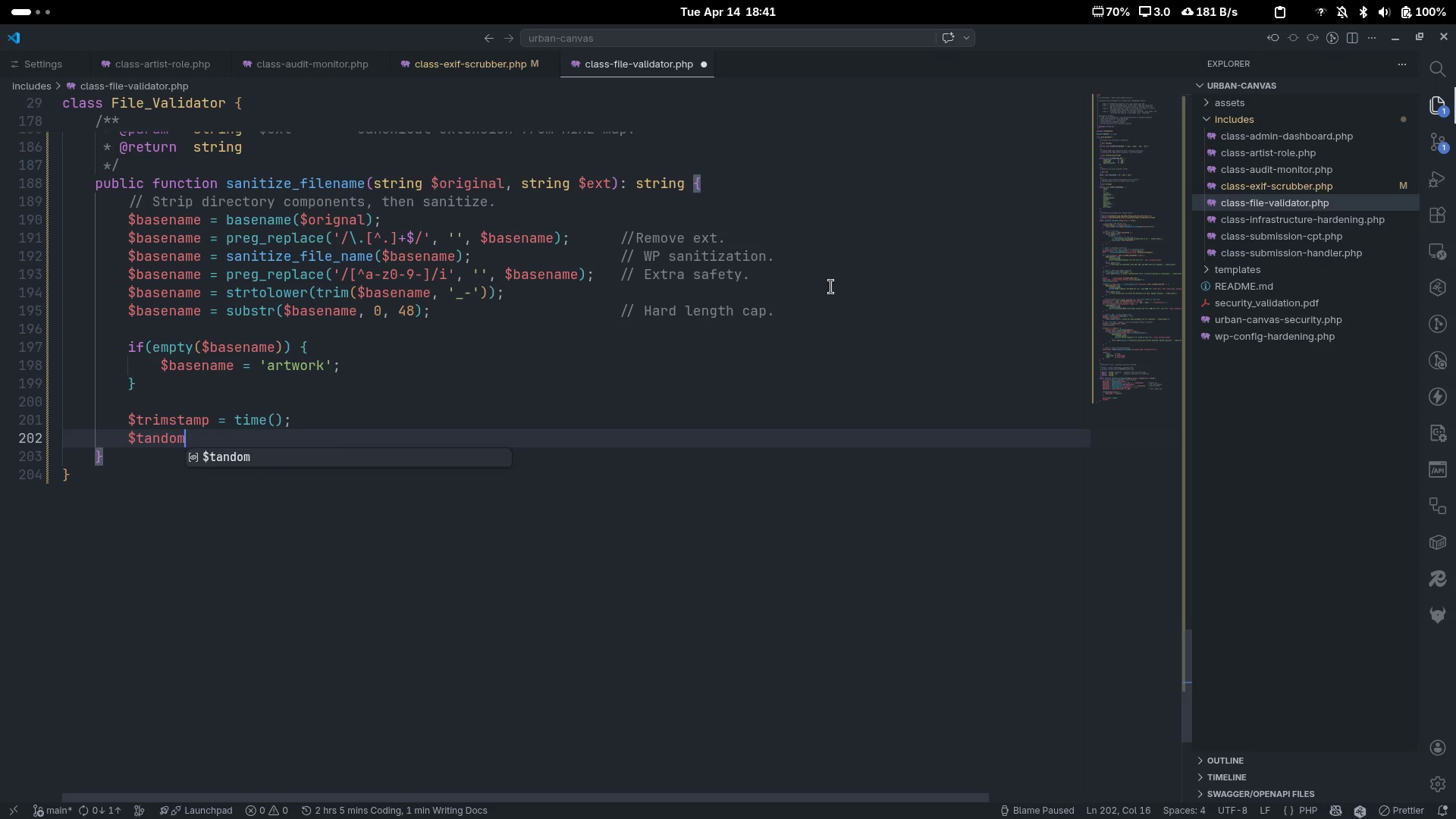 
 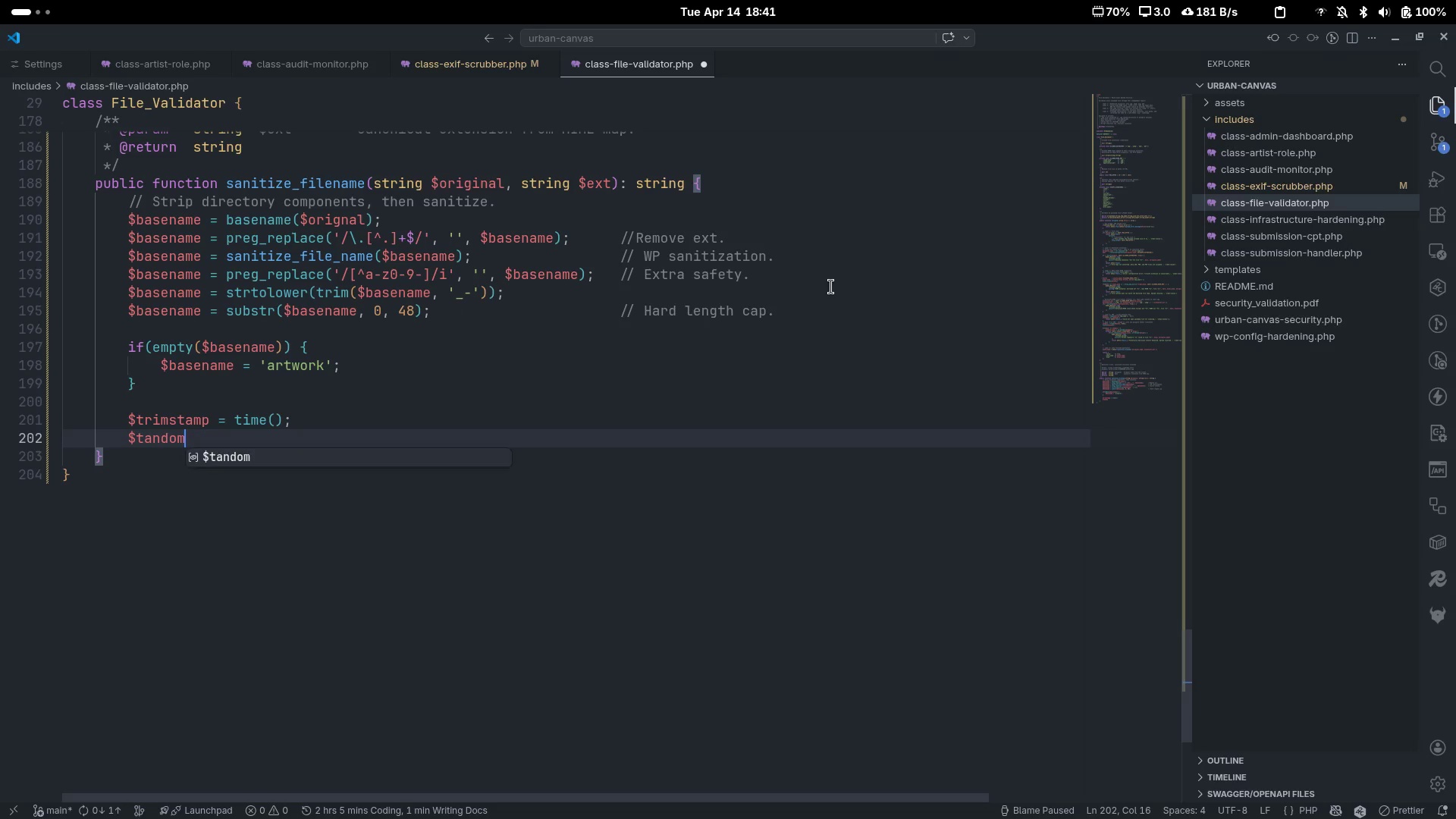 
key(Control+ControlLeft)
 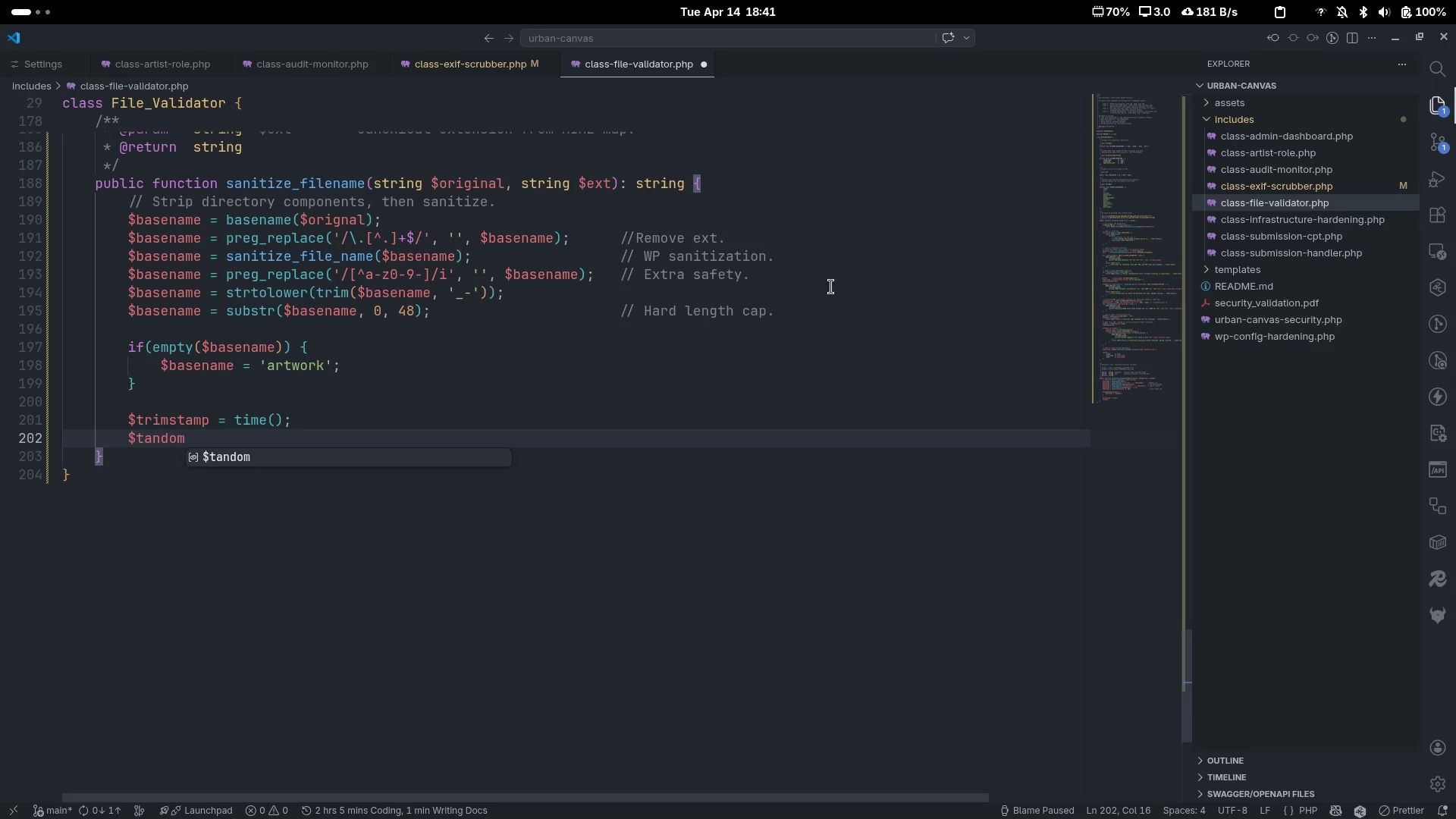 
key(Control+ArrowLeft)
 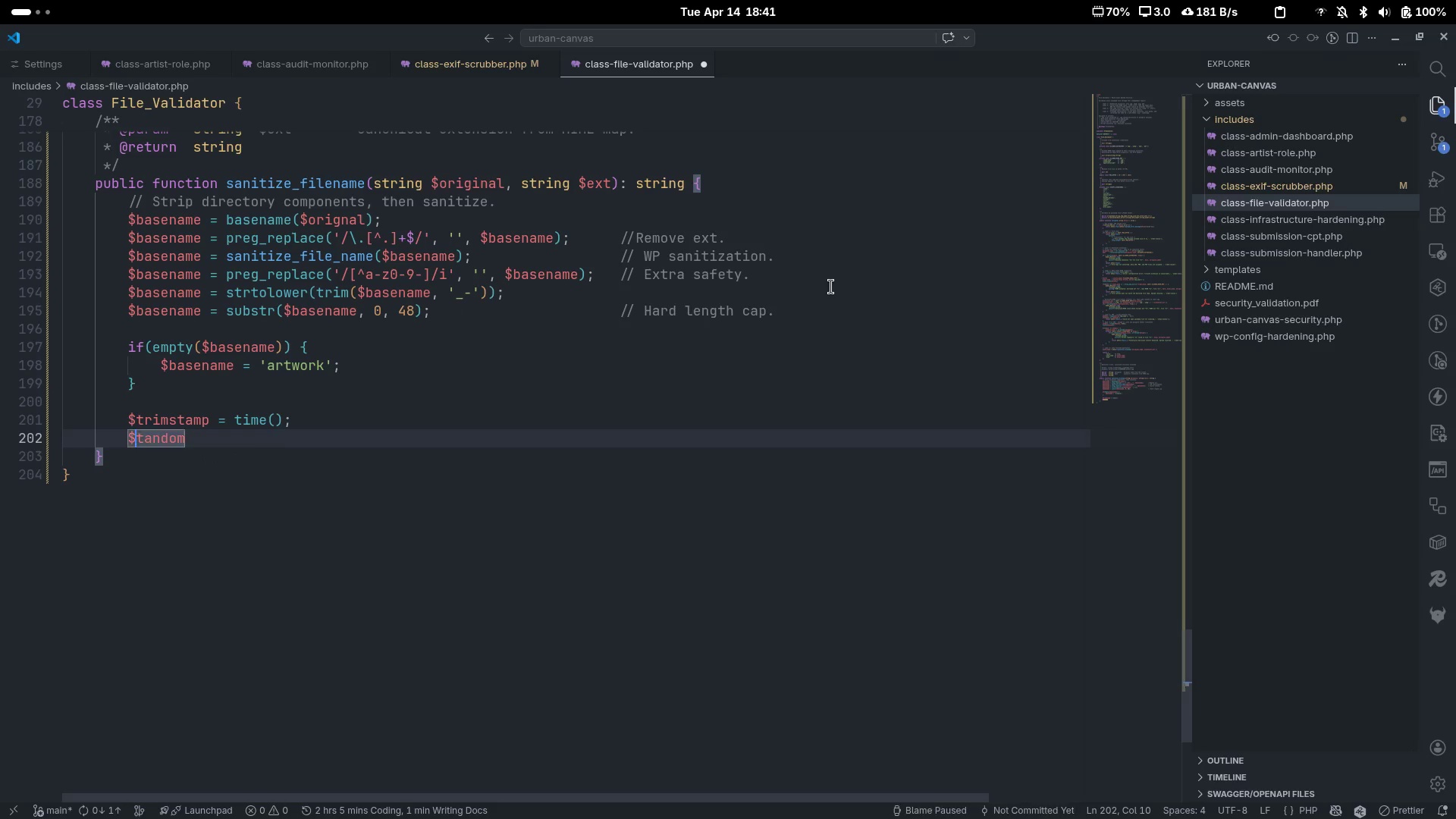 
key(ArrowRight)
 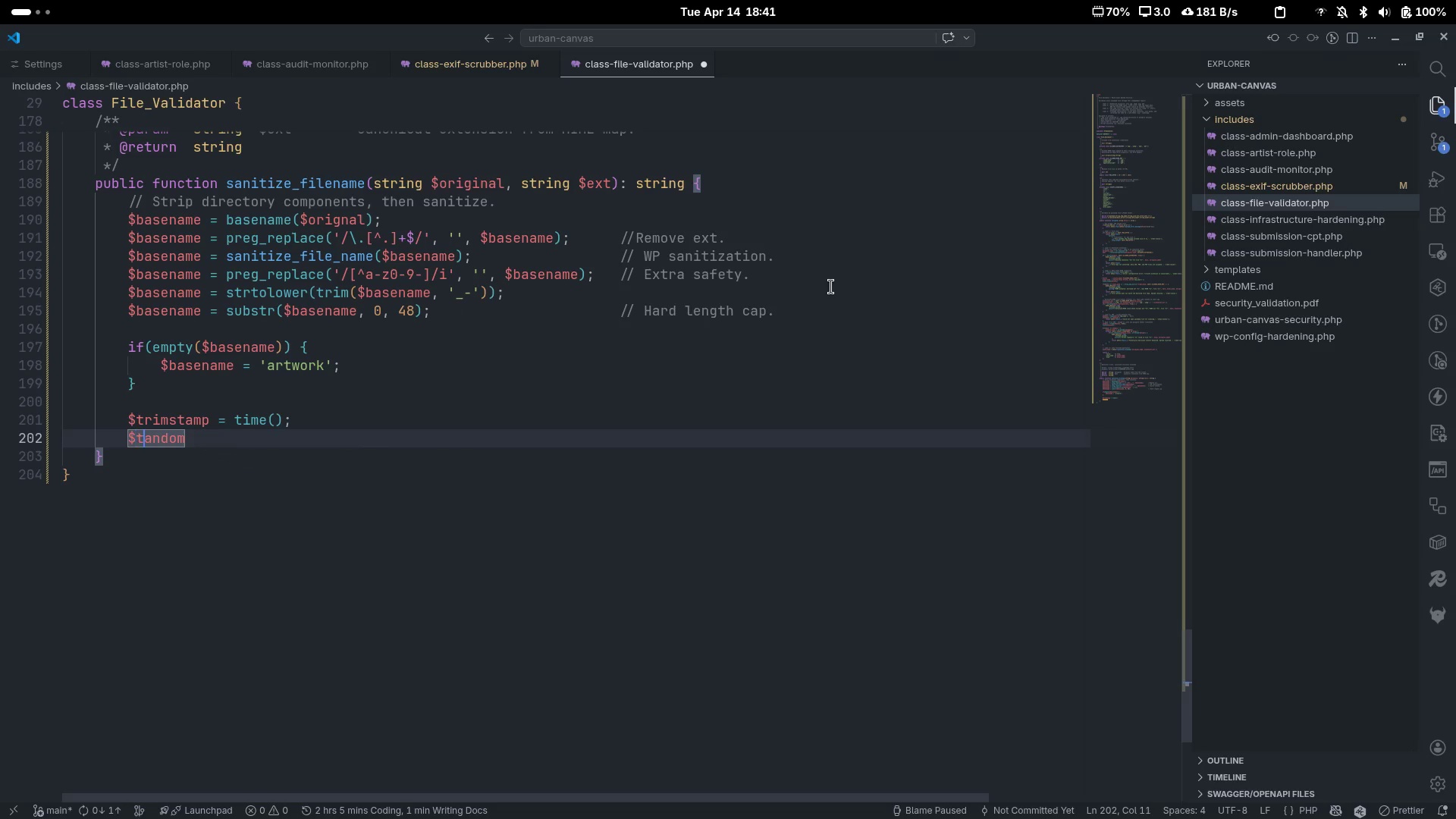 
key(Backspace)
 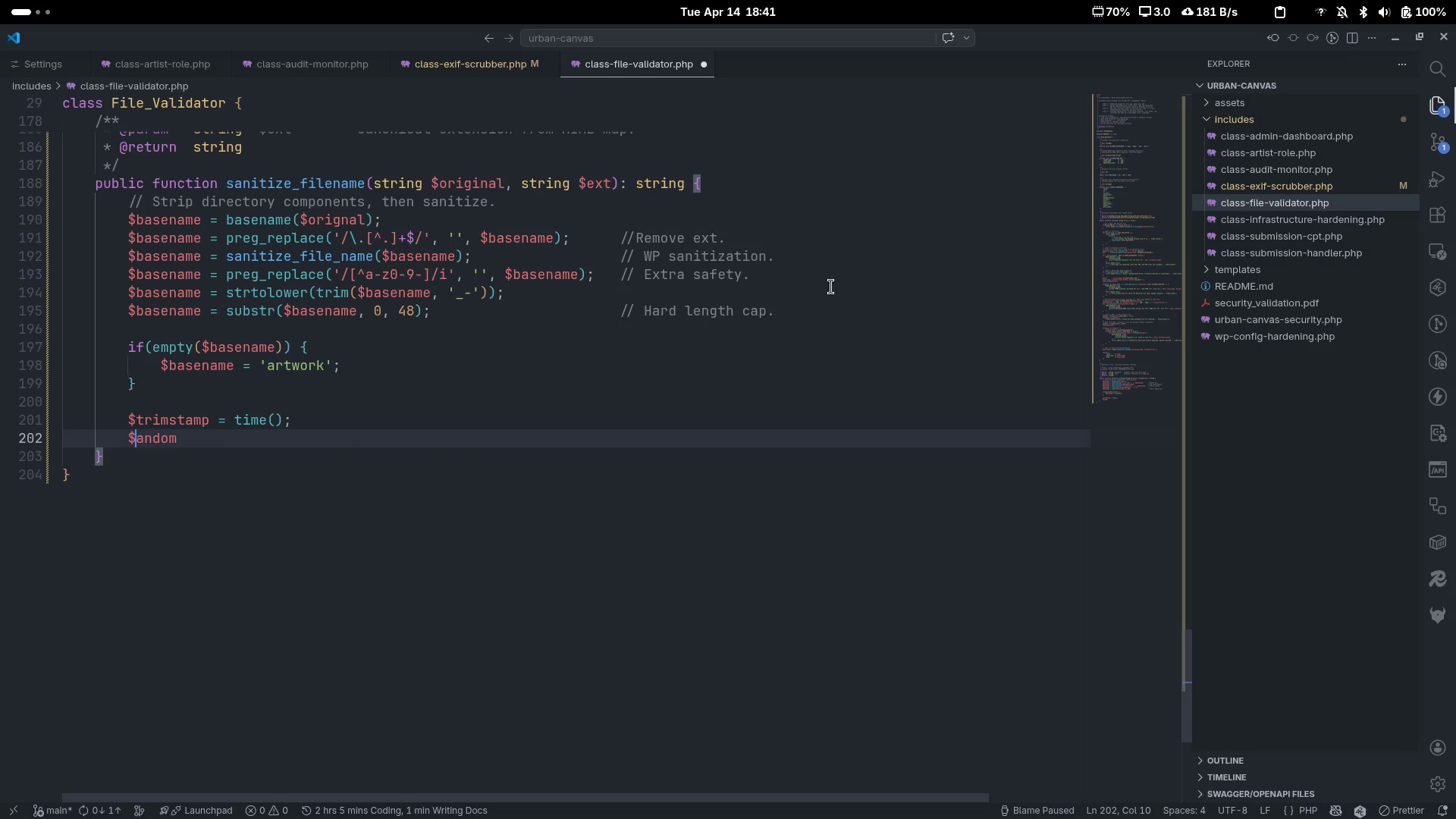 
key(R)
 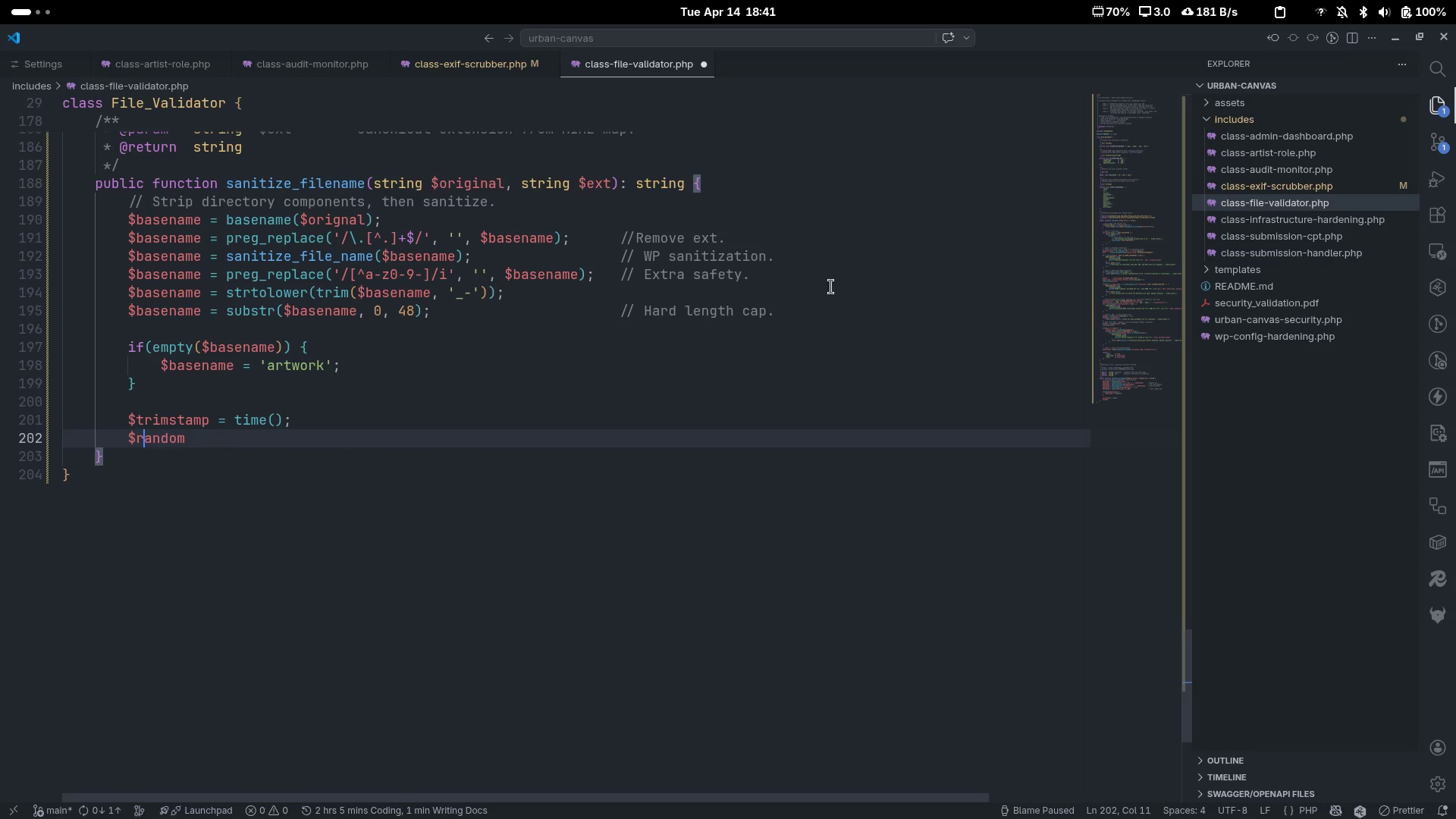 
key(Control+ControlLeft)
 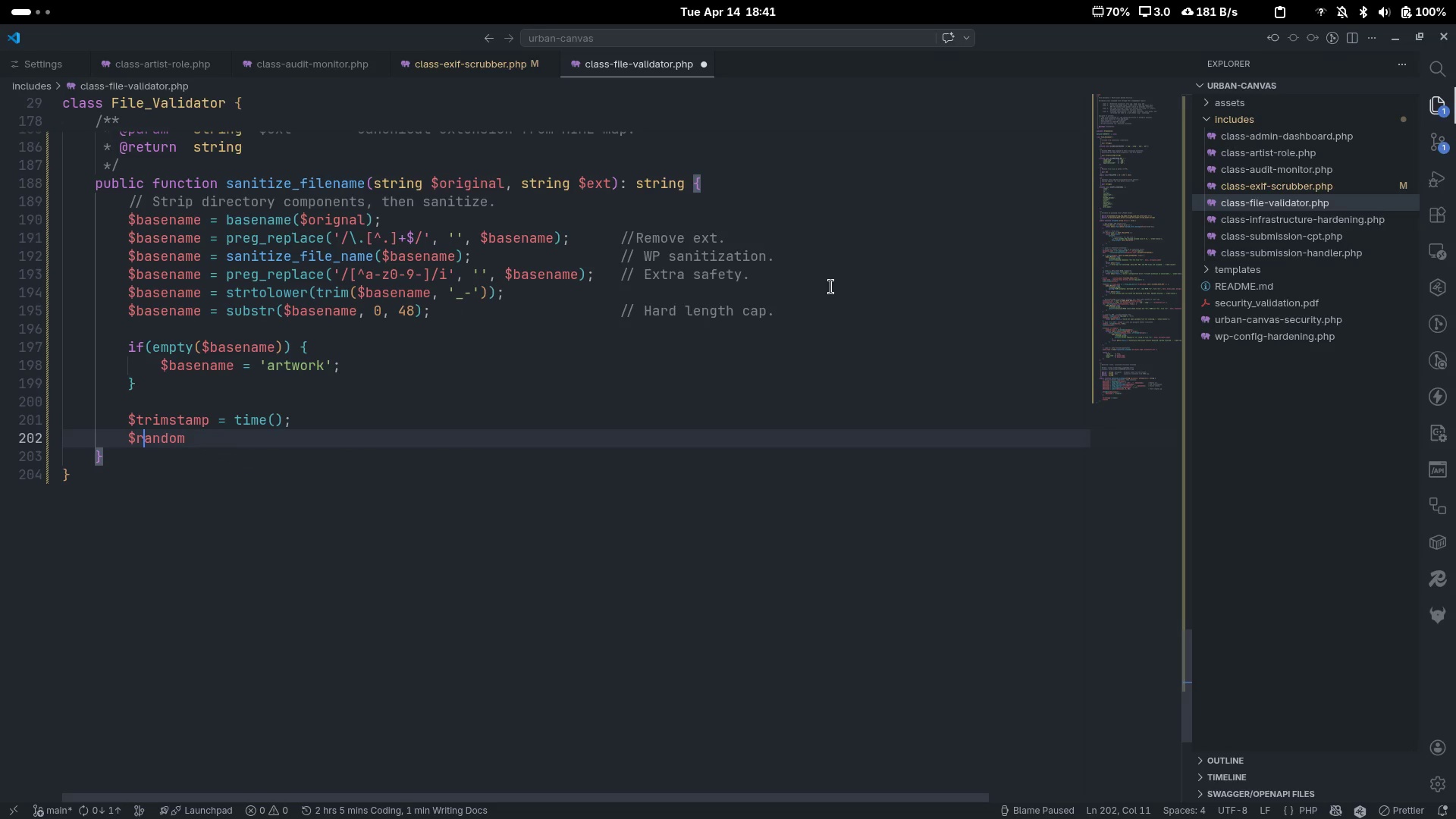 
key(Control+ArrowRight)
 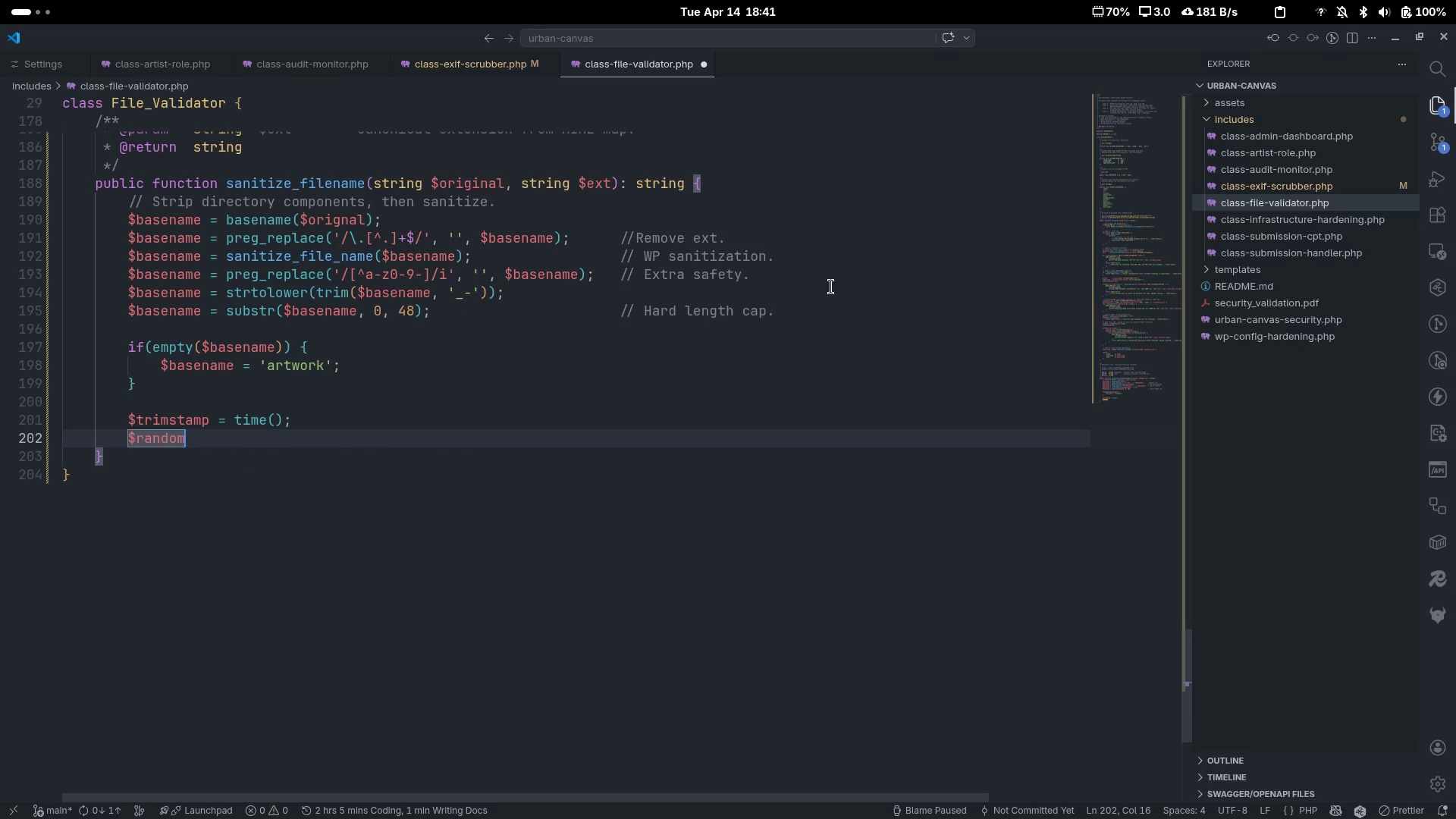 
type(  )
key(Backspace)
type(= substr(bin2hex)
key(Escape)
type((a)
key(Backspace)
type(random_bytes(3)
 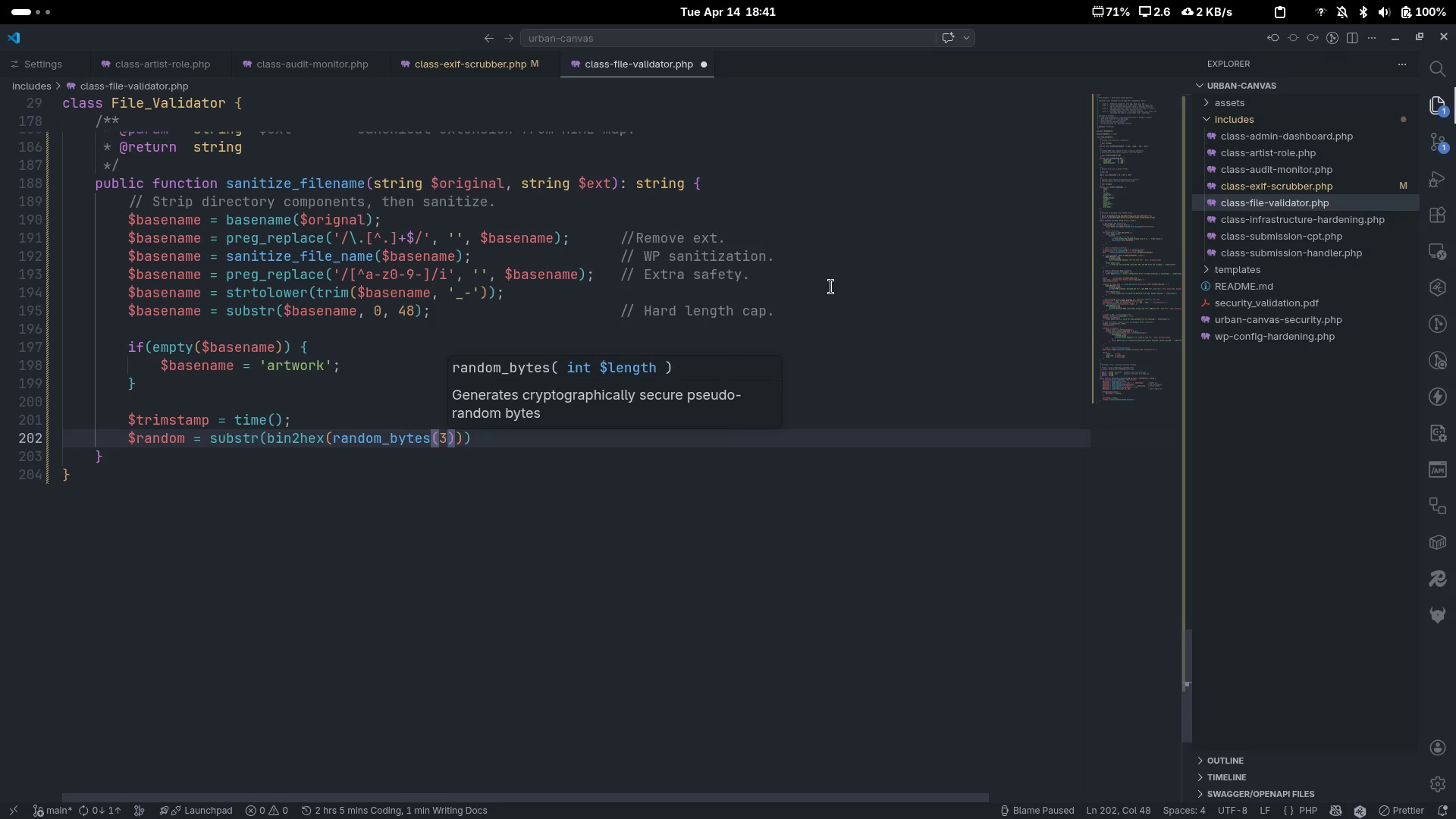 
key(ArrowRight)
 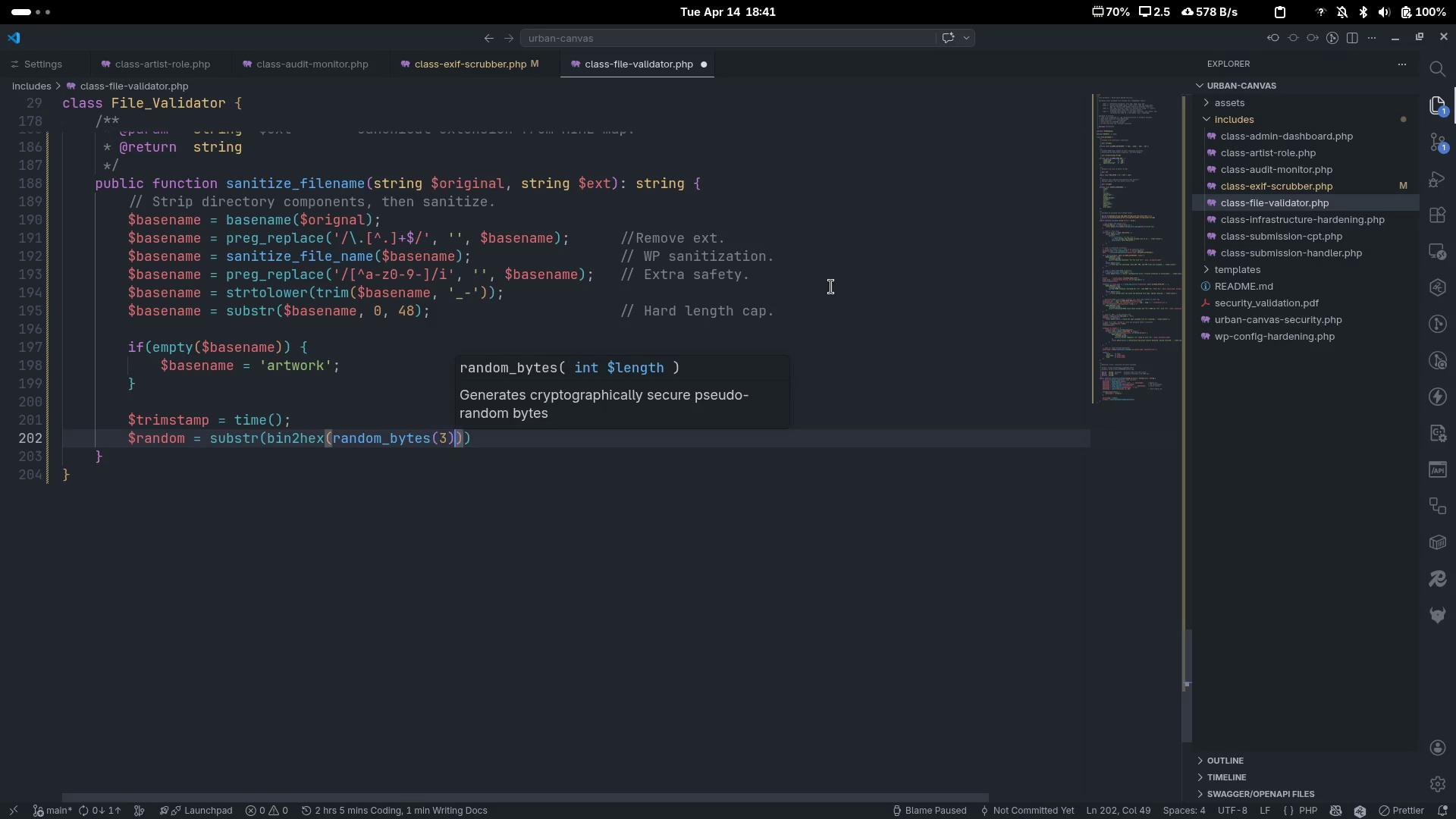 
key(ArrowRight)
 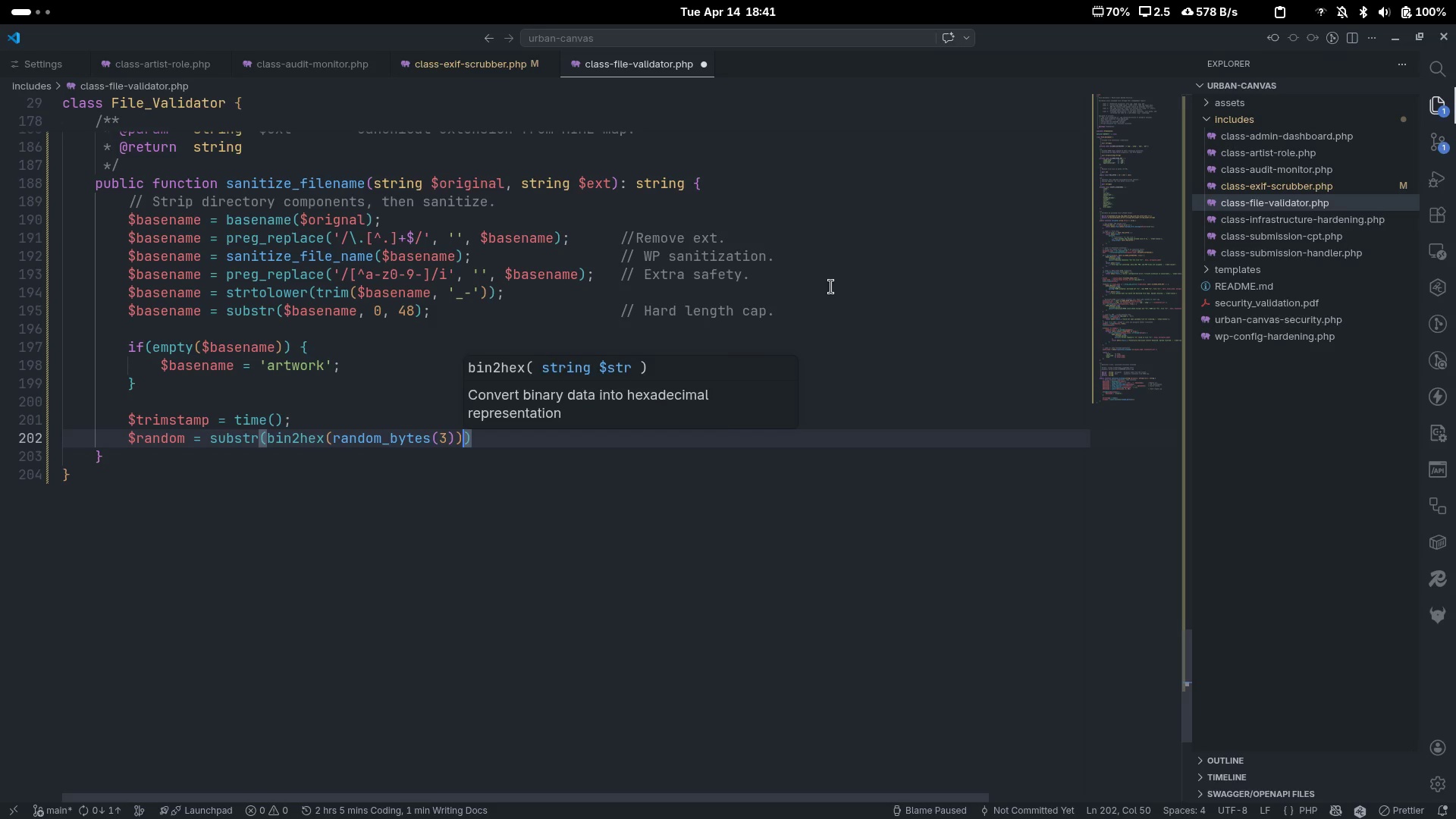 
key(ArrowRight)
 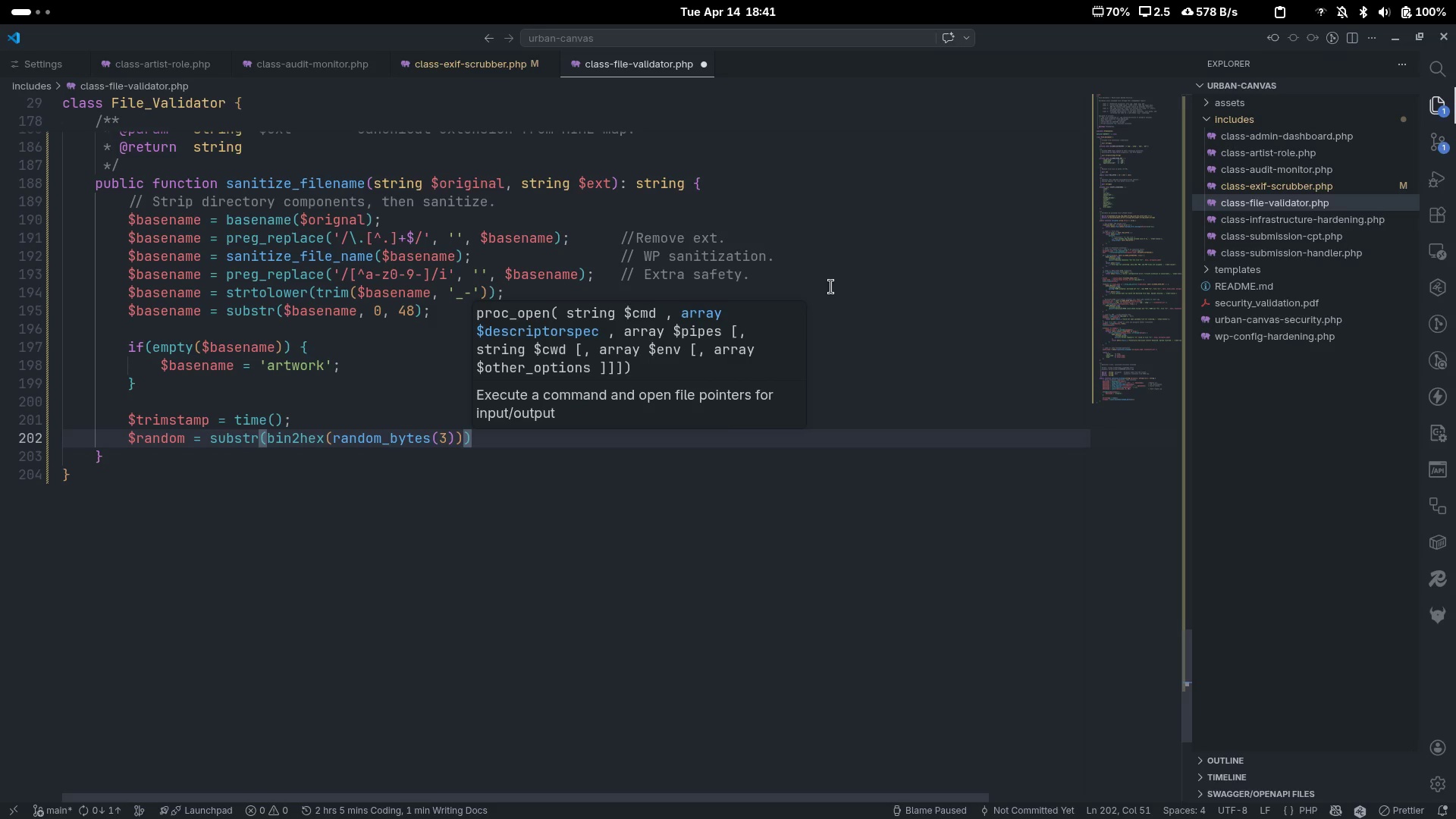 
key(ArrowLeft)
 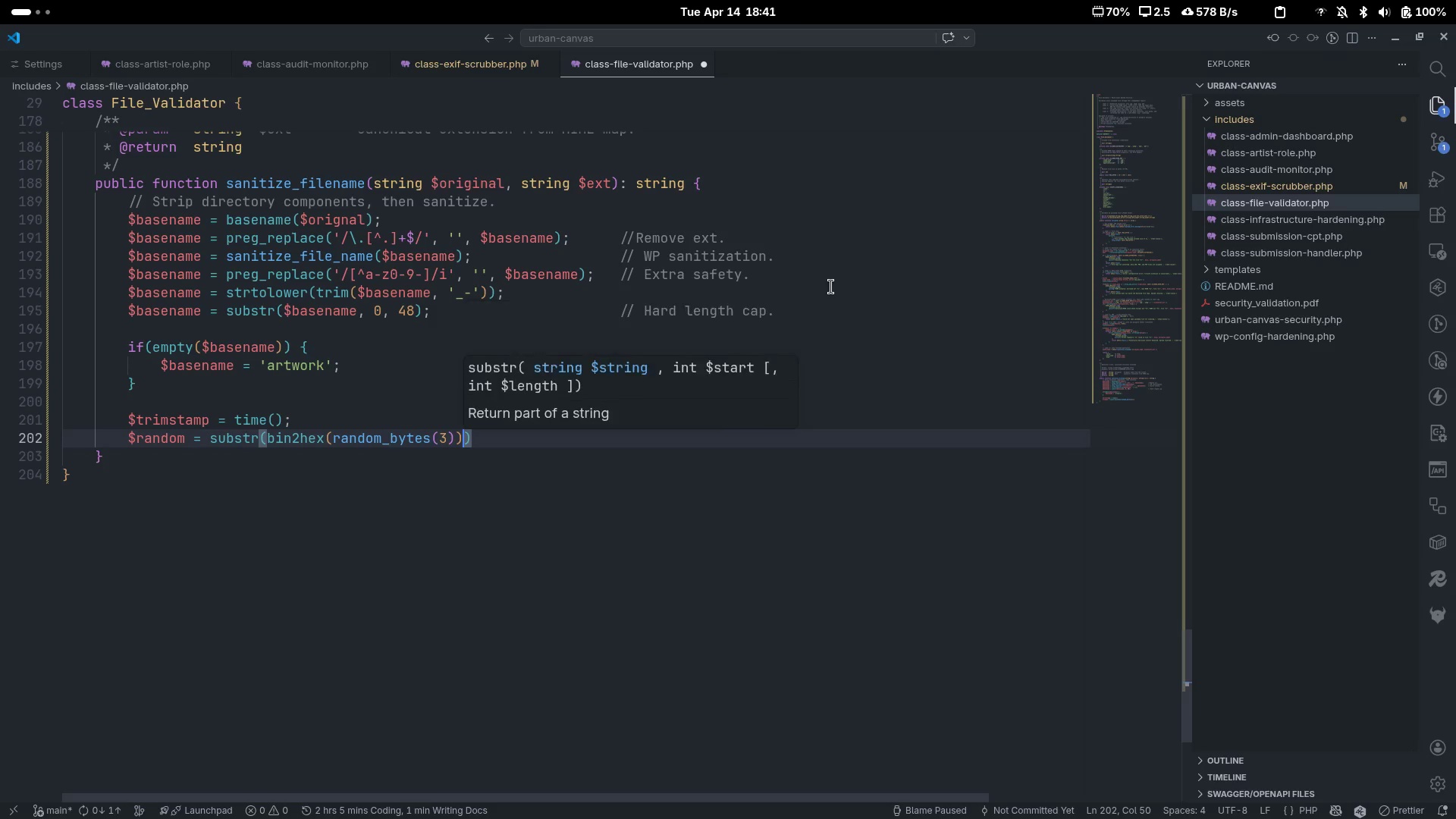 
key(M)
 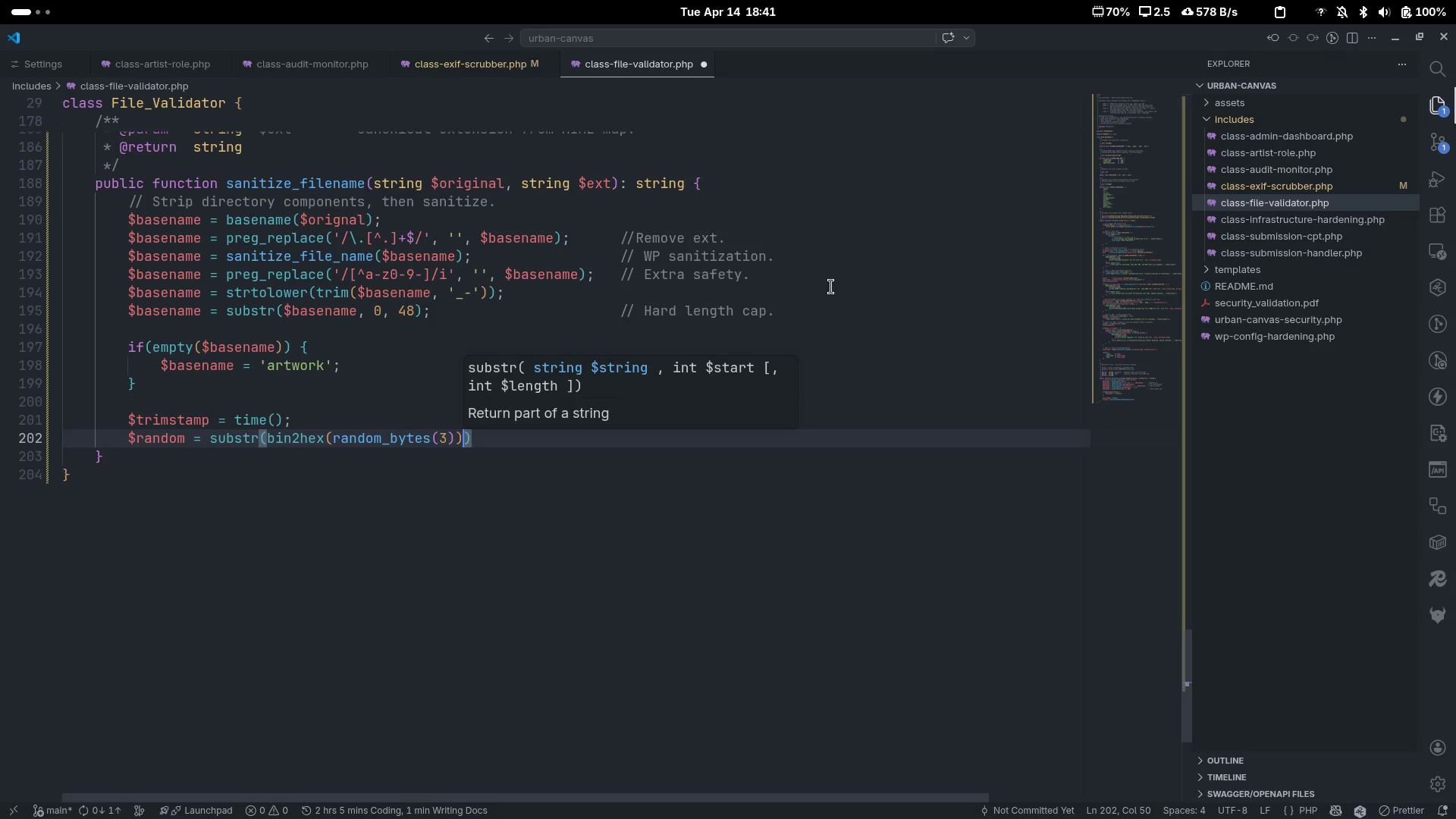 
key(Space)
 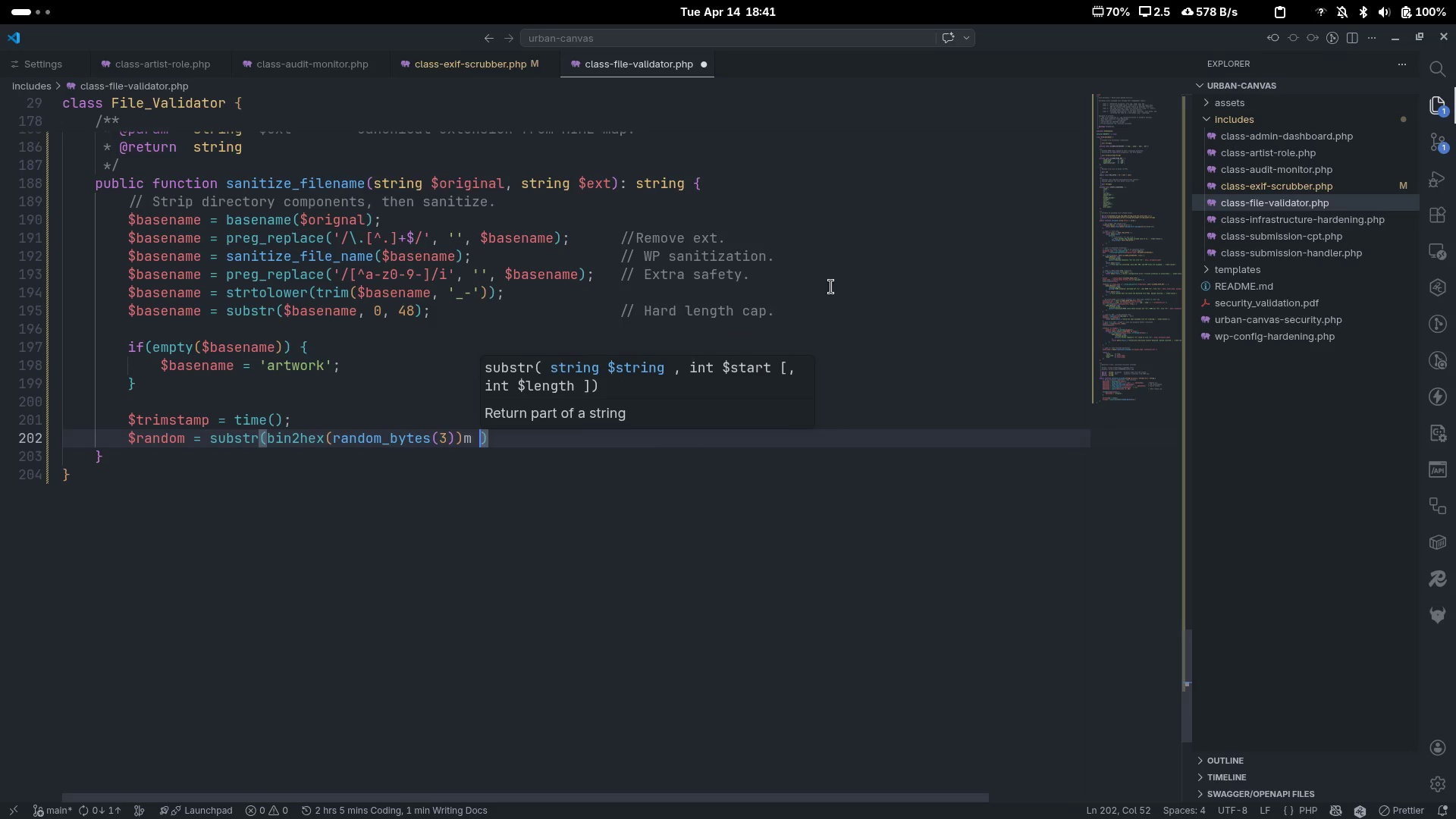 
key(Backspace)
 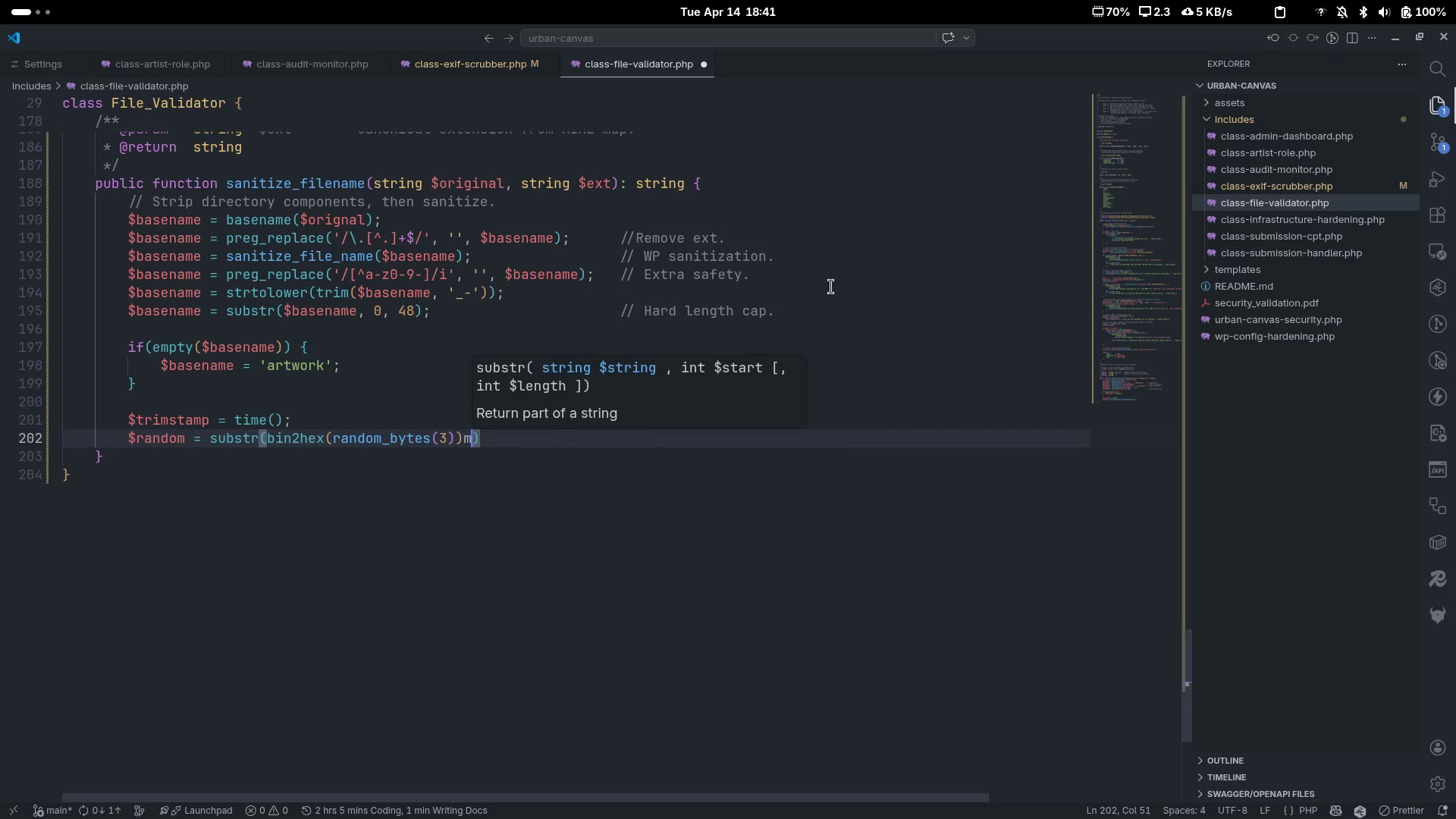 
key(Backspace)
 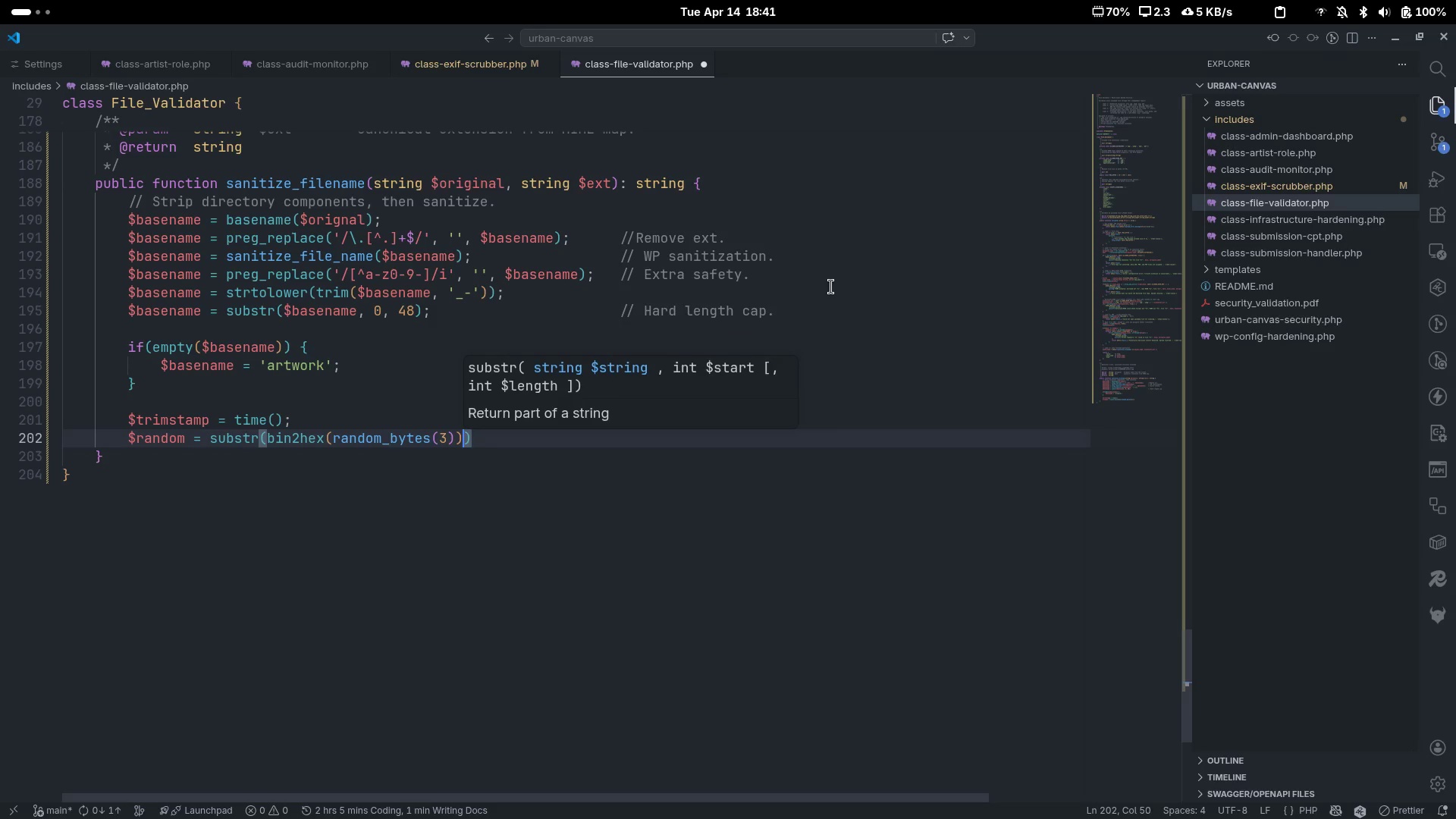 
key(Comma)
 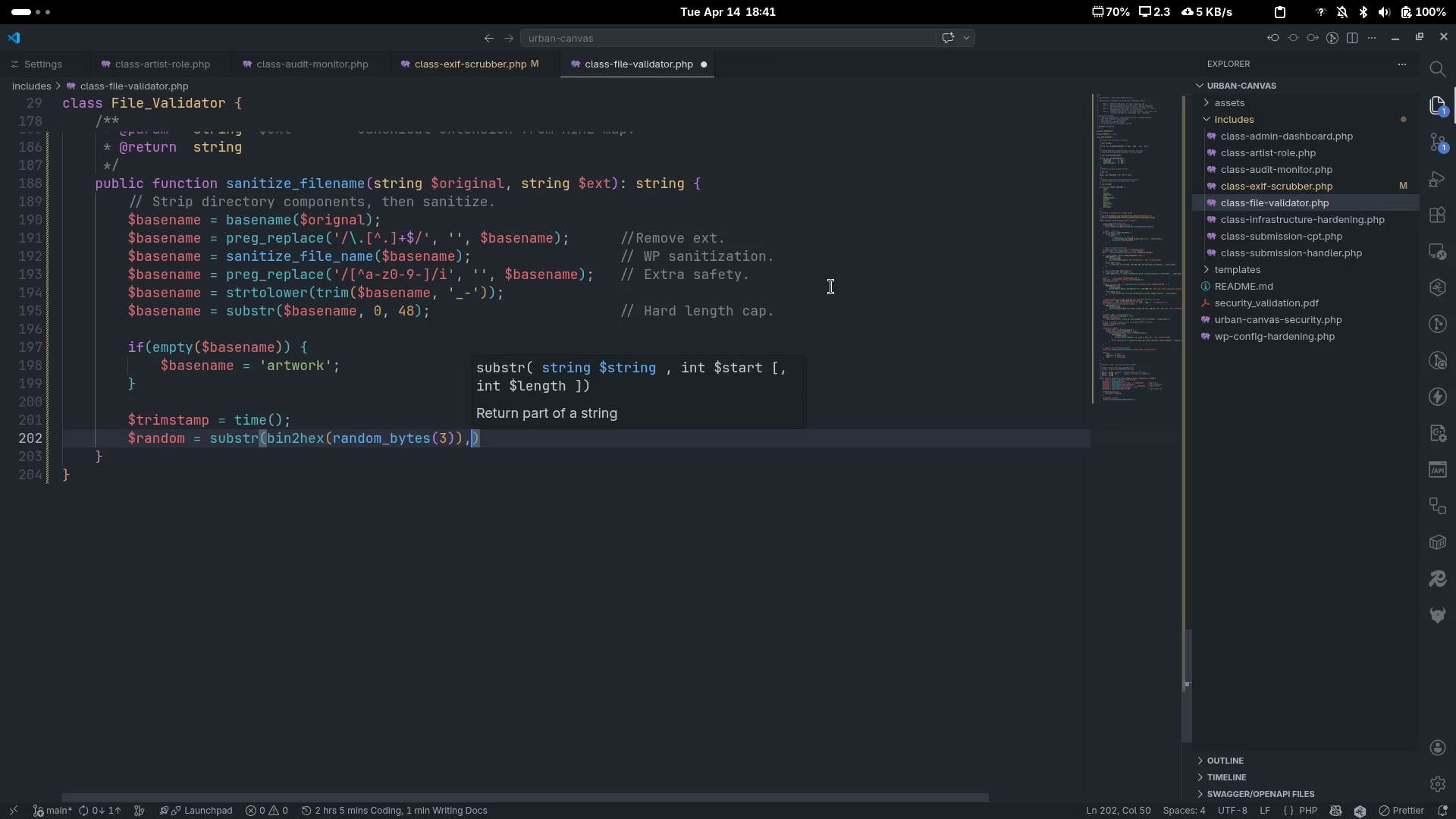 
key(Space)
 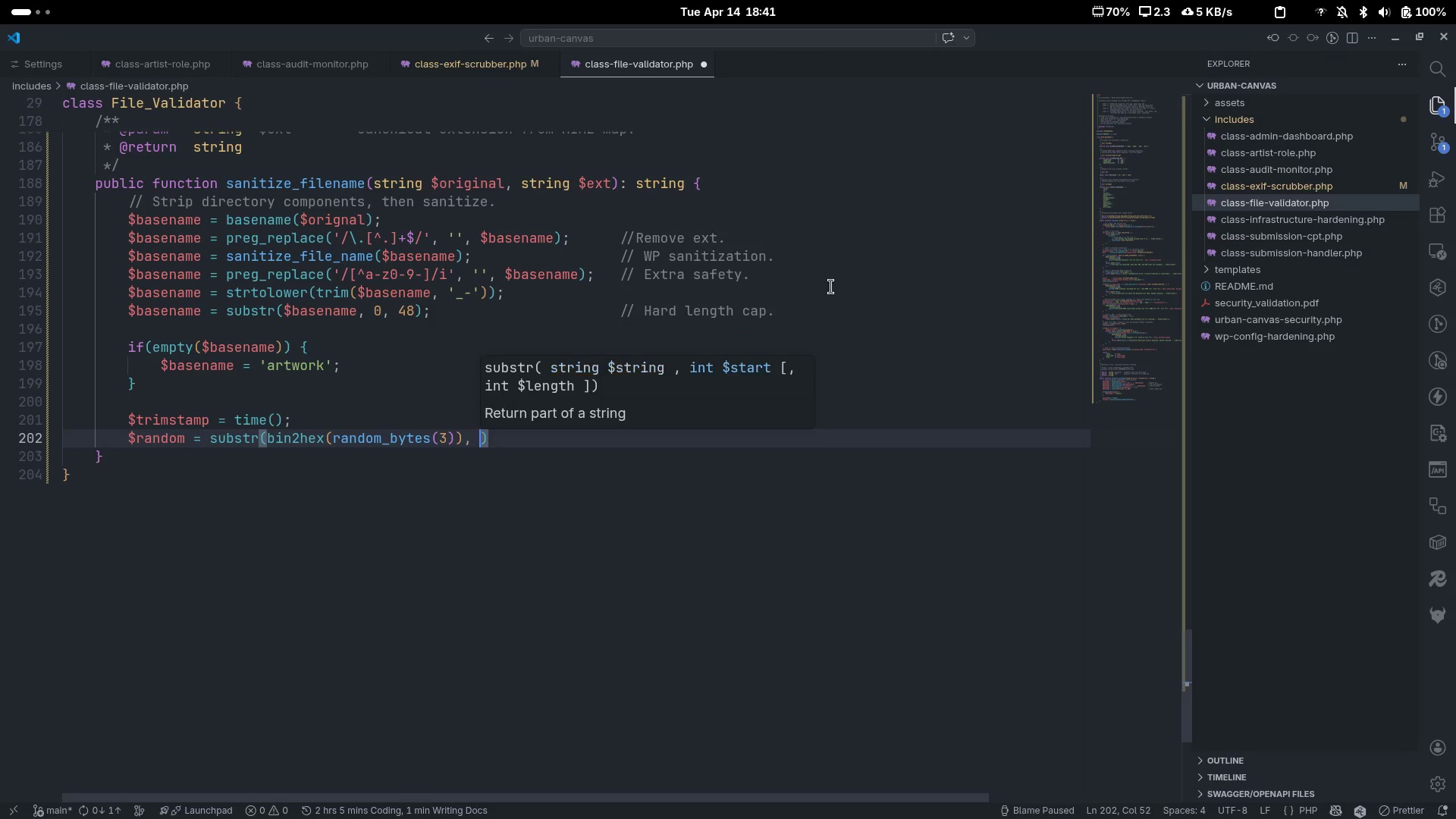 
key(0)
 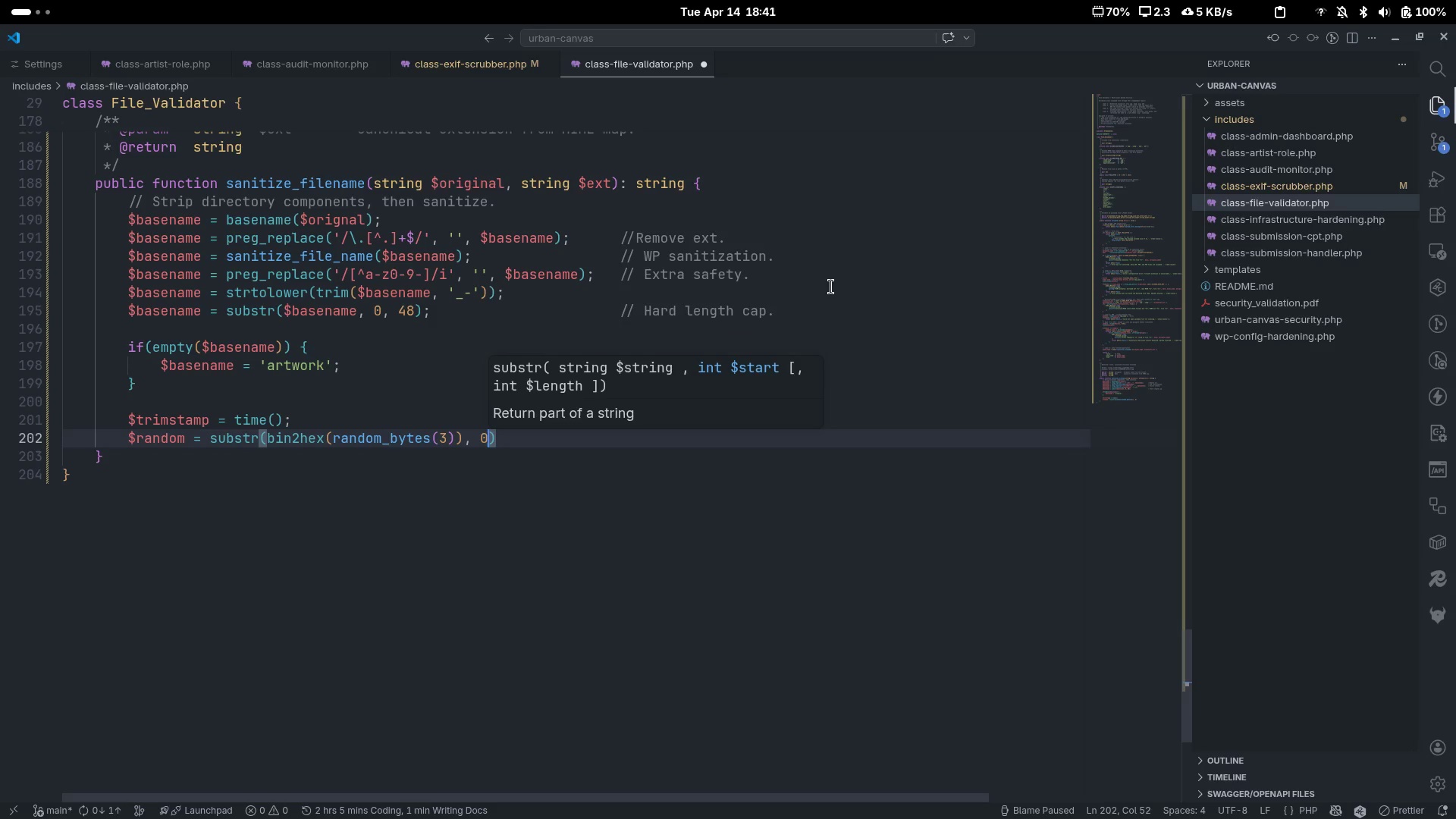 
key(Space)
 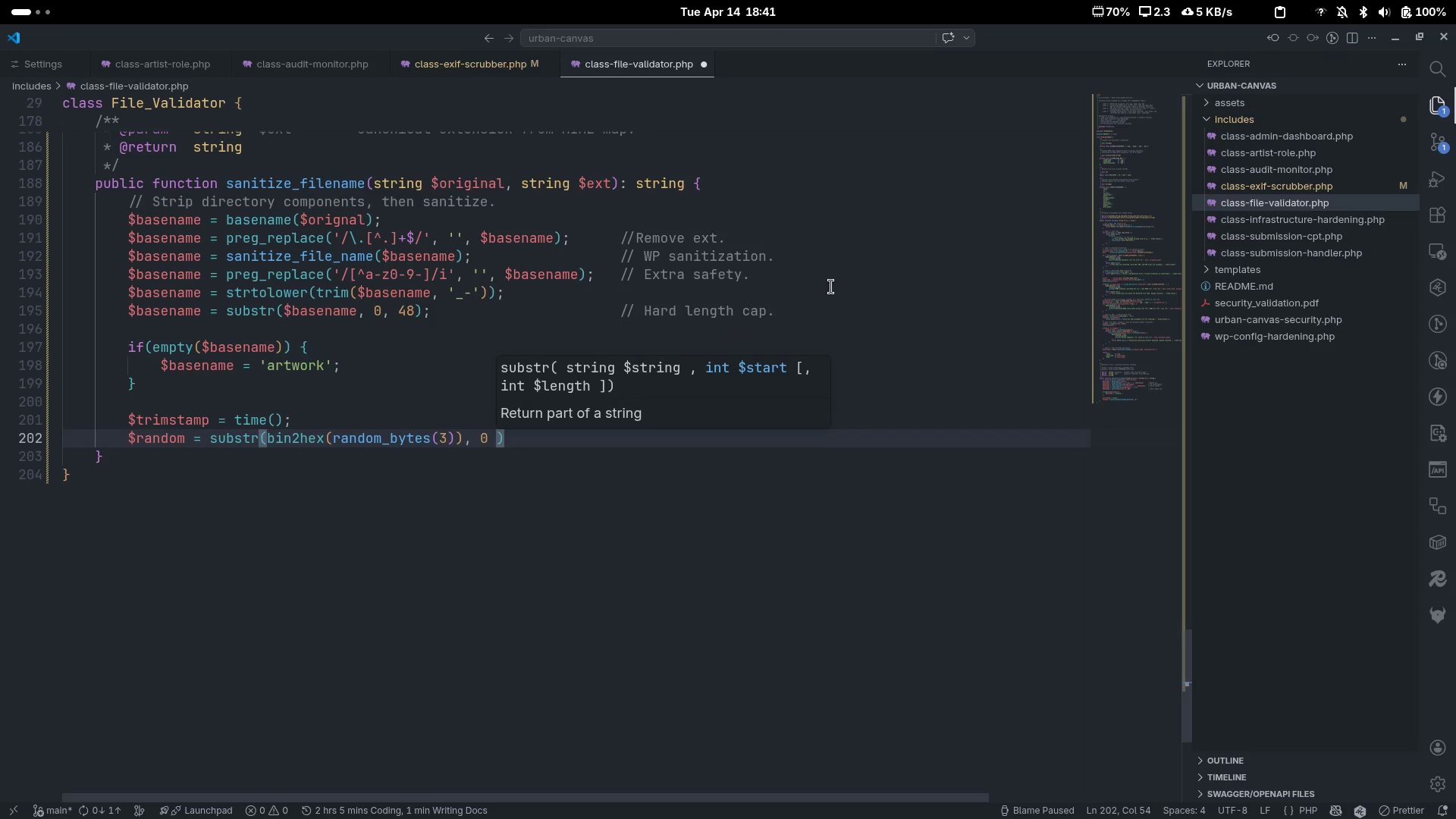 
key(Comma)
 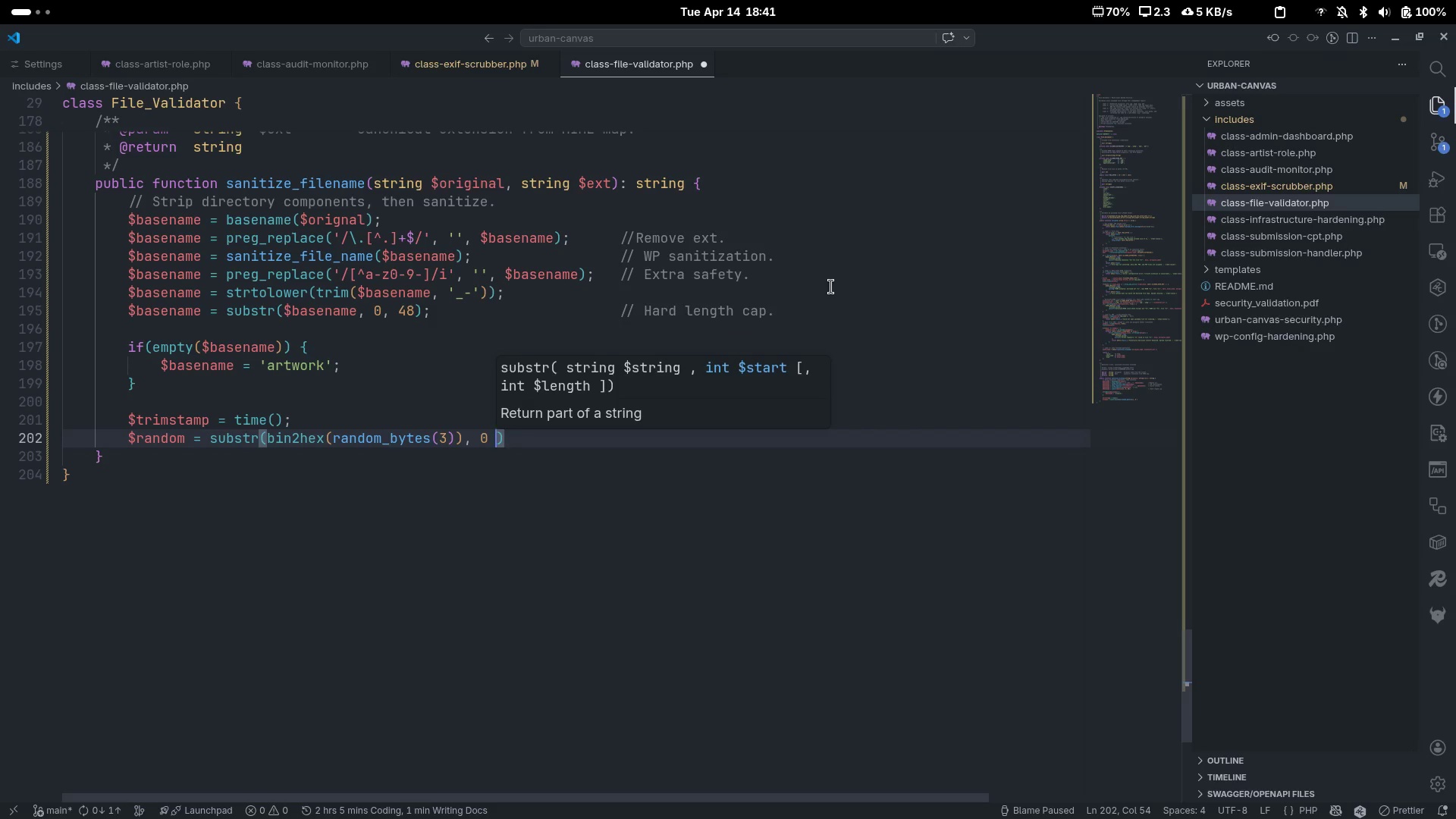 
key(Space)
 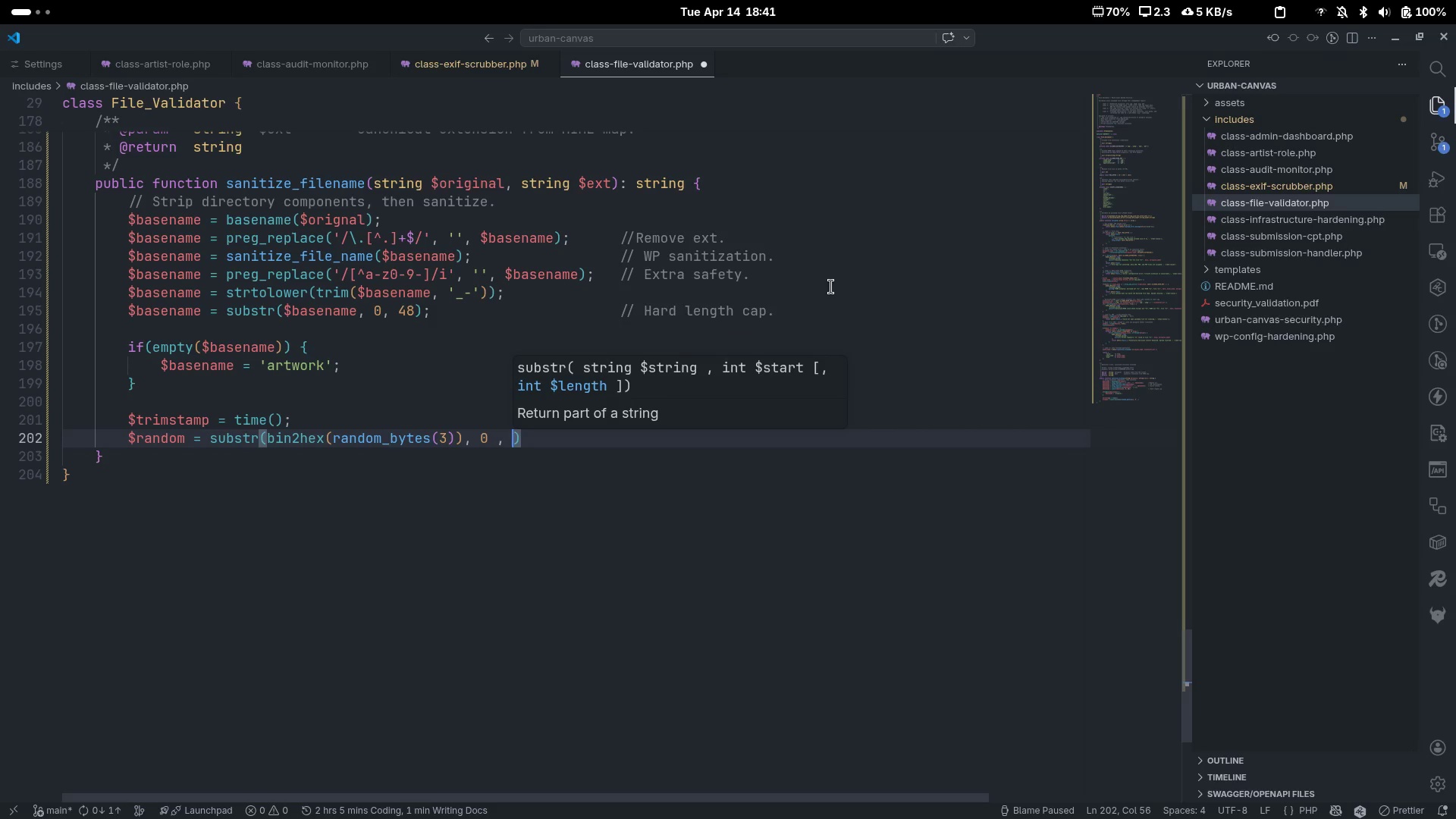 
key(Backspace)
 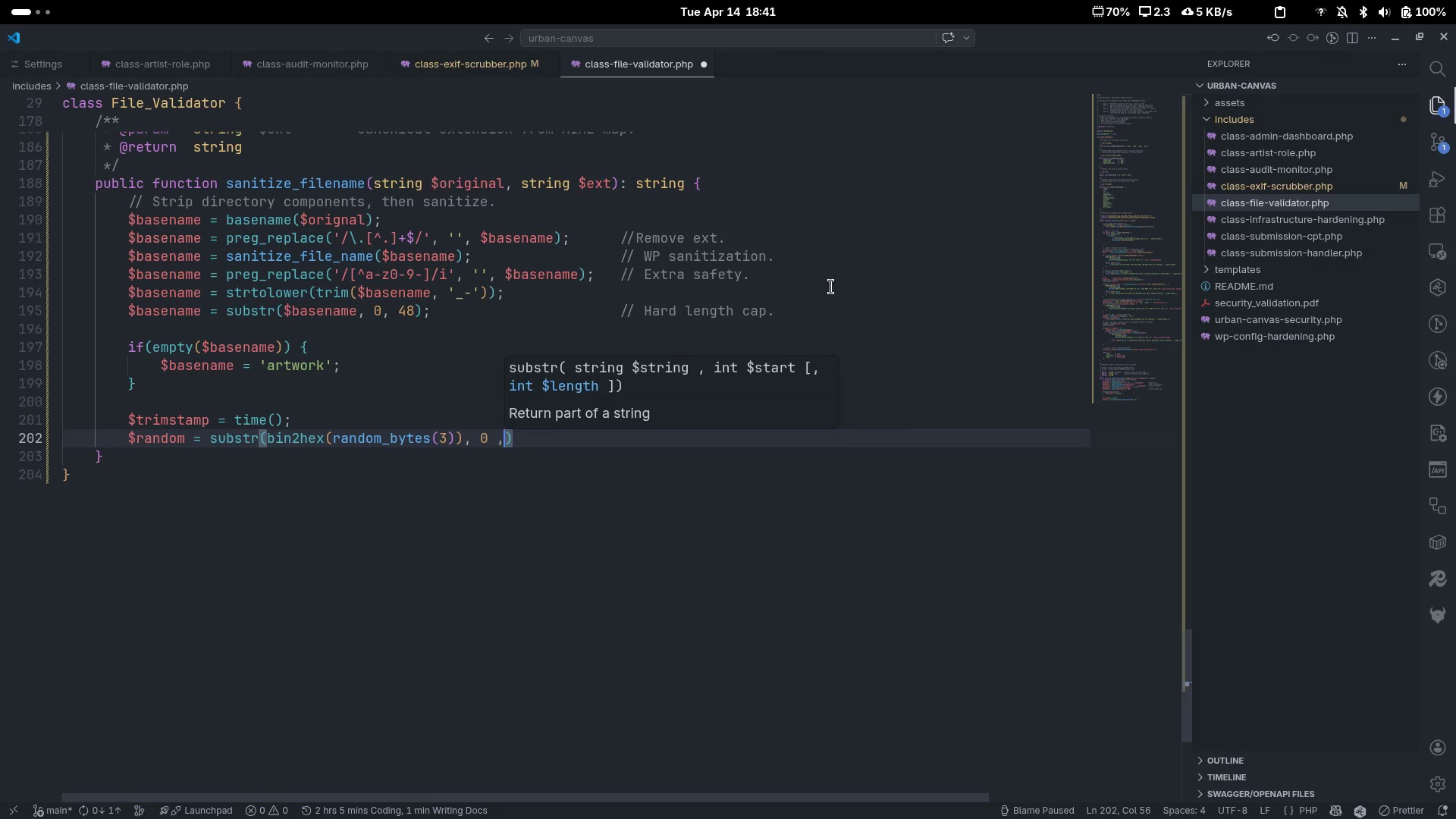 
key(Backspace)
 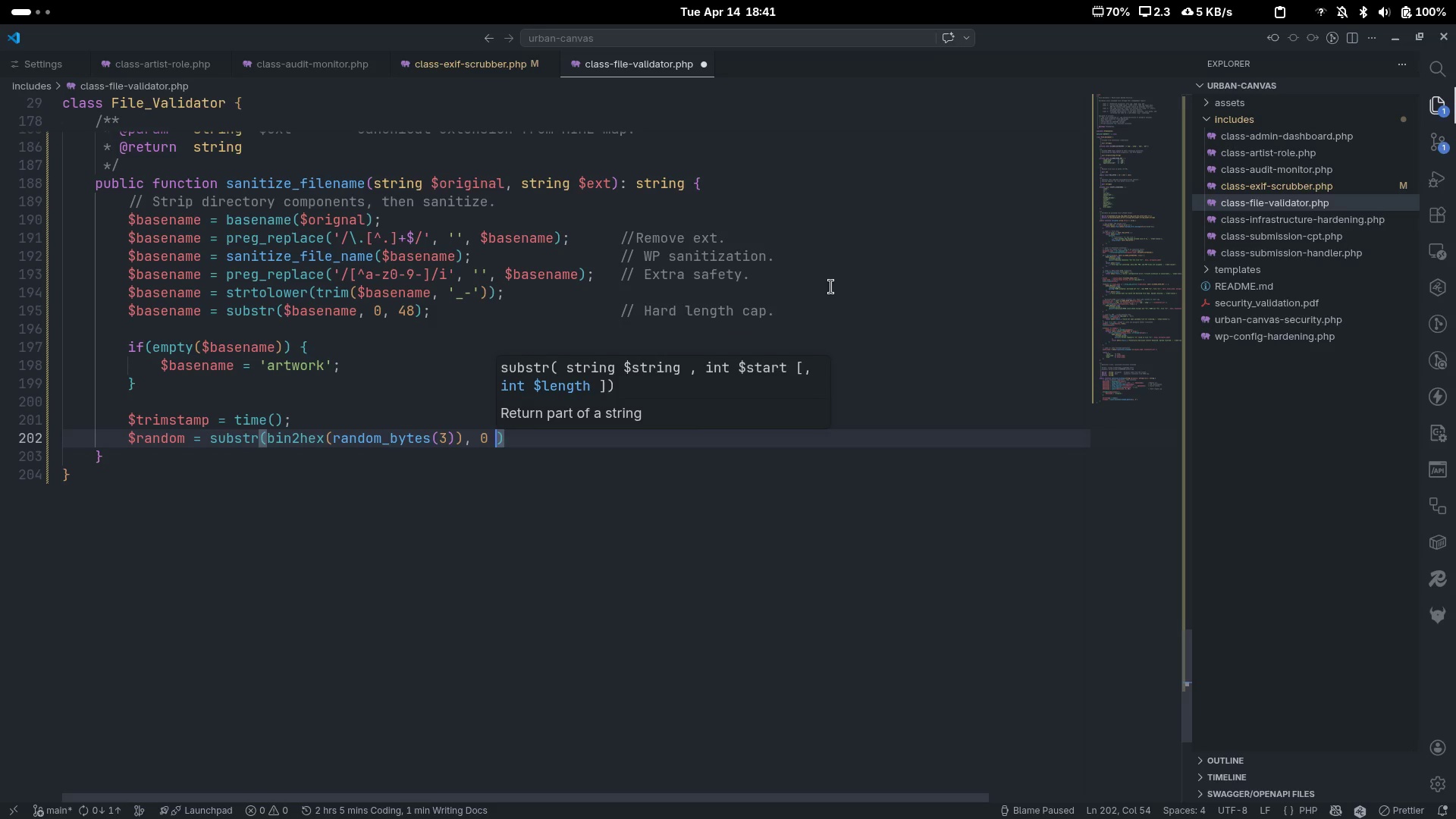 
key(Backspace)
 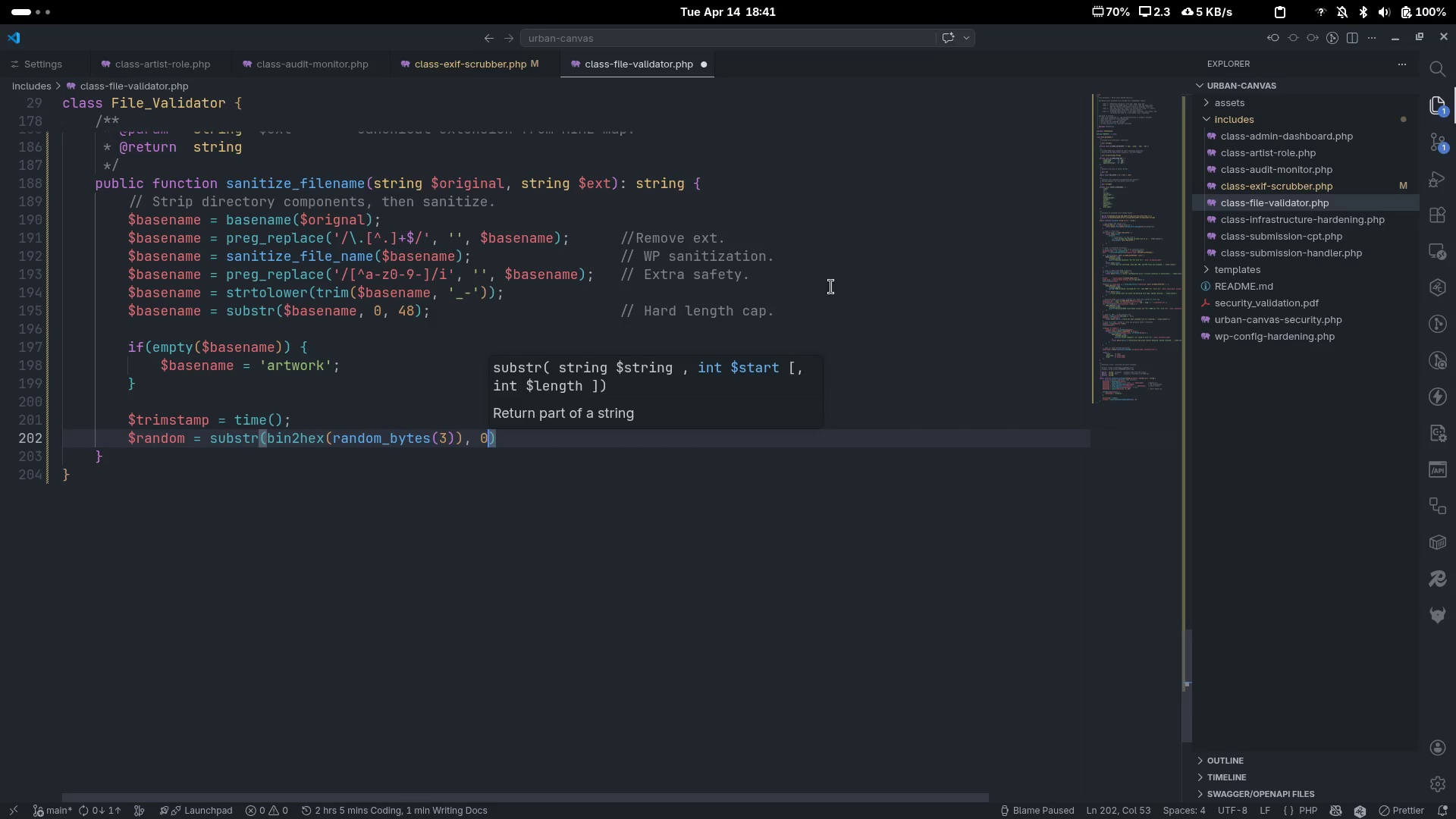 
key(Comma)
 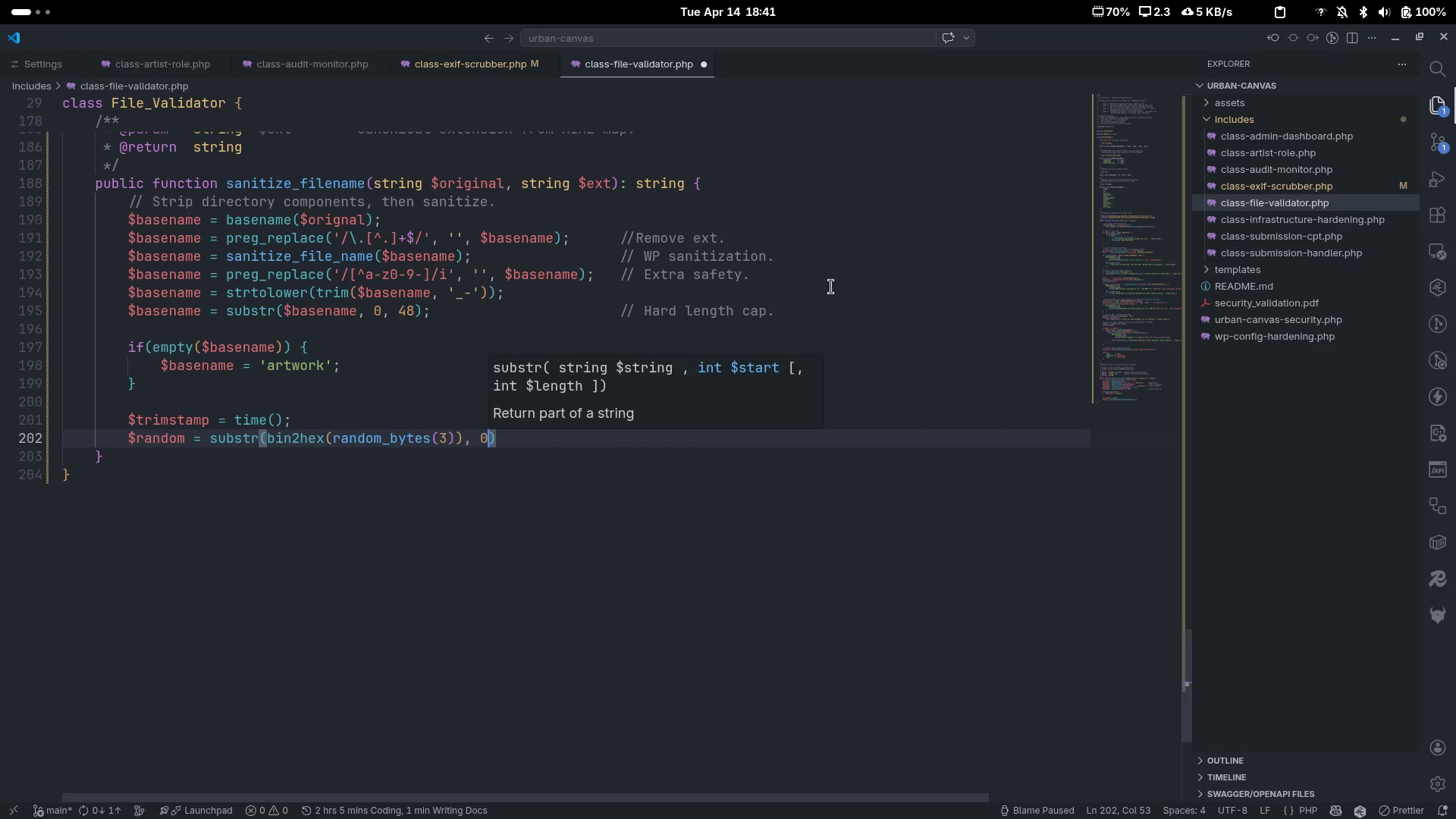 
key(Space)
 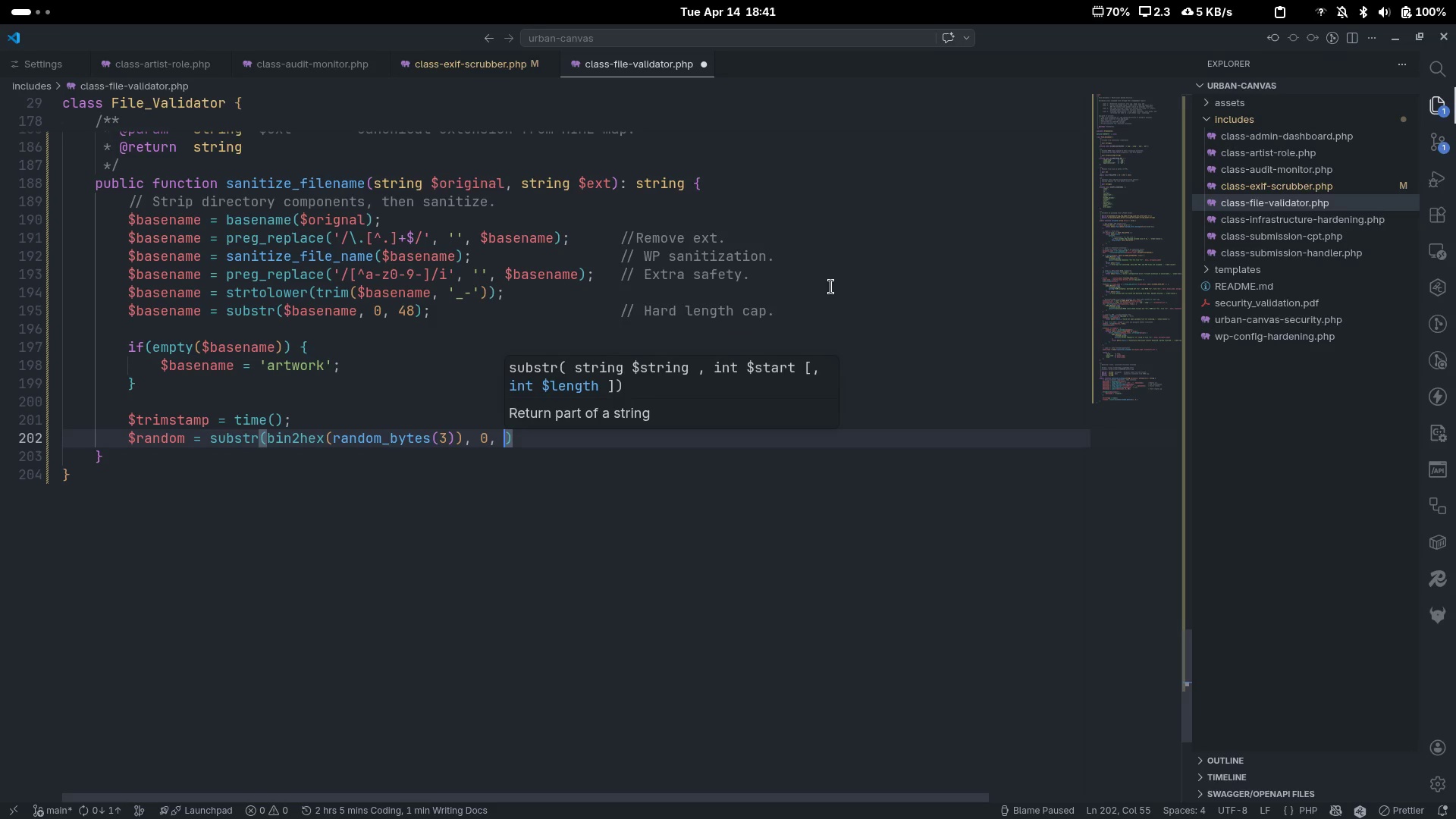 
key(6)
 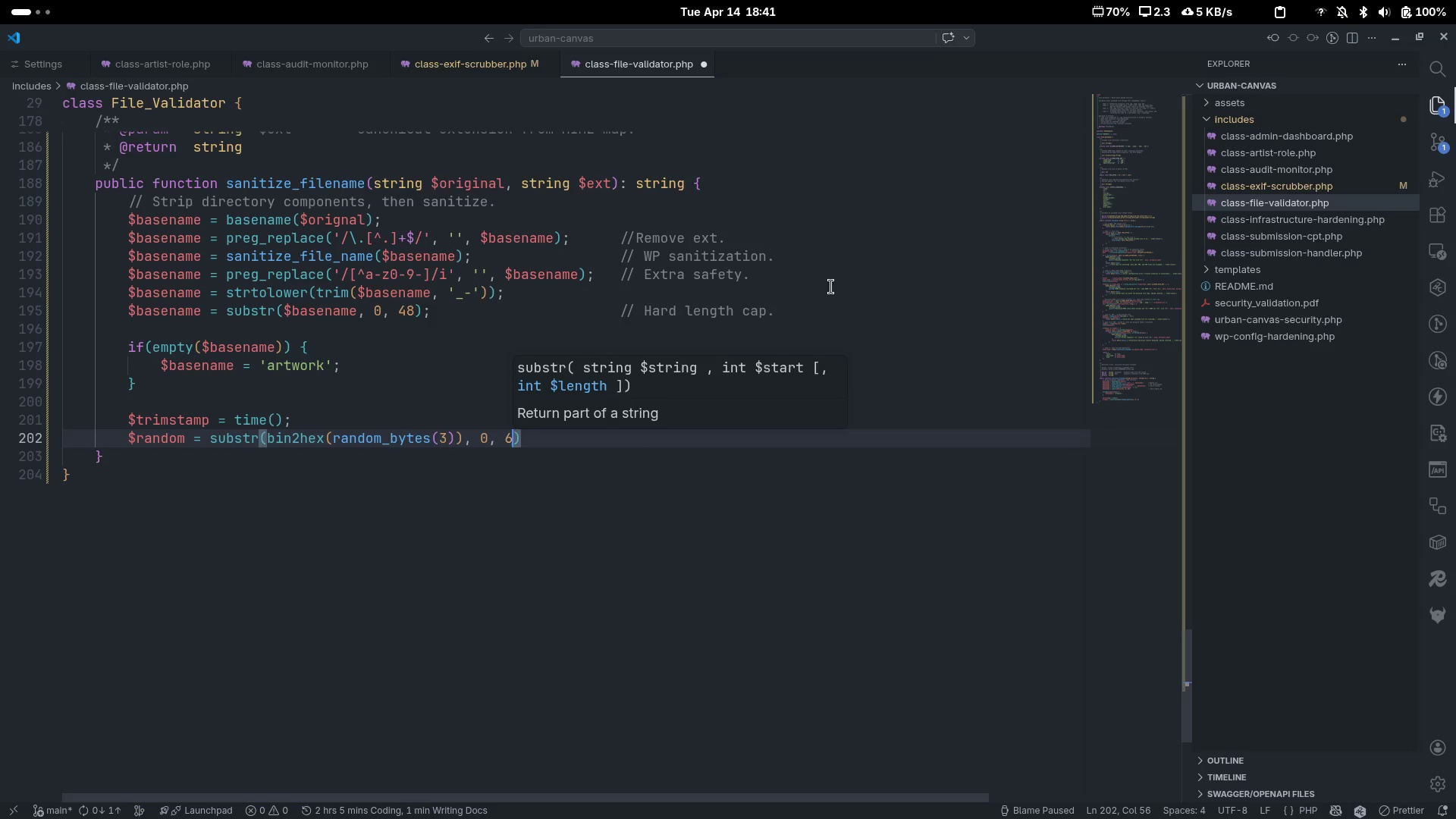 
key(Control+ControlLeft)
 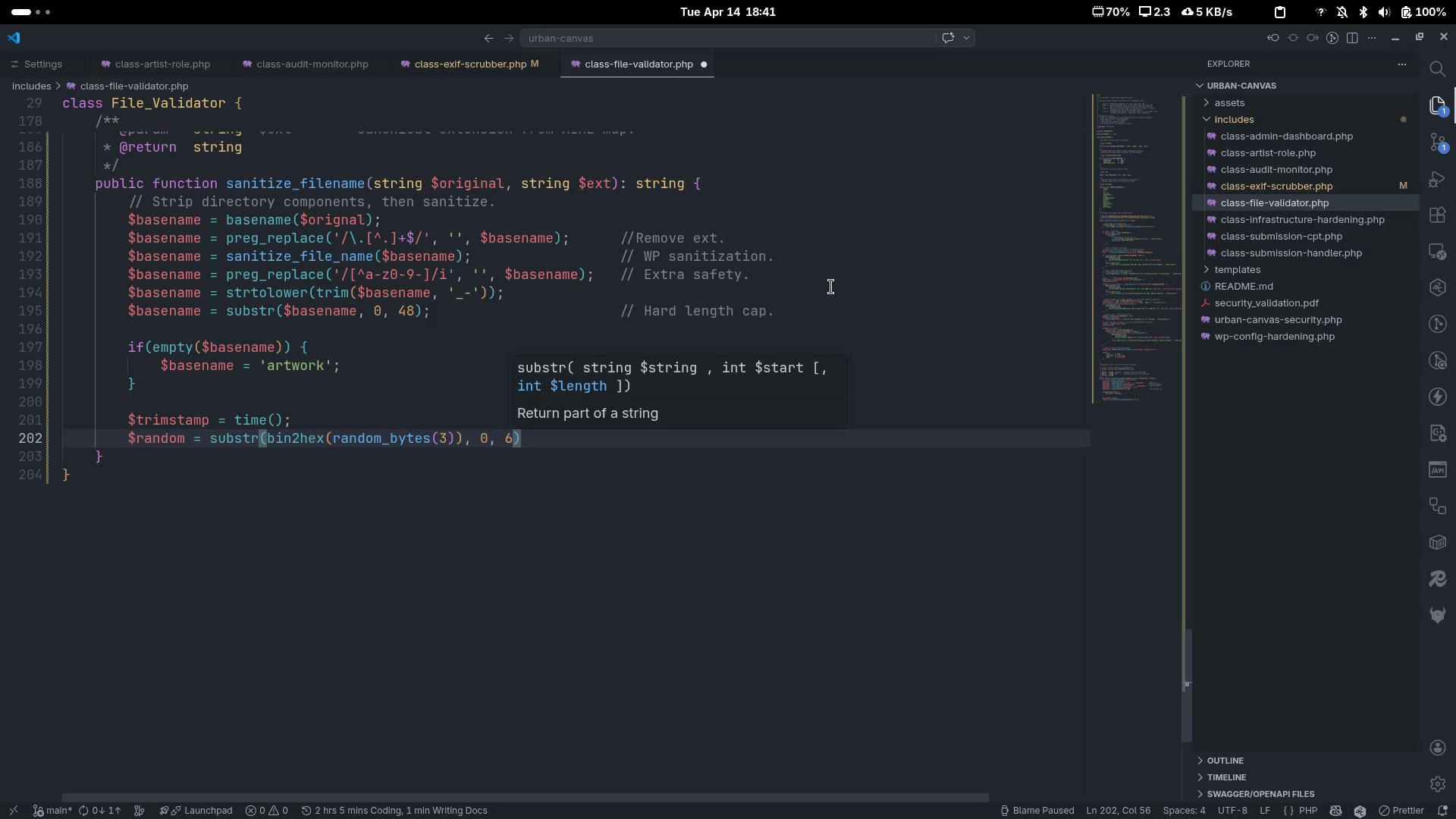 
key(Control+ArrowRight)
 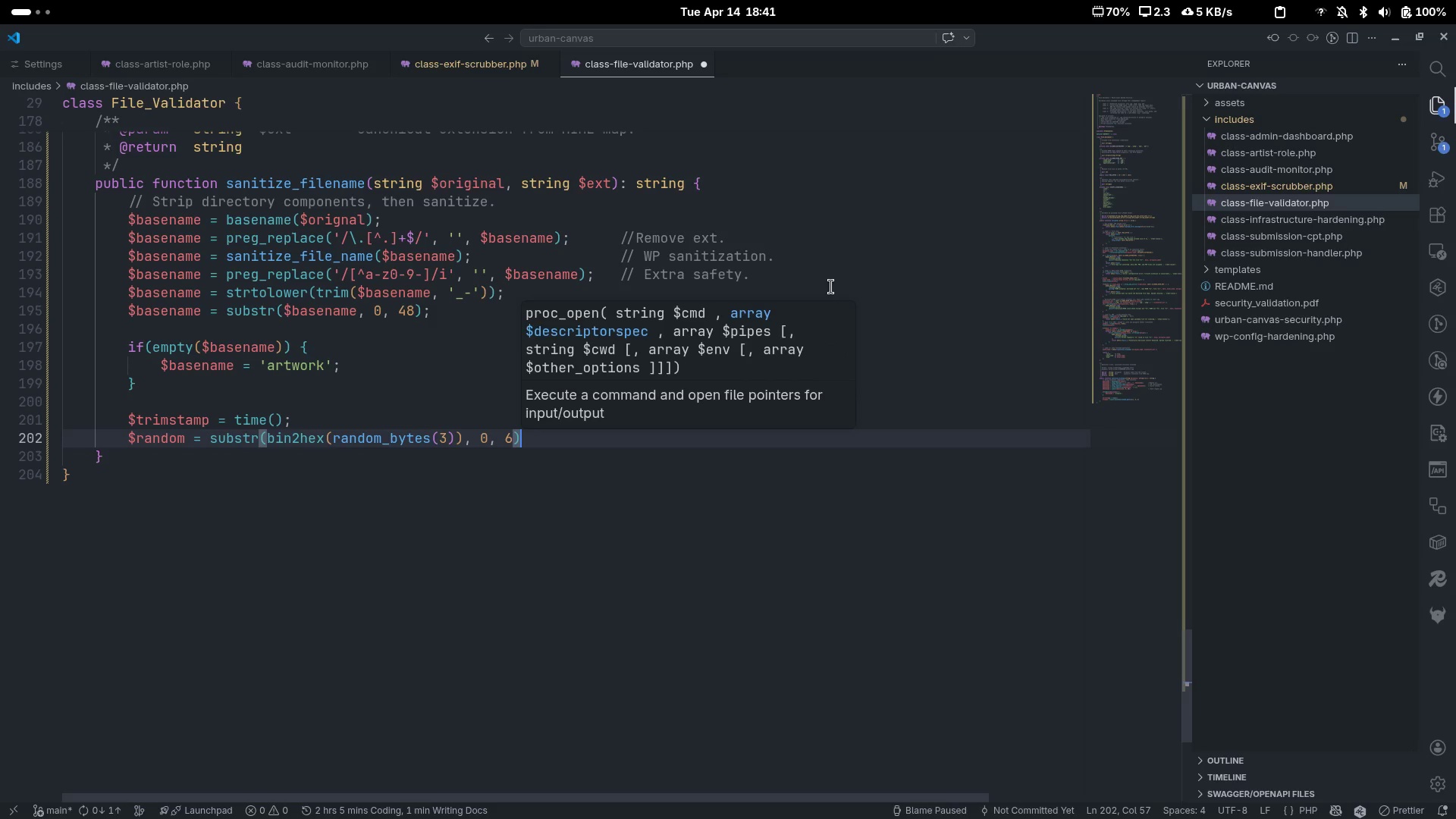 
key(Semicolon)
 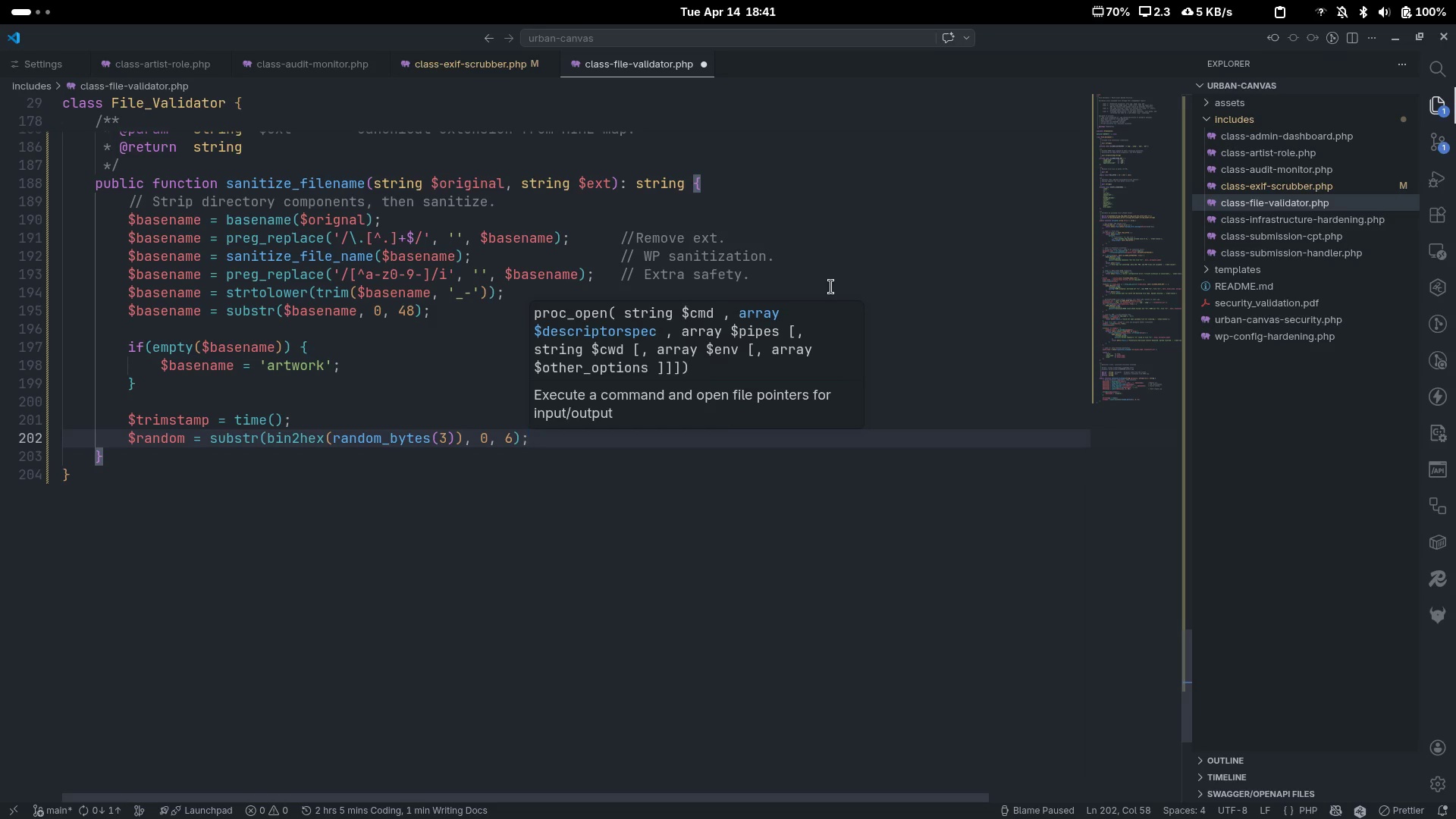 
key(Escape)
 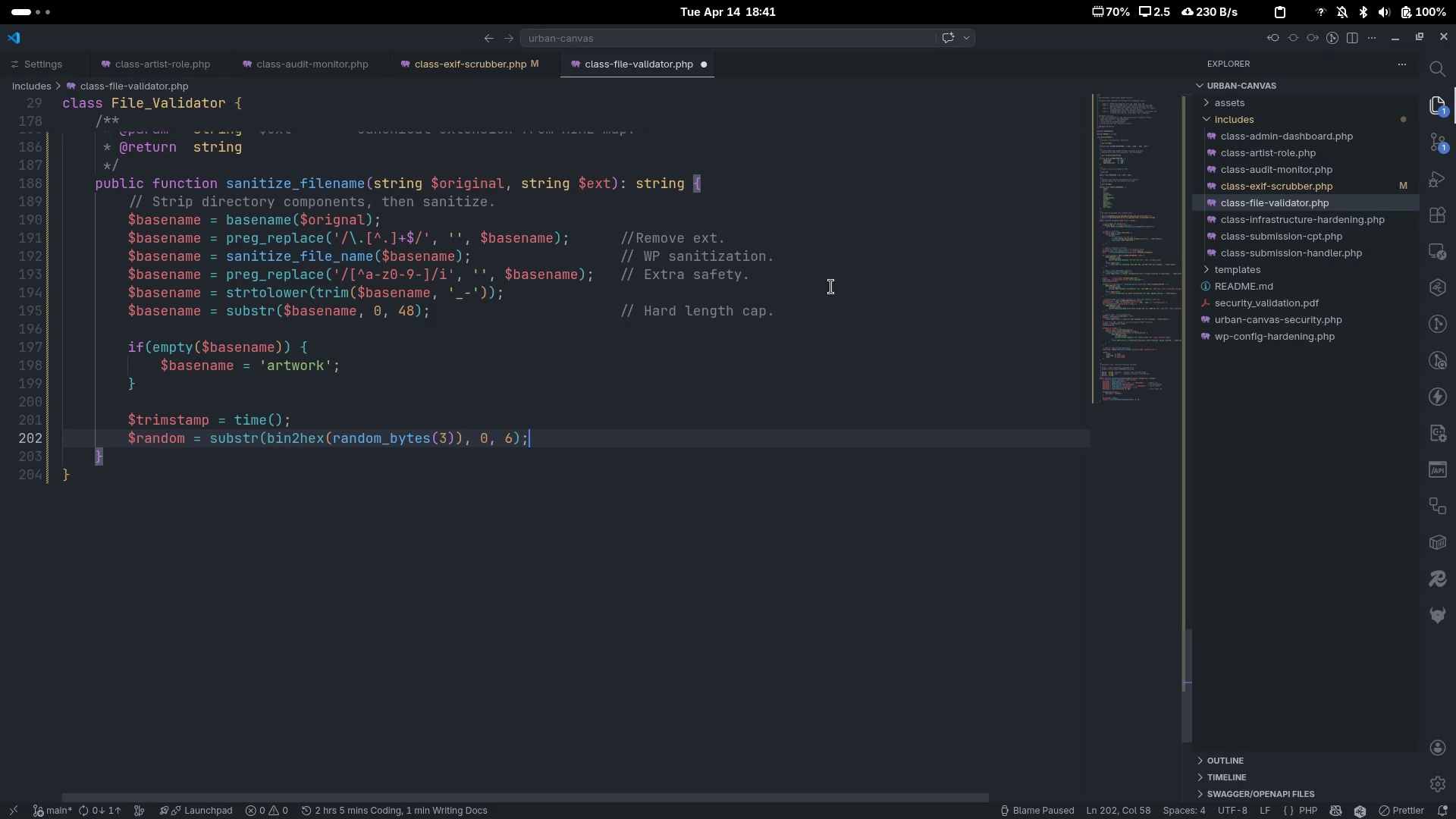 
key(Enter)
 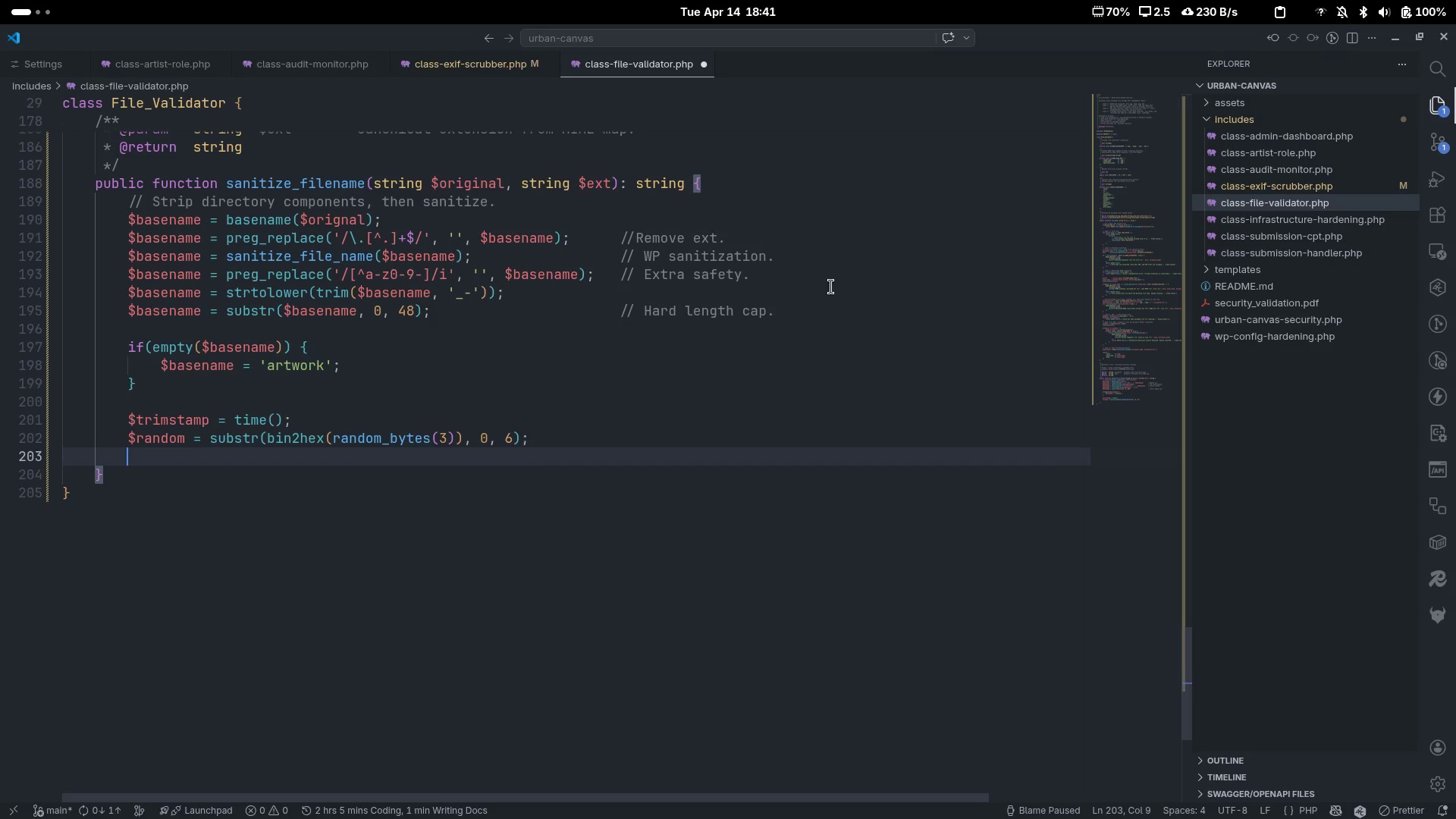 
key(Enter)
 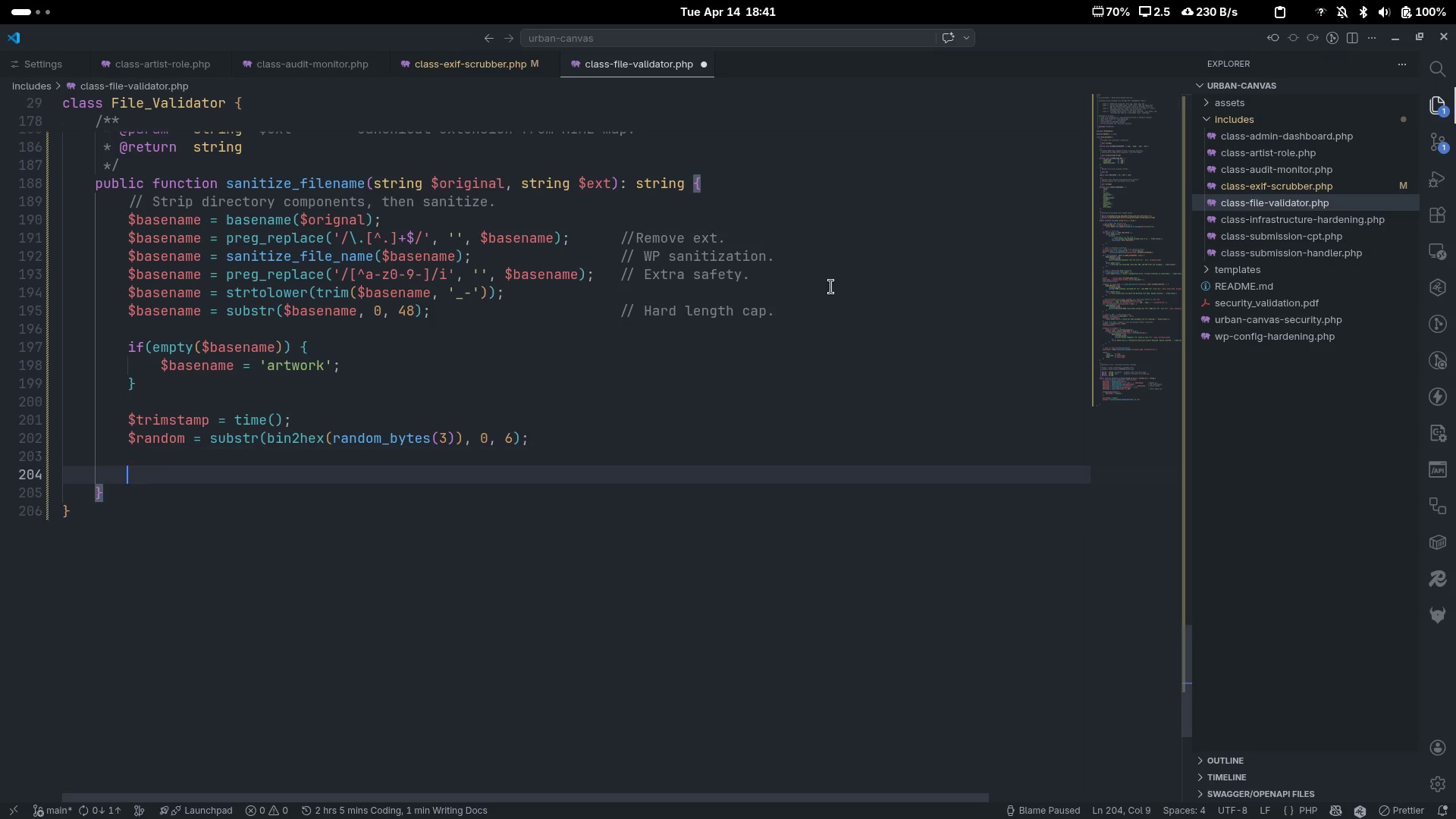 
type(return )
 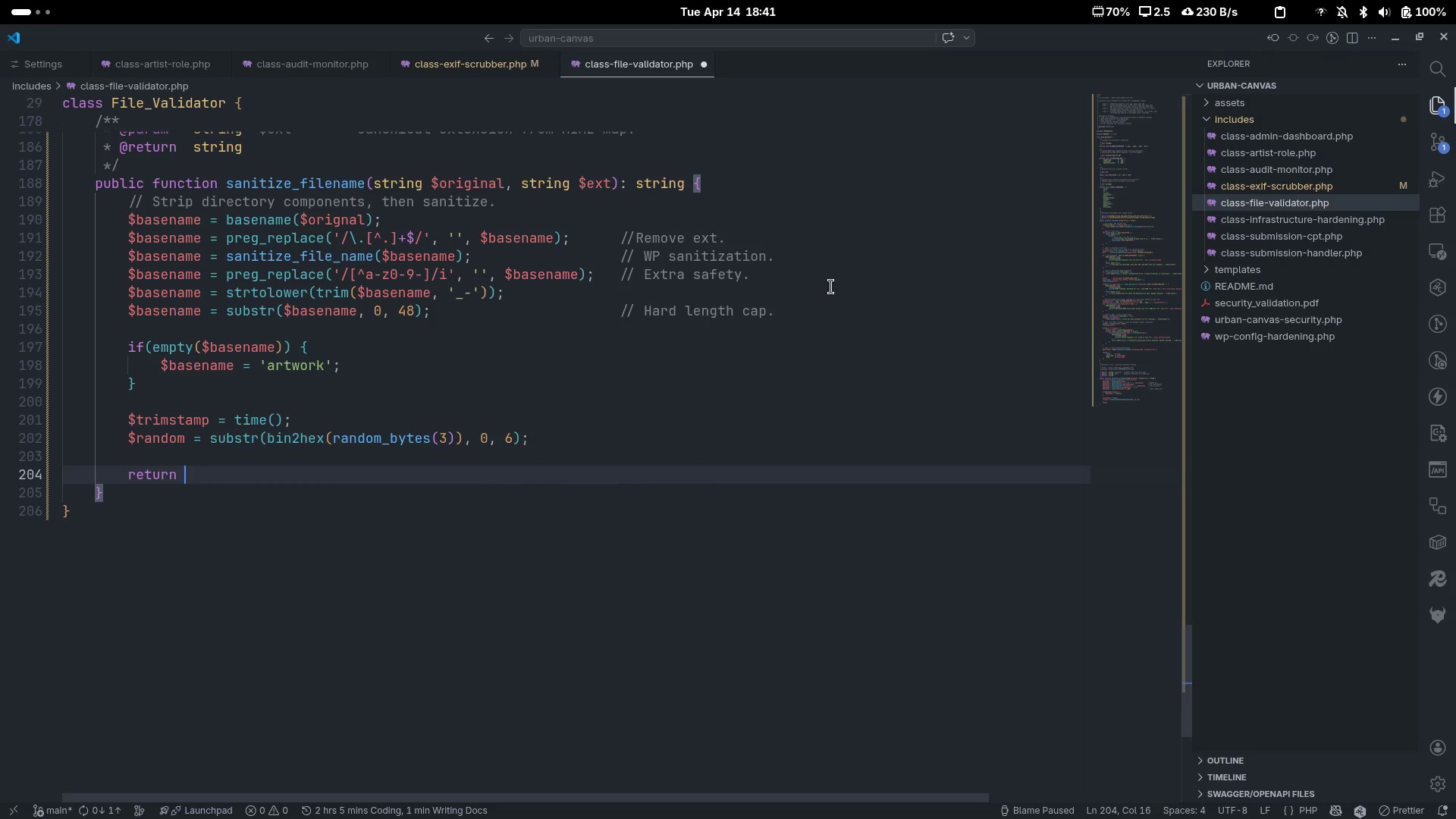 
scroll: coordinate [831, 287], scroll_direction: down, amount: 6.0
 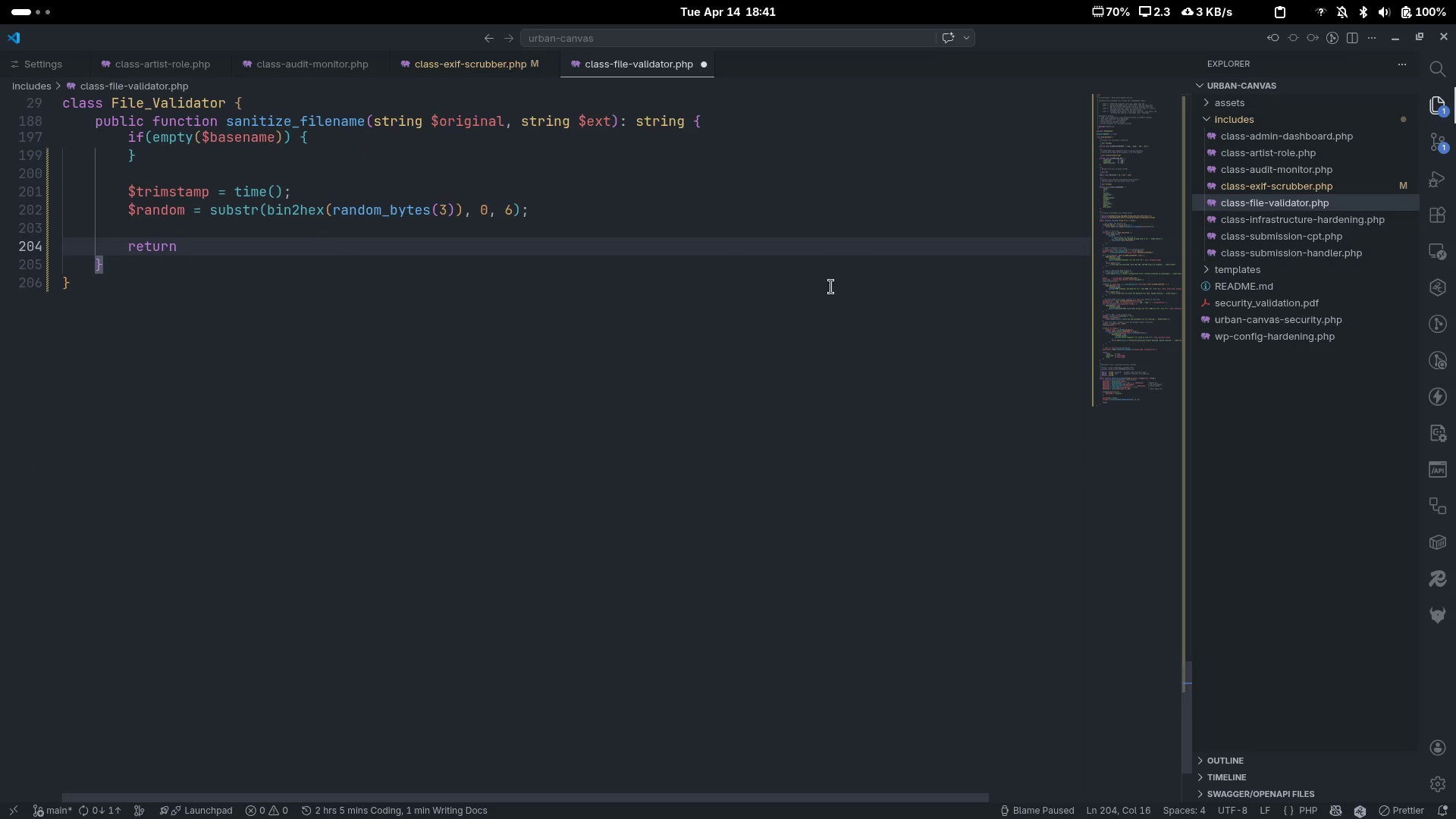 
key(Shift+ShiftLeft)
 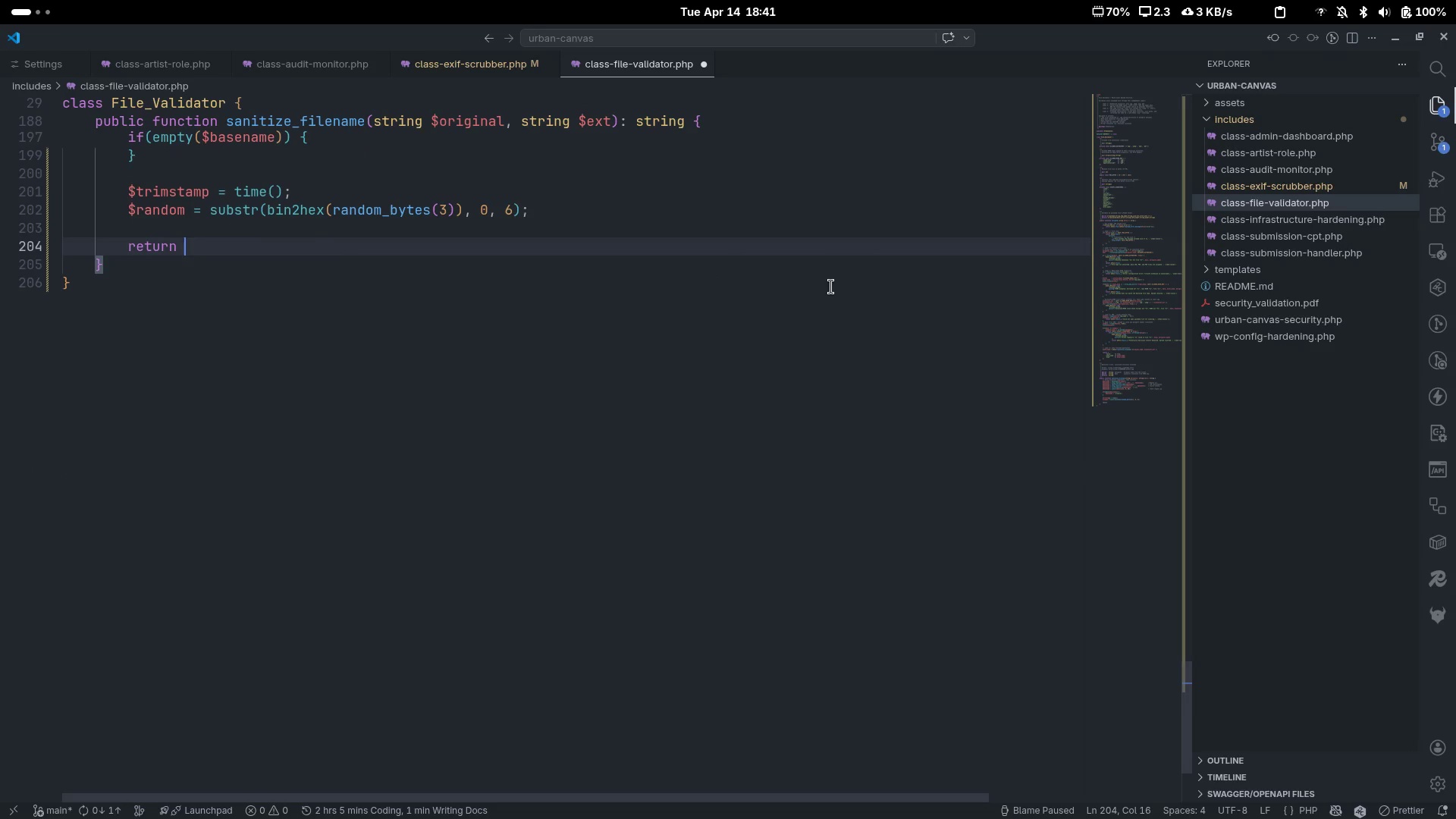 
key(Shift+Quote)
 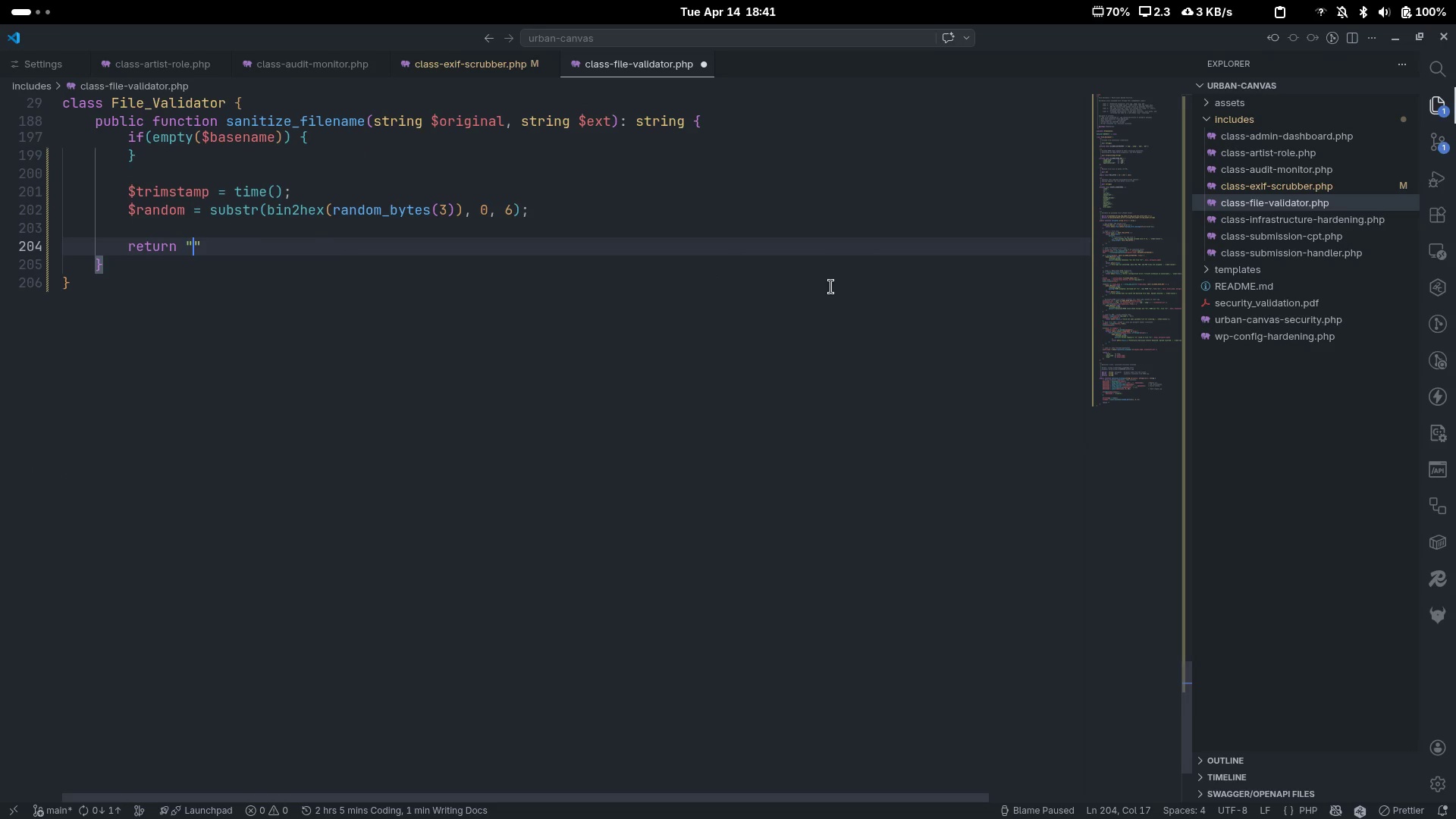 
key(Shift+BracketLeft)
 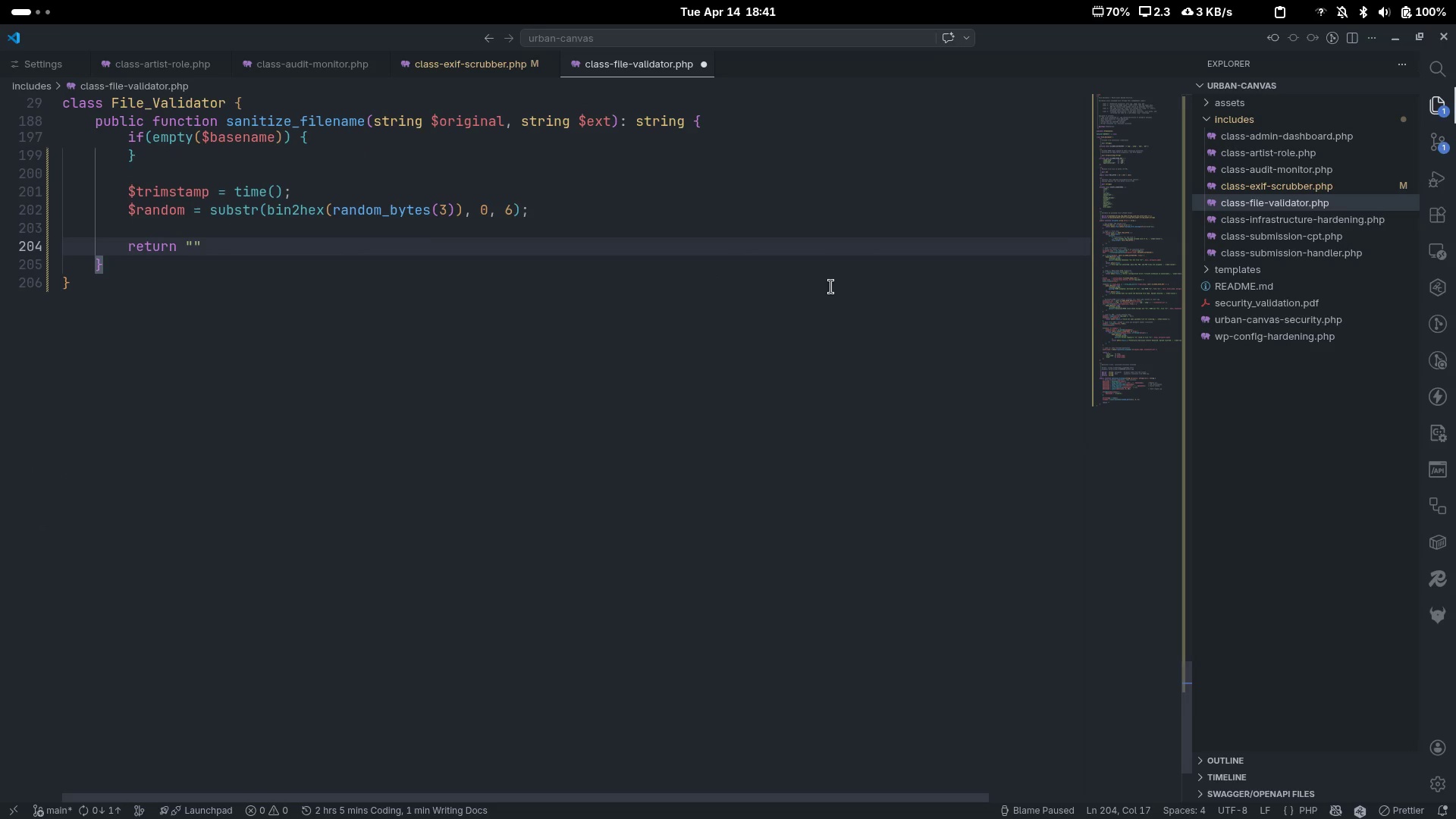 
key(Shift+BracketRight)
 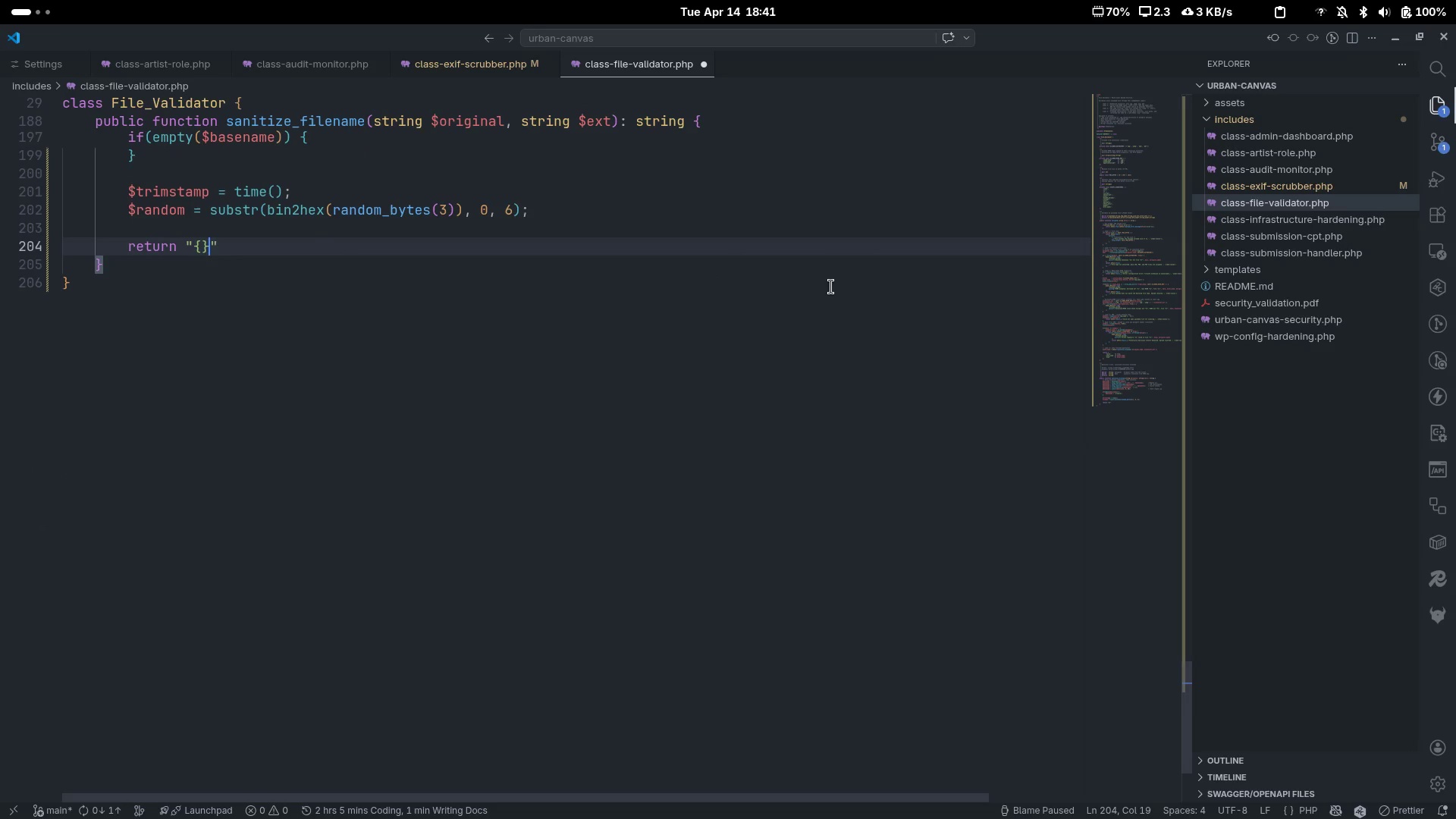 
key(ArrowLeft)
 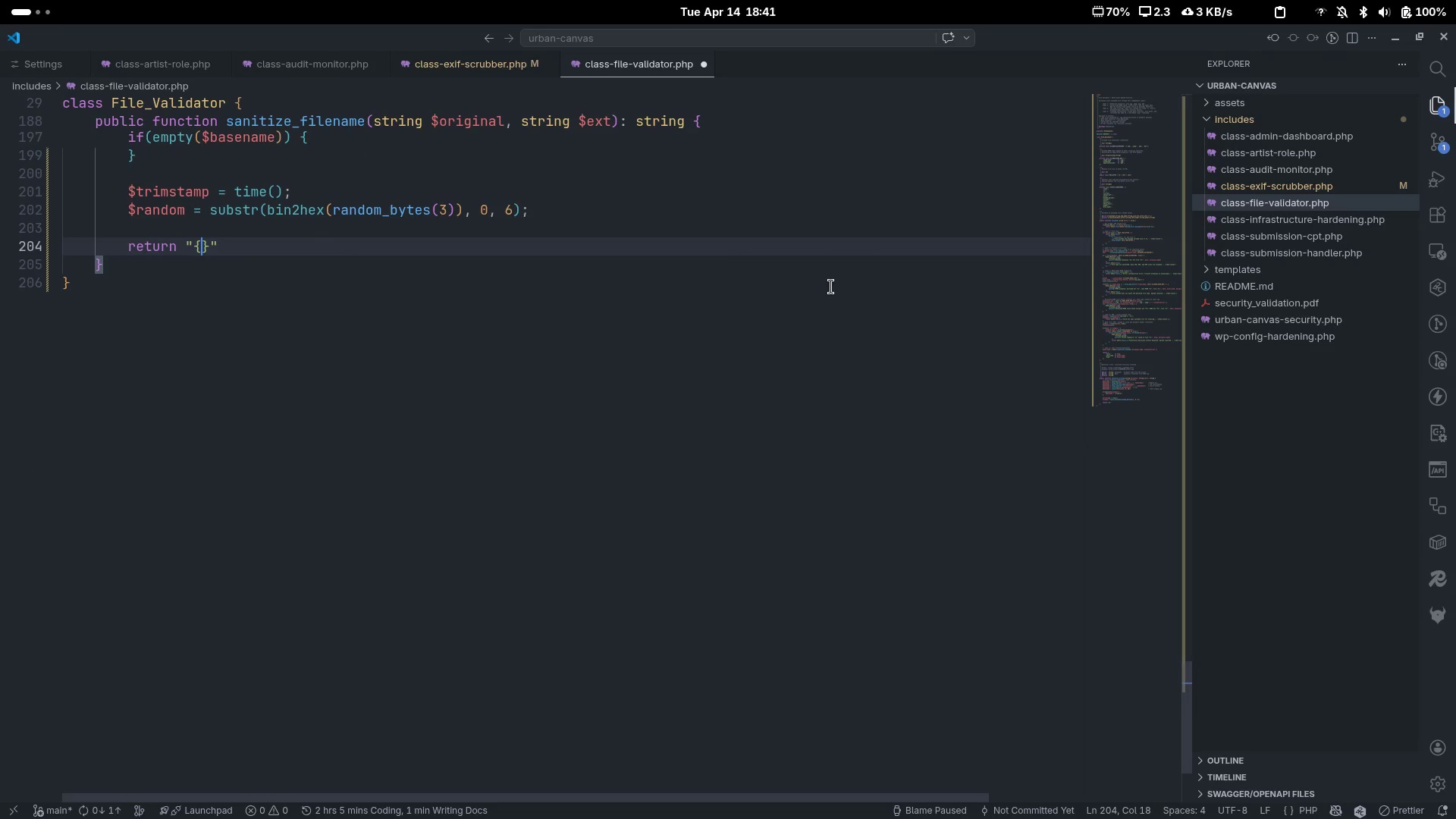 
type($basebane)
key(Backspace)
key(Backspace)
type(me)
key(Backspace)
key(Backspace)
key(Backspace)
key(Backspace)
type(name)
 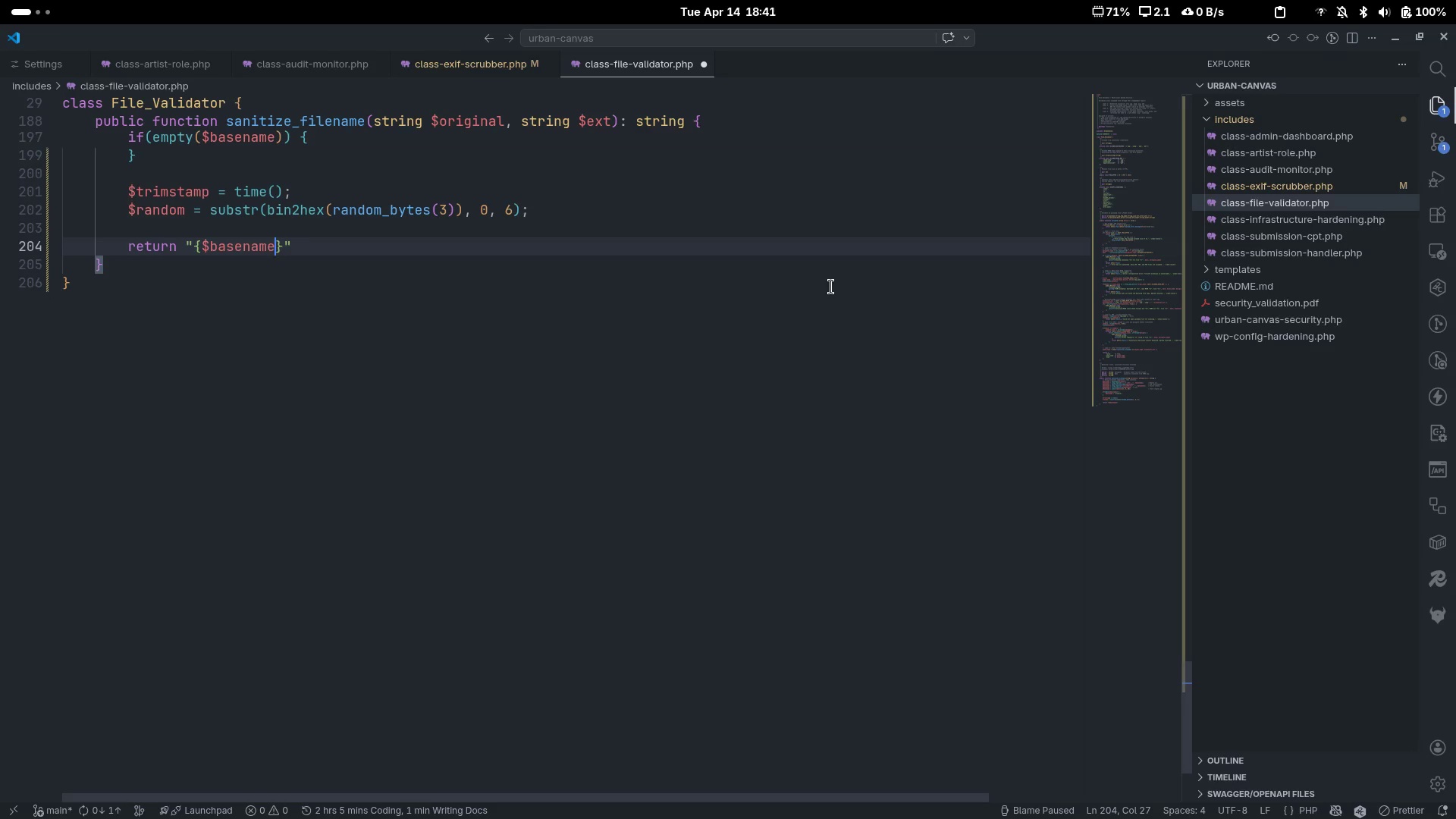 
key(ArrowRight)
 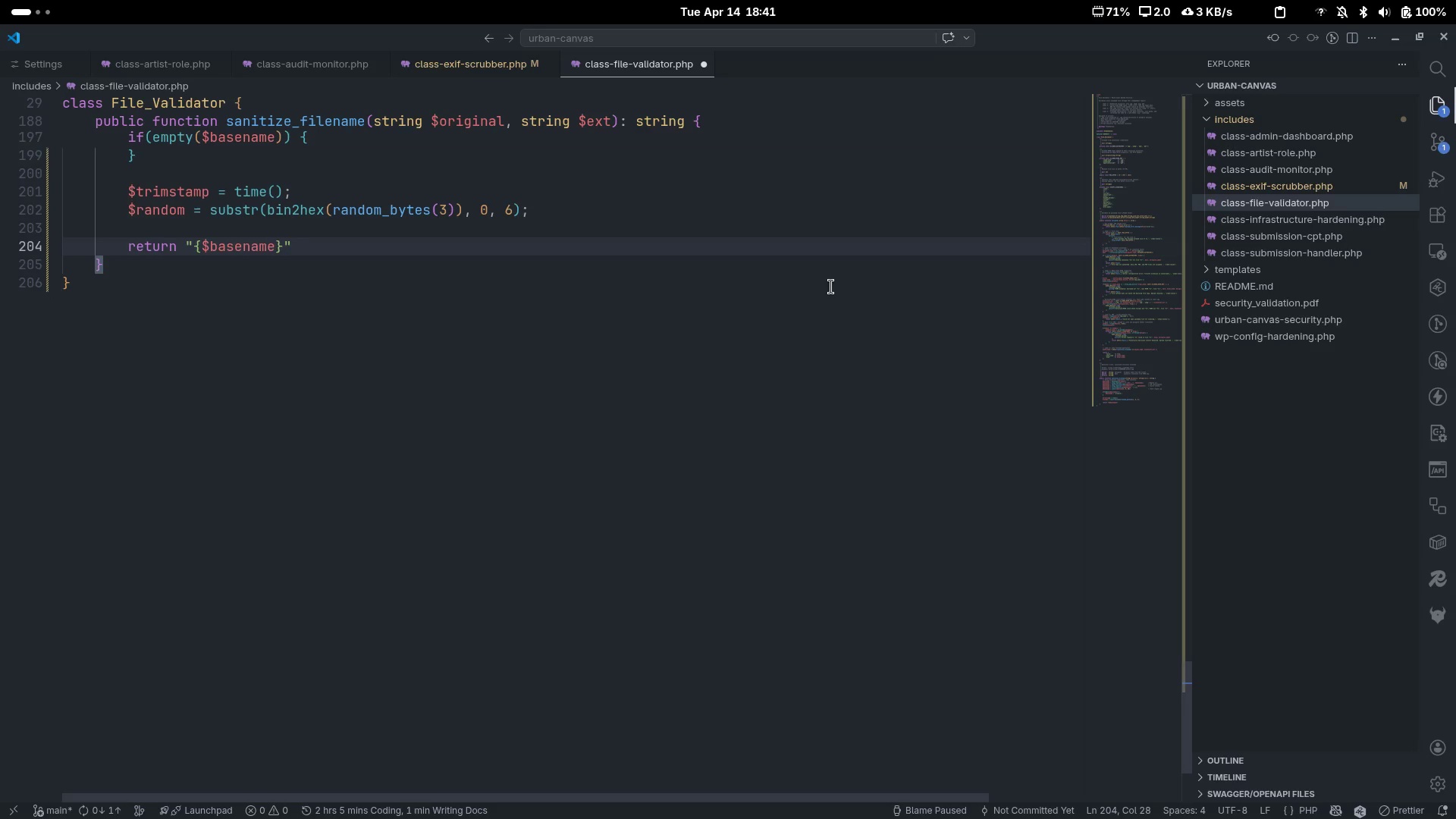 
key(Shift+Minus)
 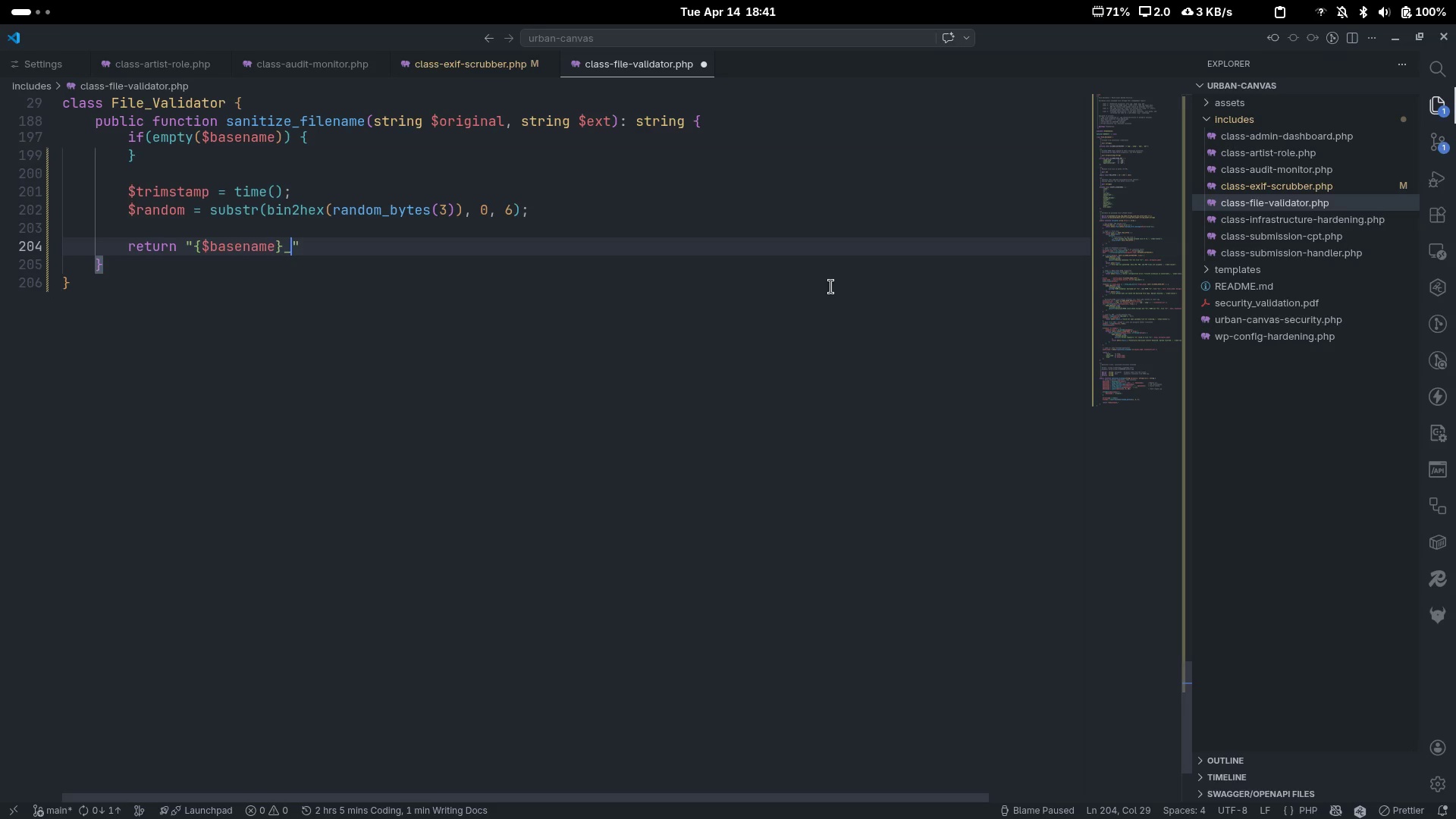 
key(Shift+BracketLeft)
 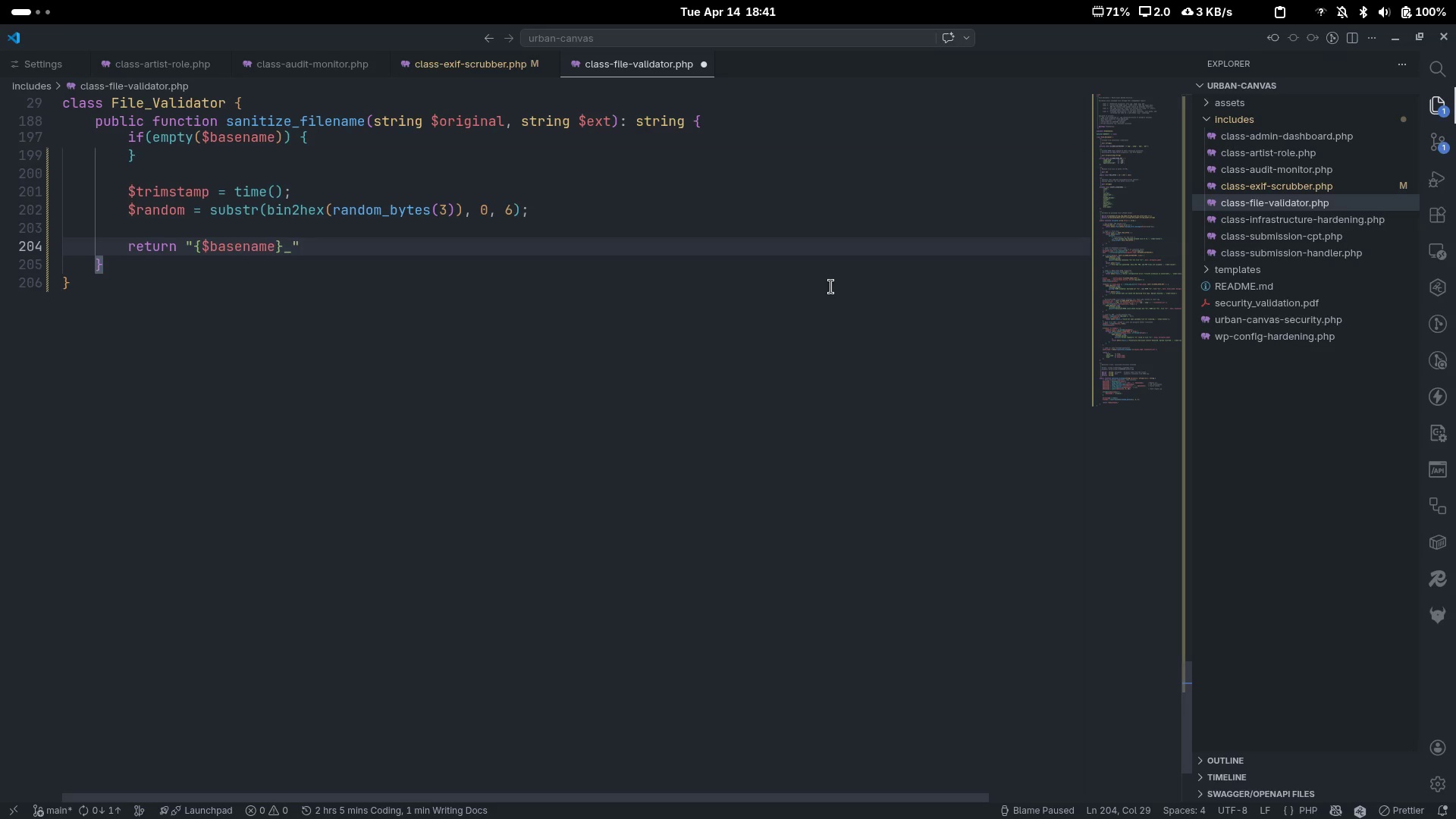 
key(Shift+BracketRight)
 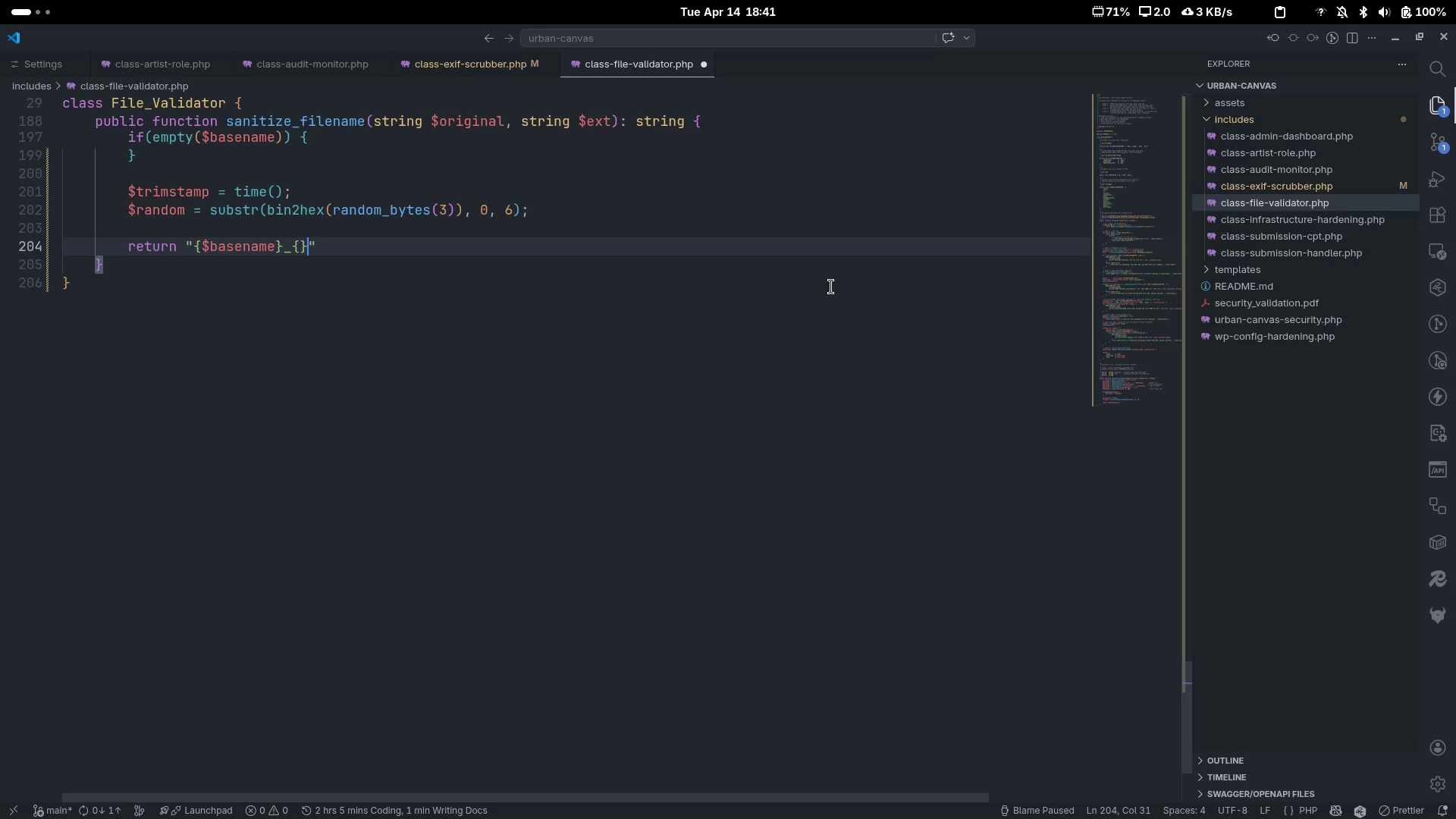 
key(ArrowLeft)
 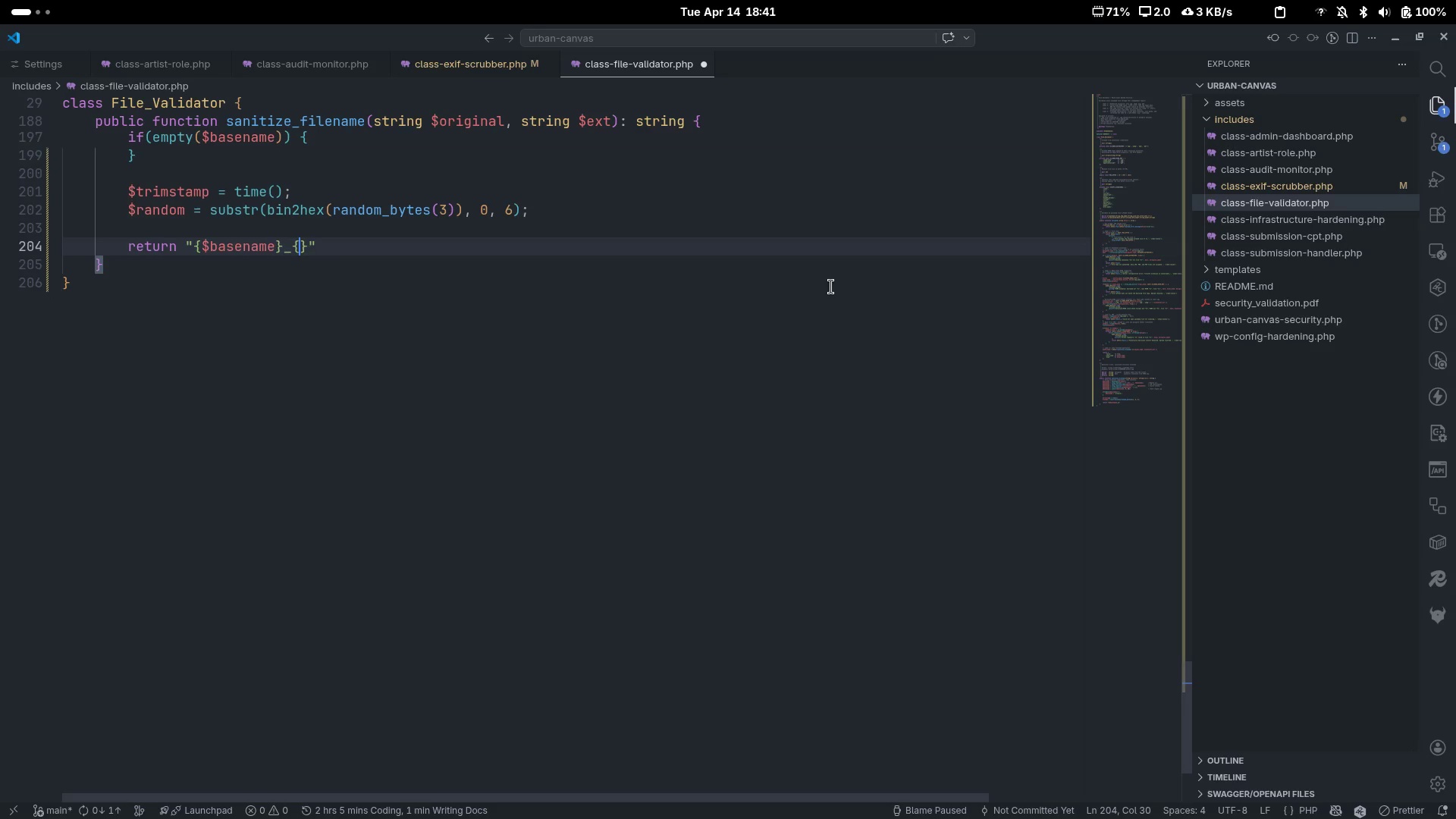 
type($timestamp)
 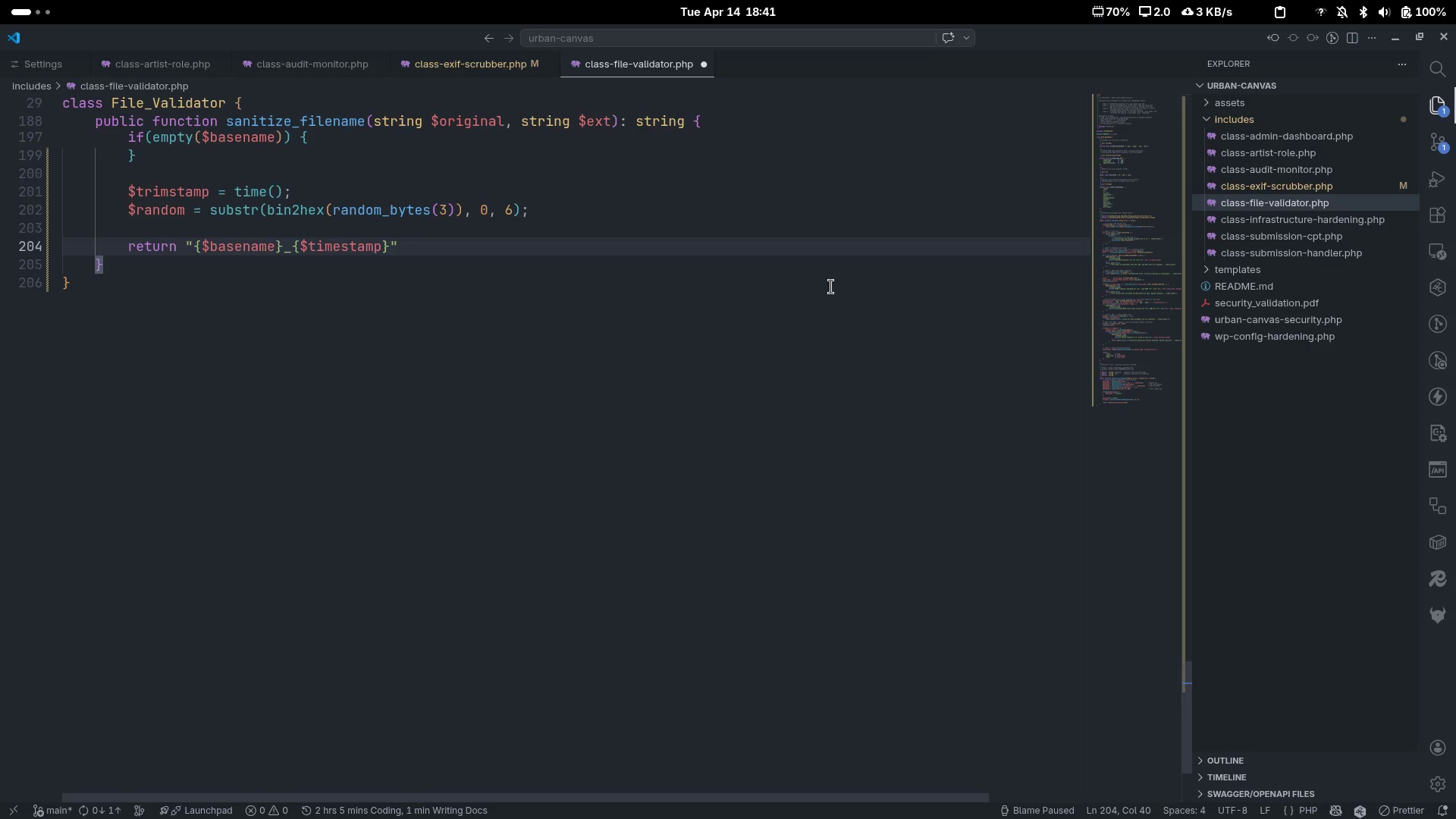 
key(ArrowRight)
 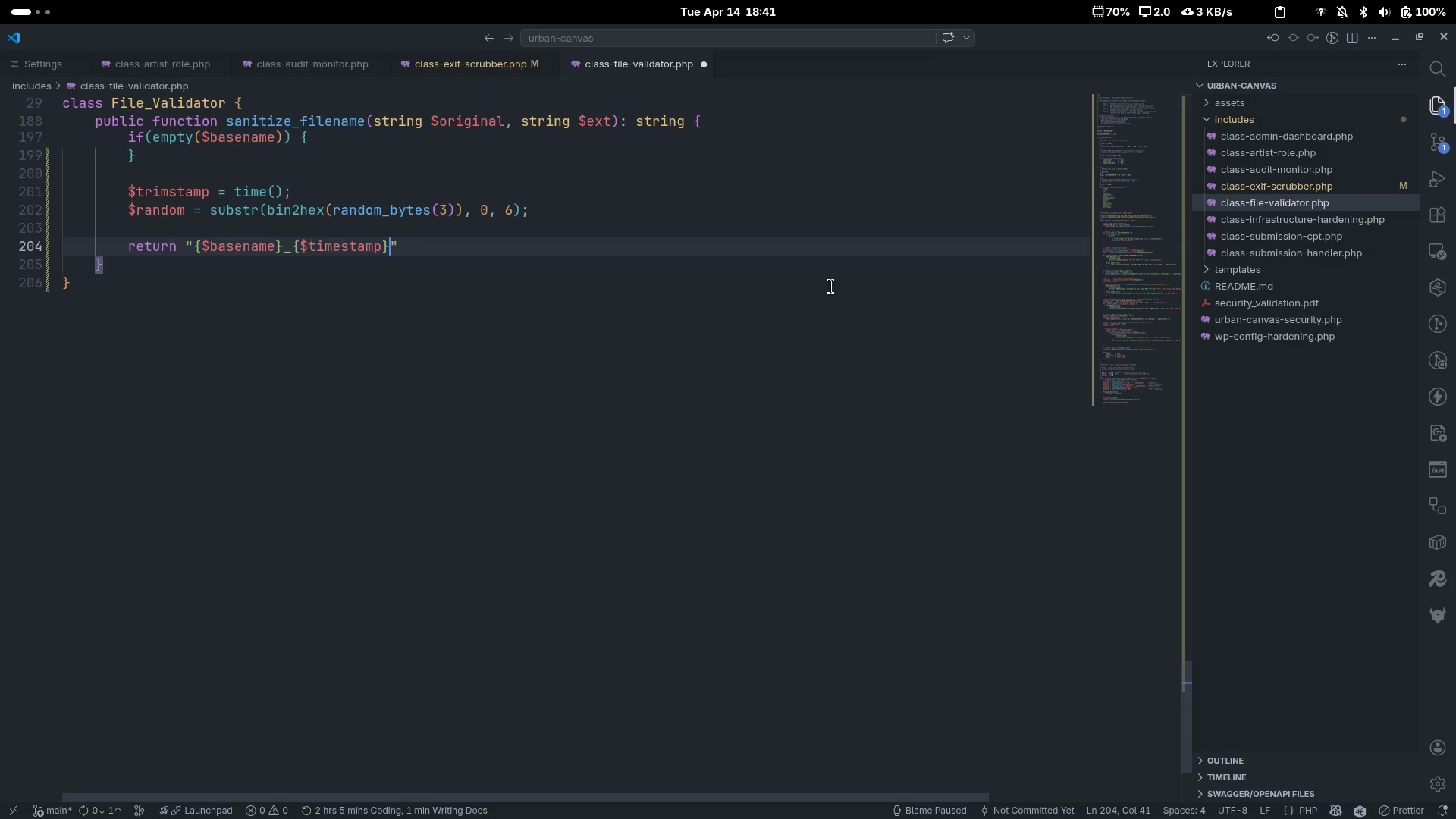 
key(Shift+Minus)
 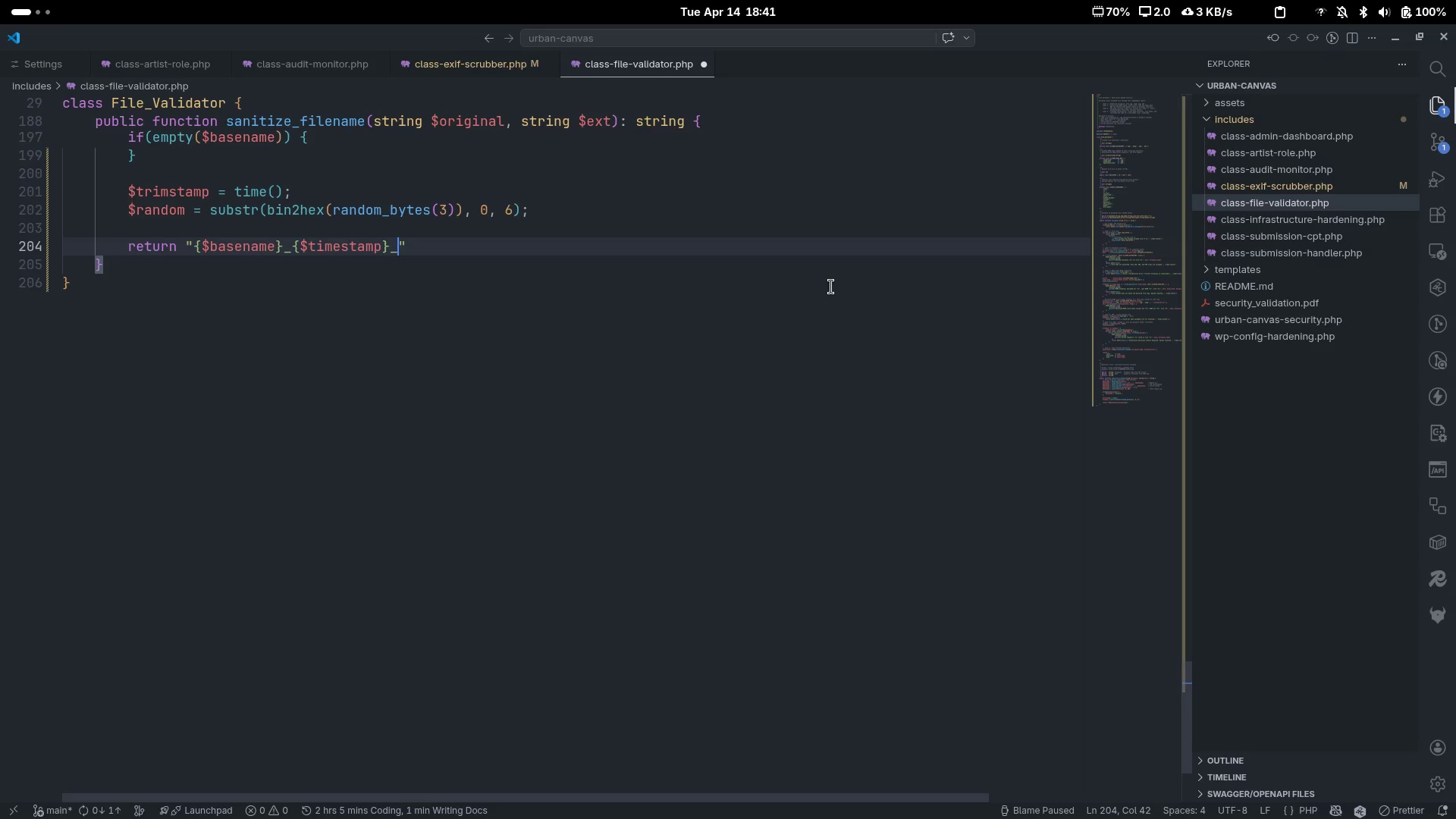 
key(Shift+BracketLeft)
 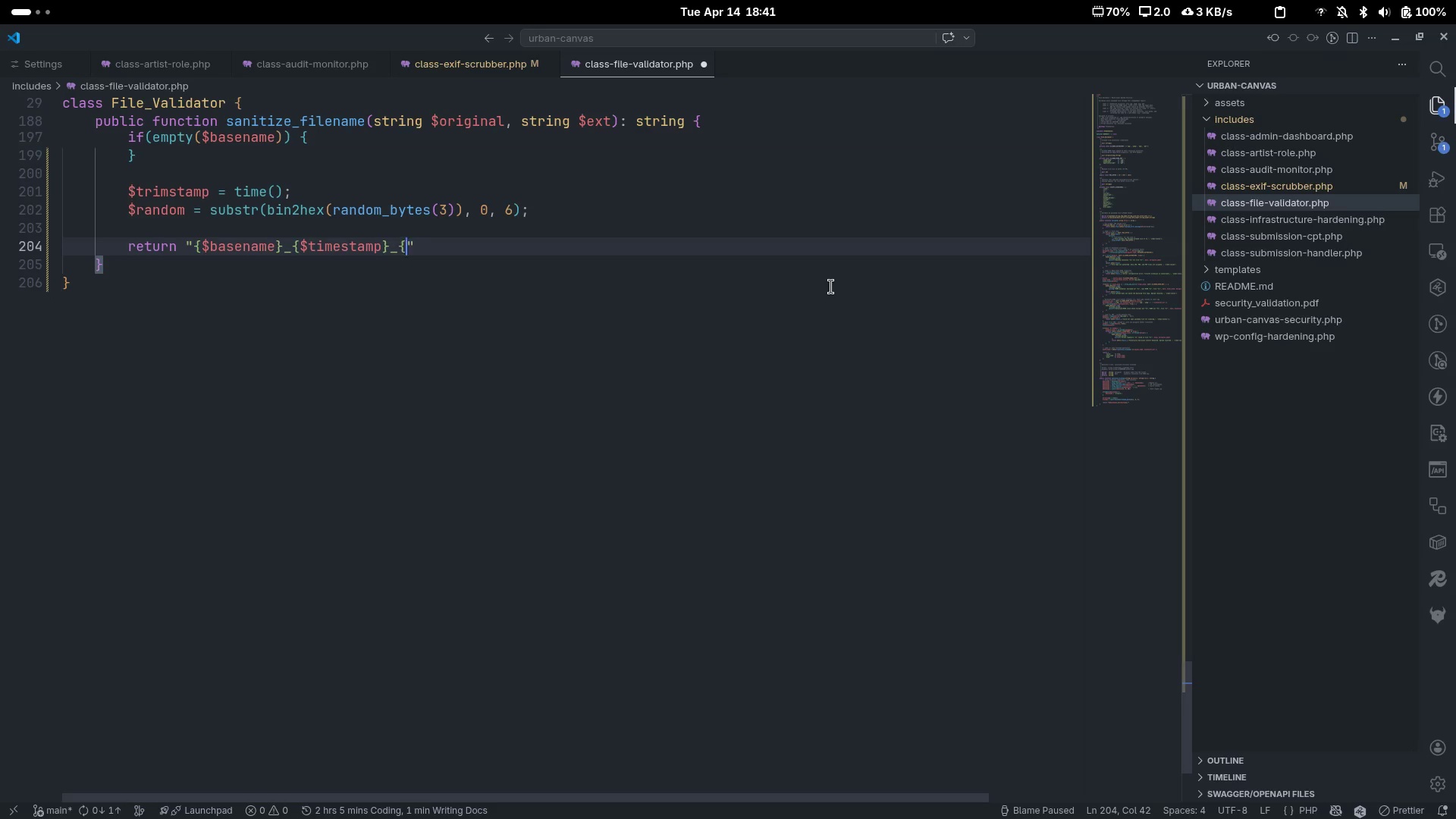 
key(Shift+BracketRight)
 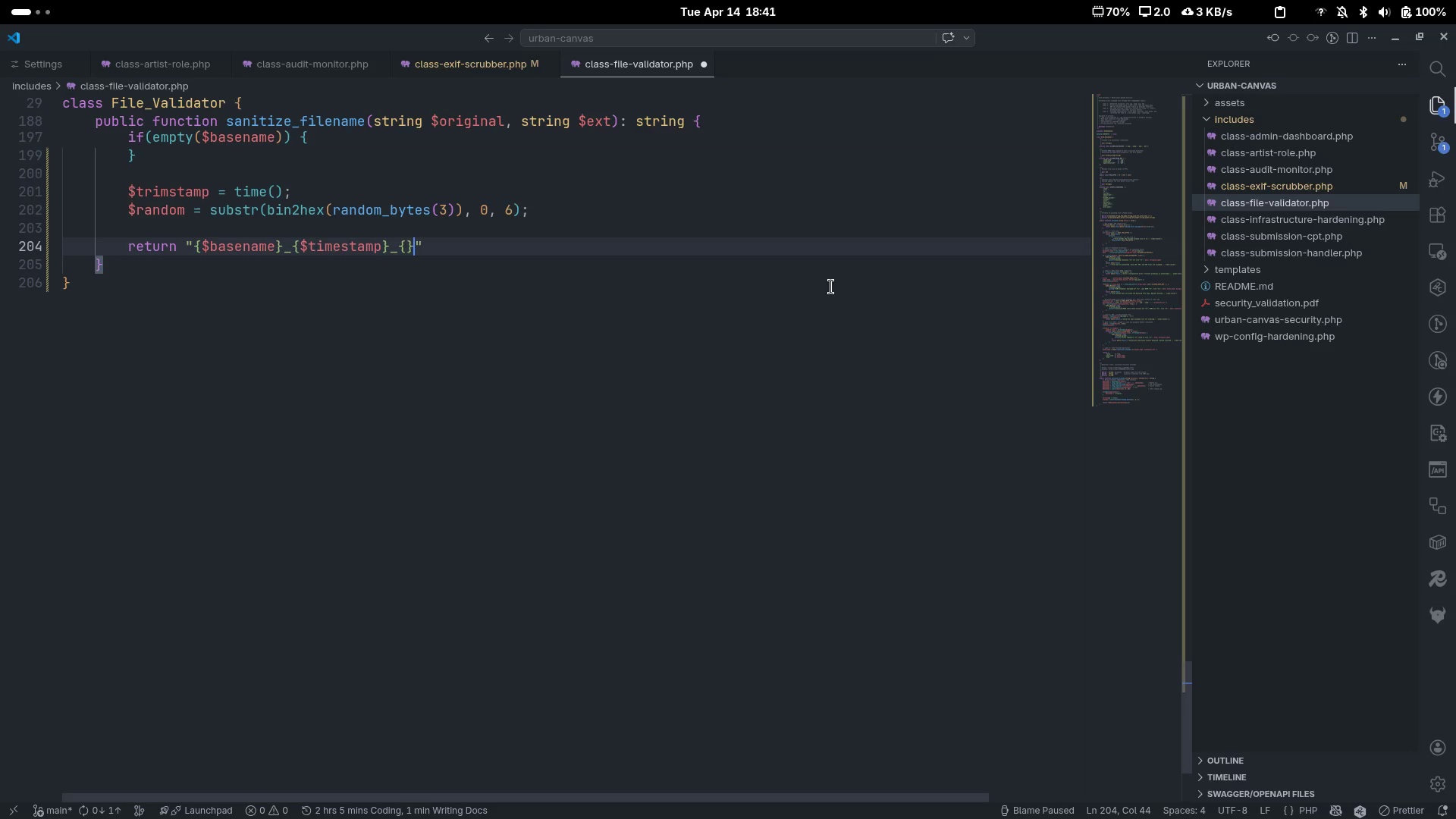 
key(ArrowLeft)
 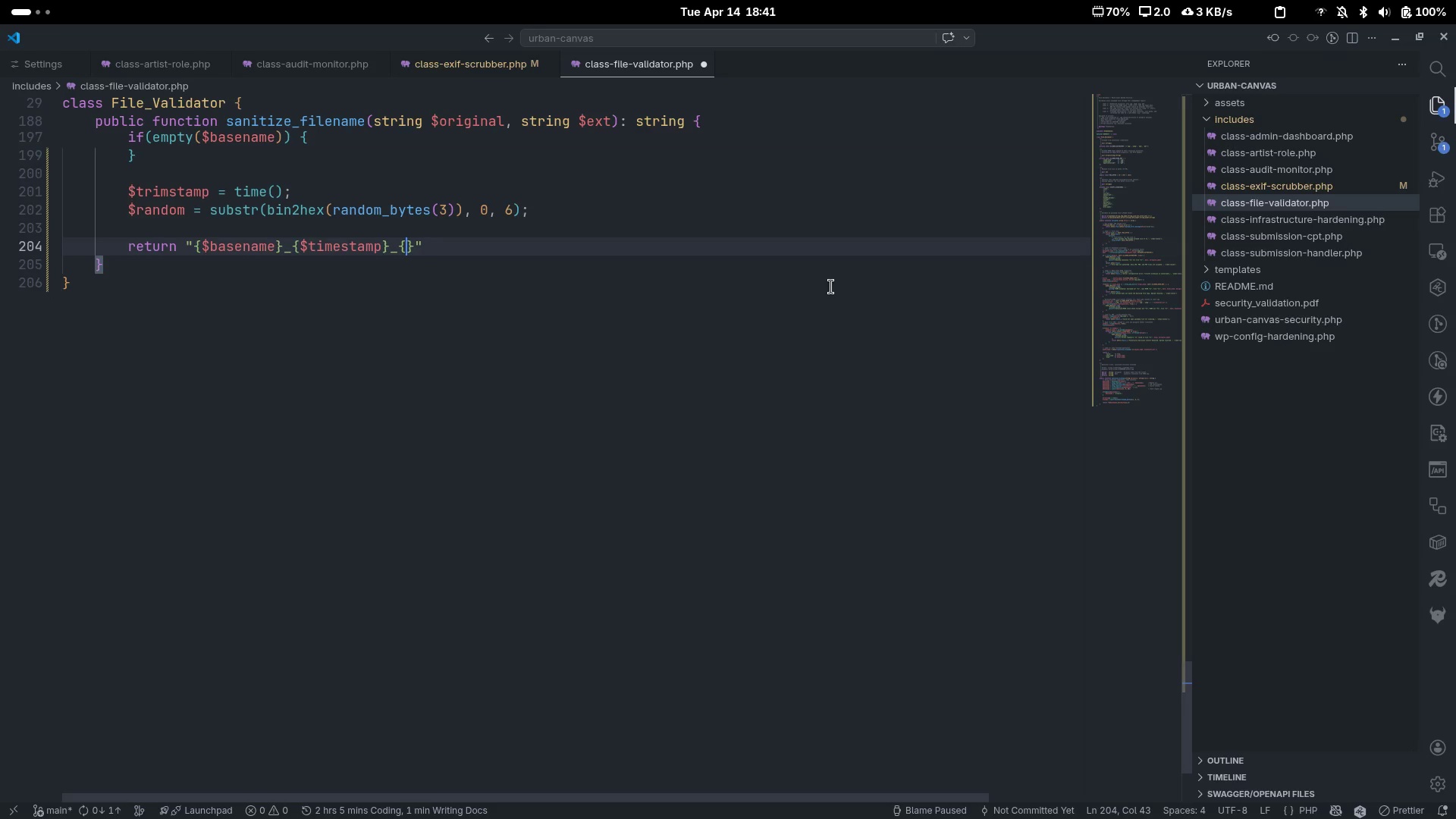 
type($random)
 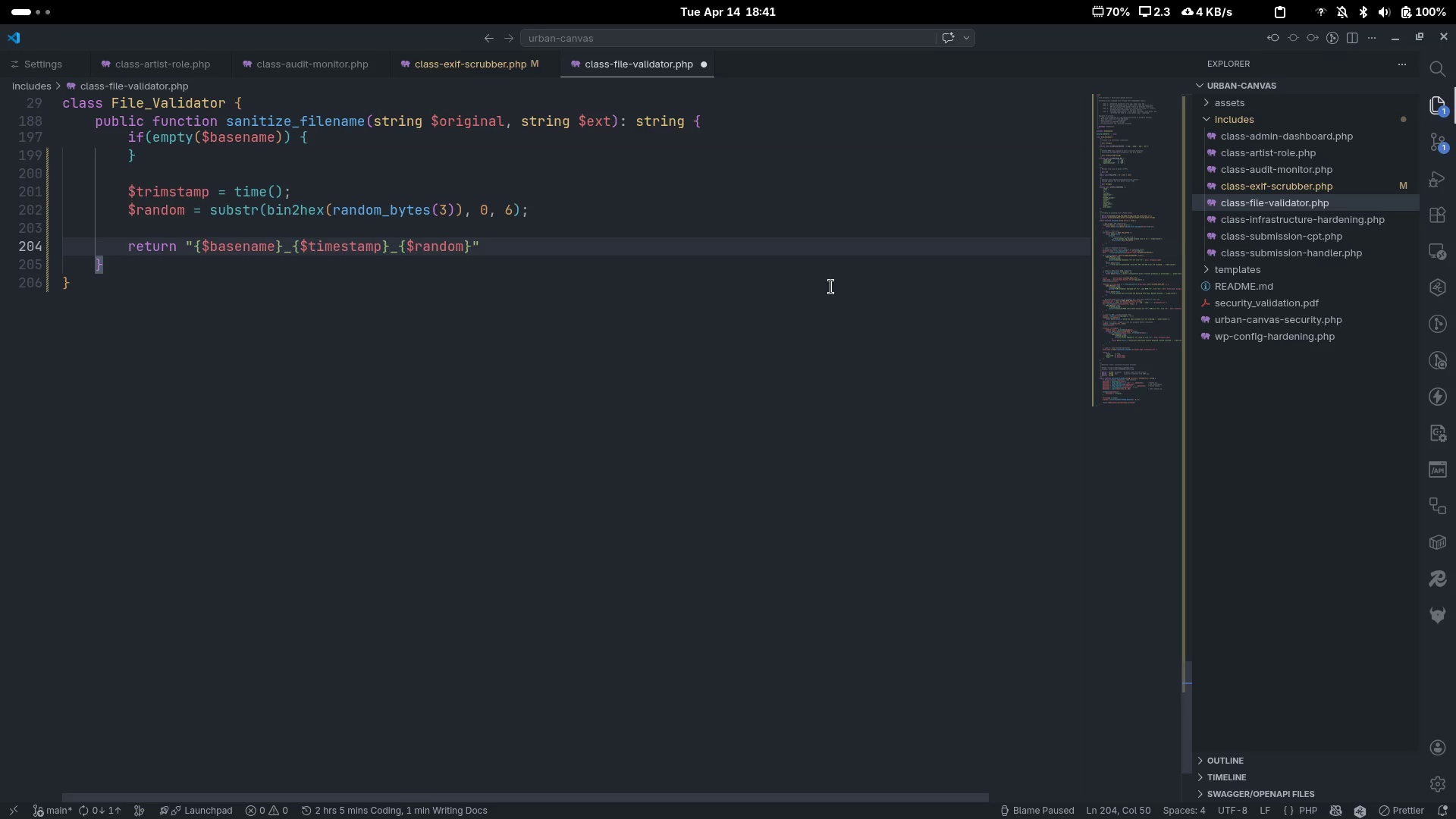 
key(ArrowRight)
 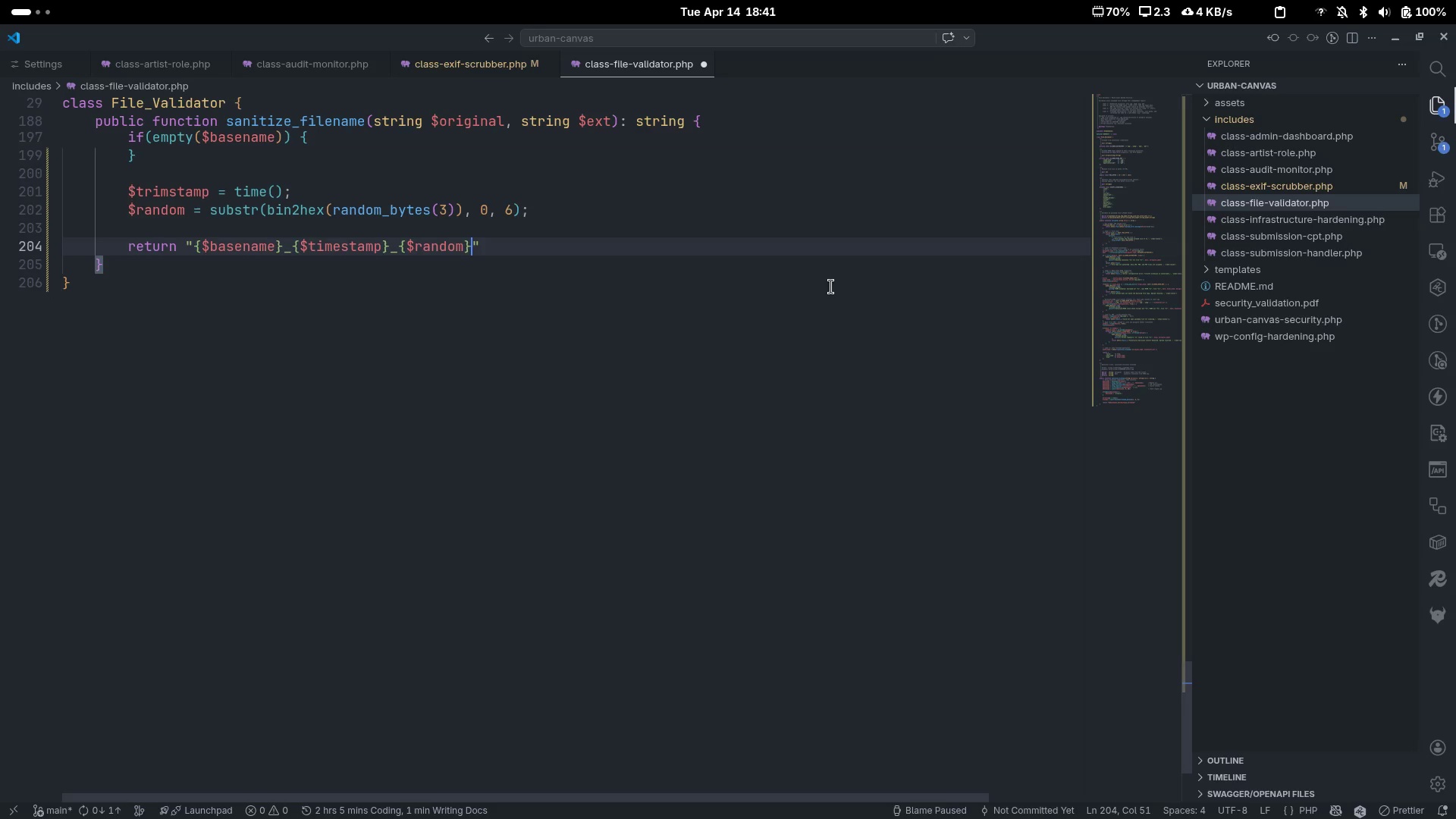 
key(Period)
 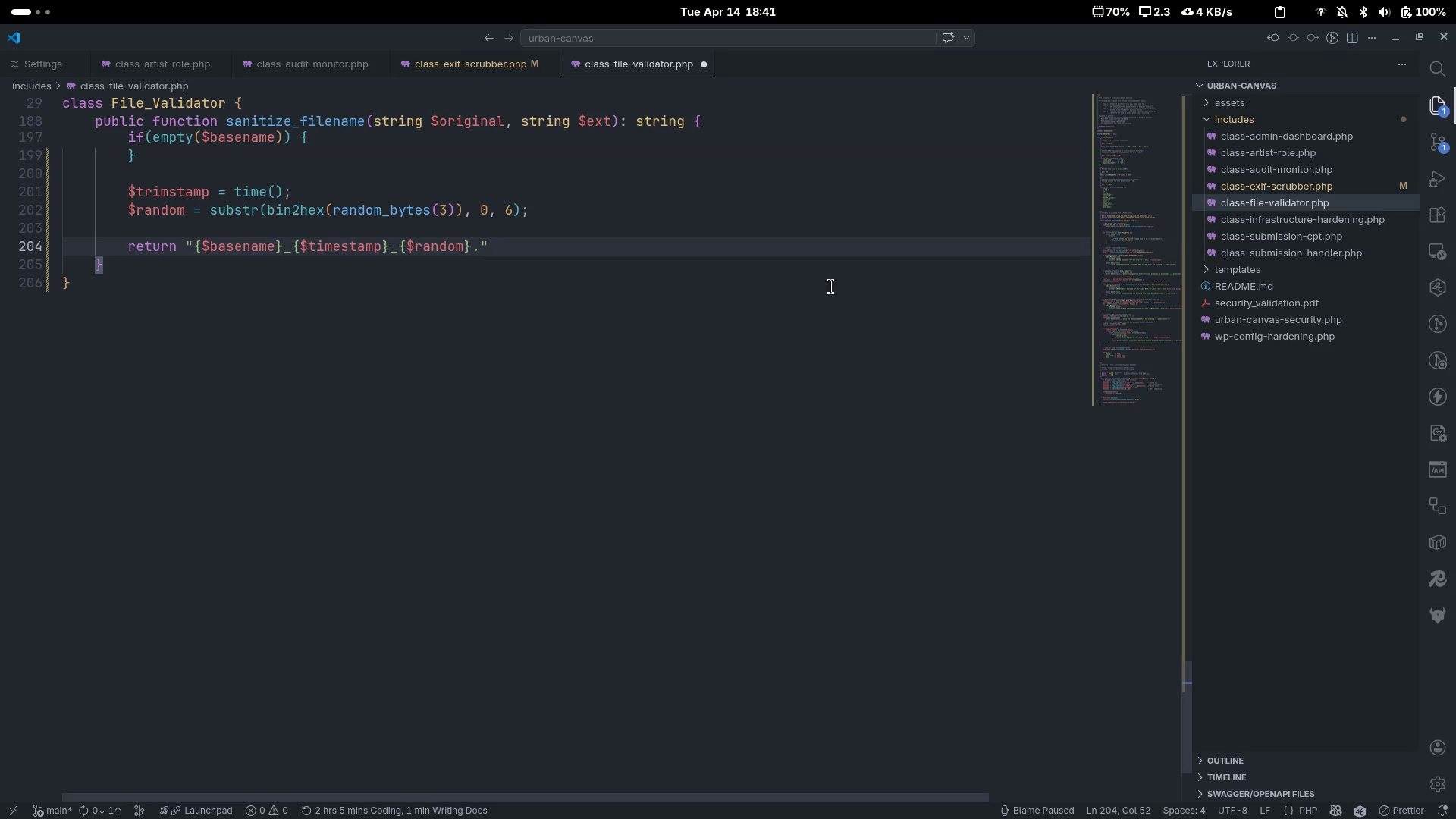 
key(Shift+P)
 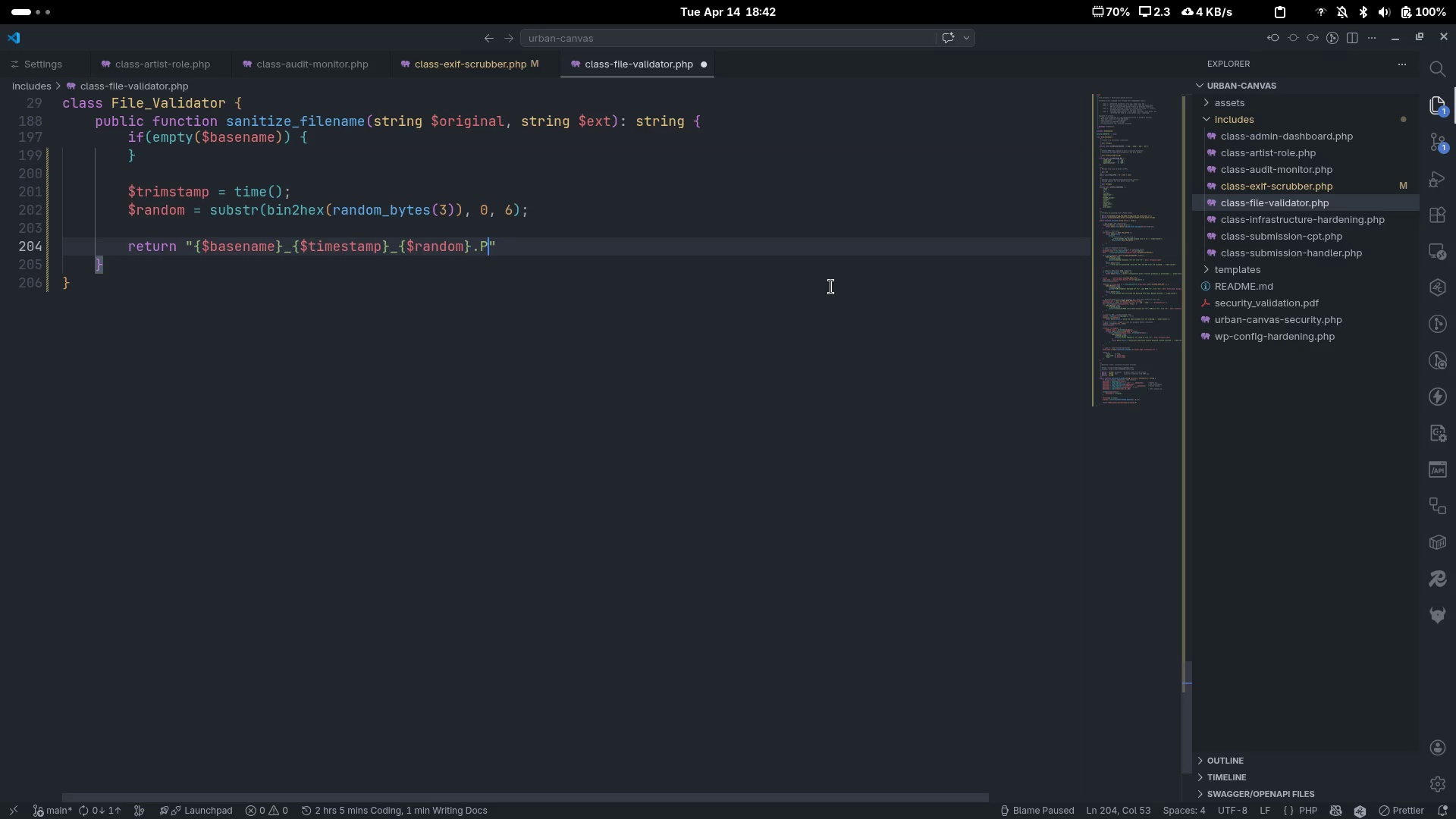 
key(Backspace)
 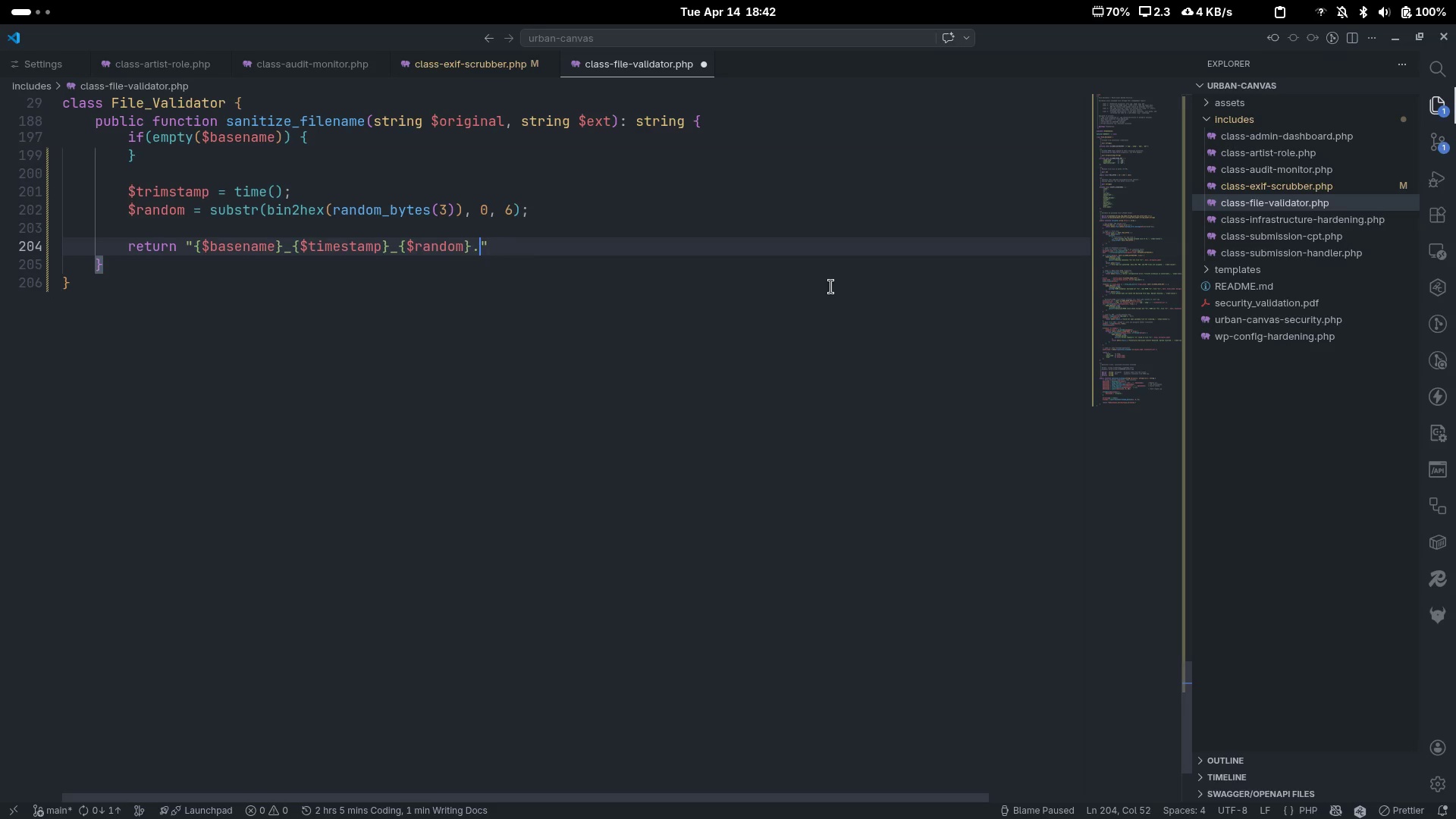 
key(Backspace)
 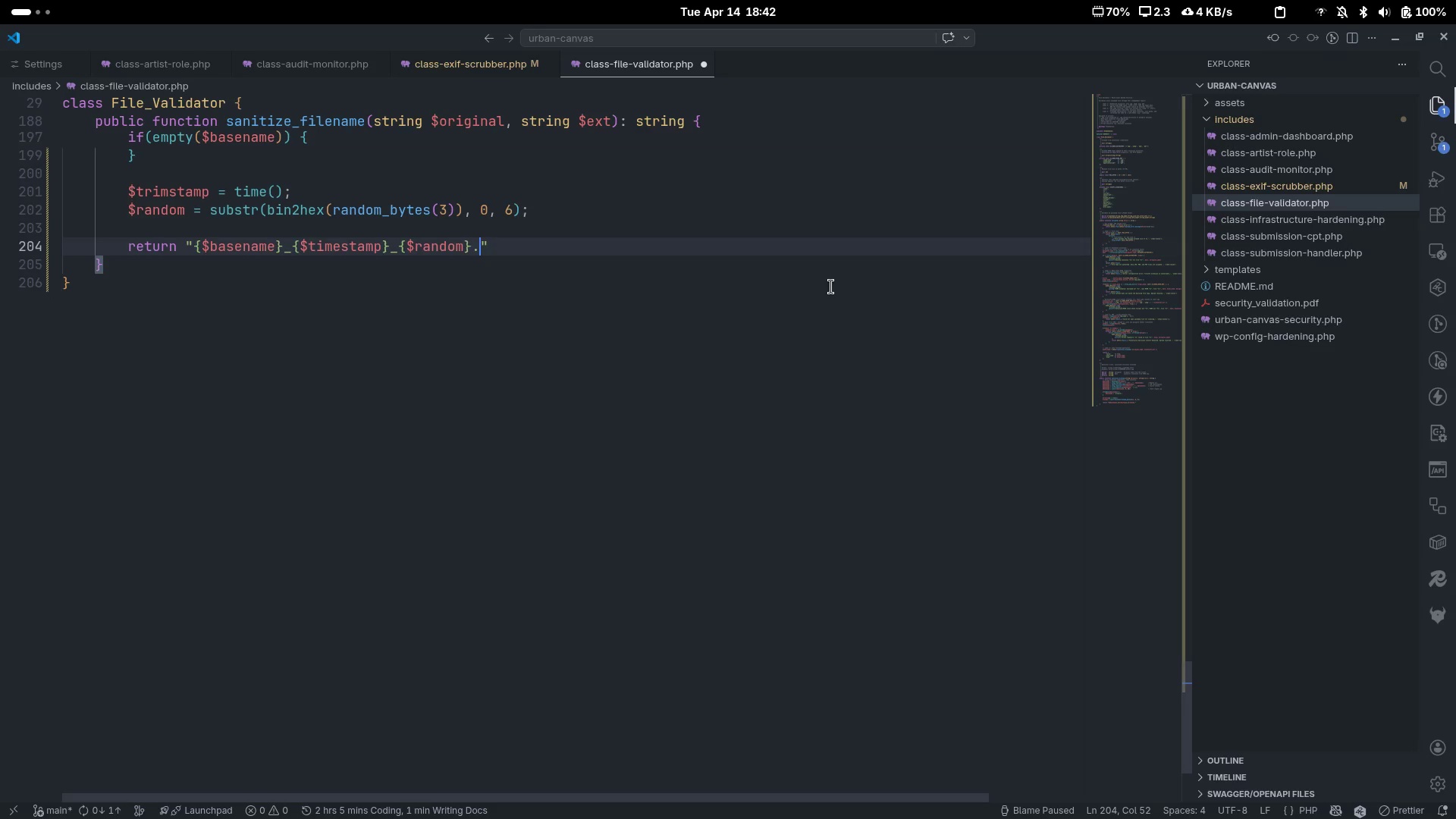 
key(Shift+ShiftLeft)
 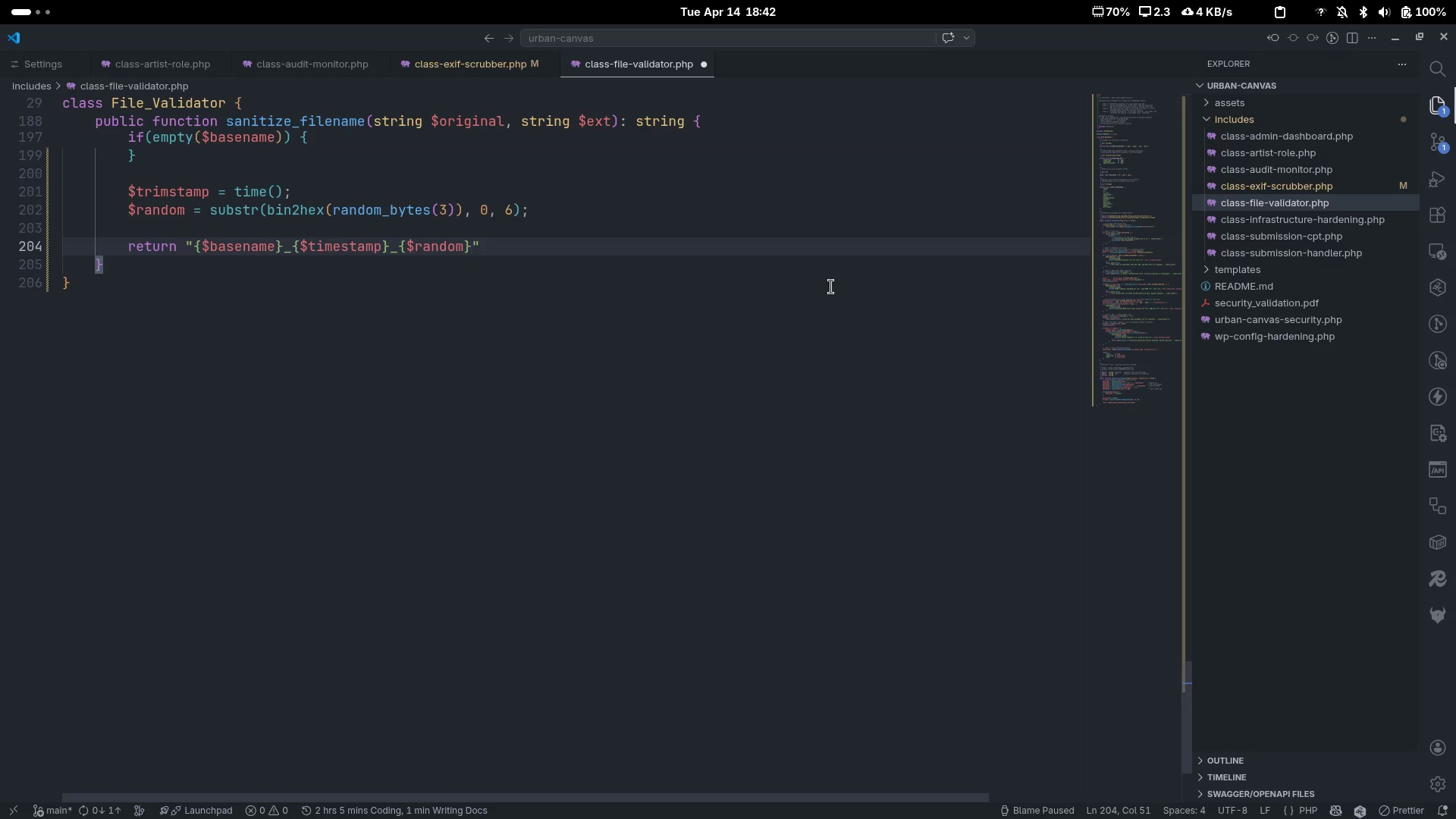 
key(Period)
 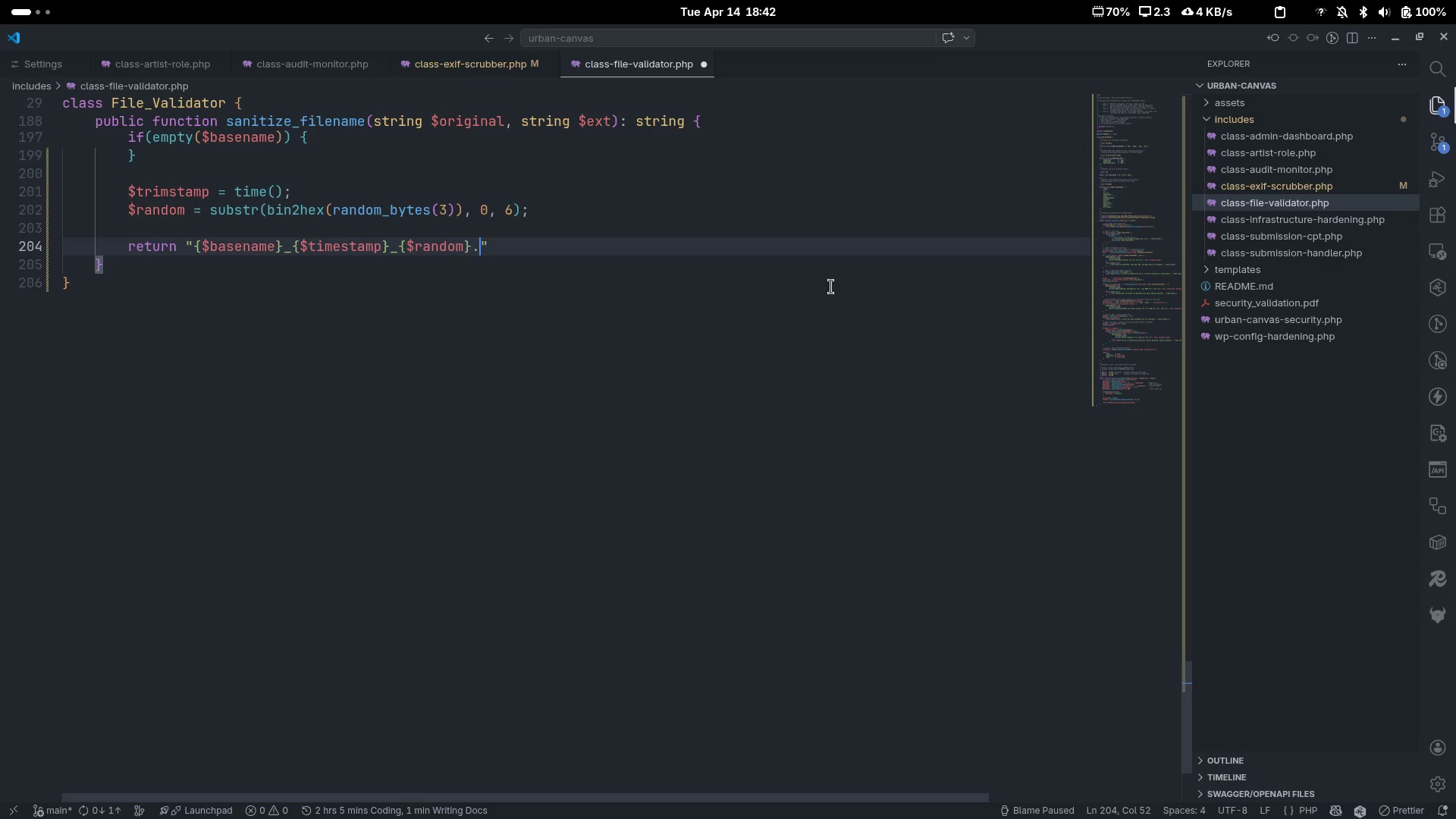 
key(Shift+BracketLeft)
 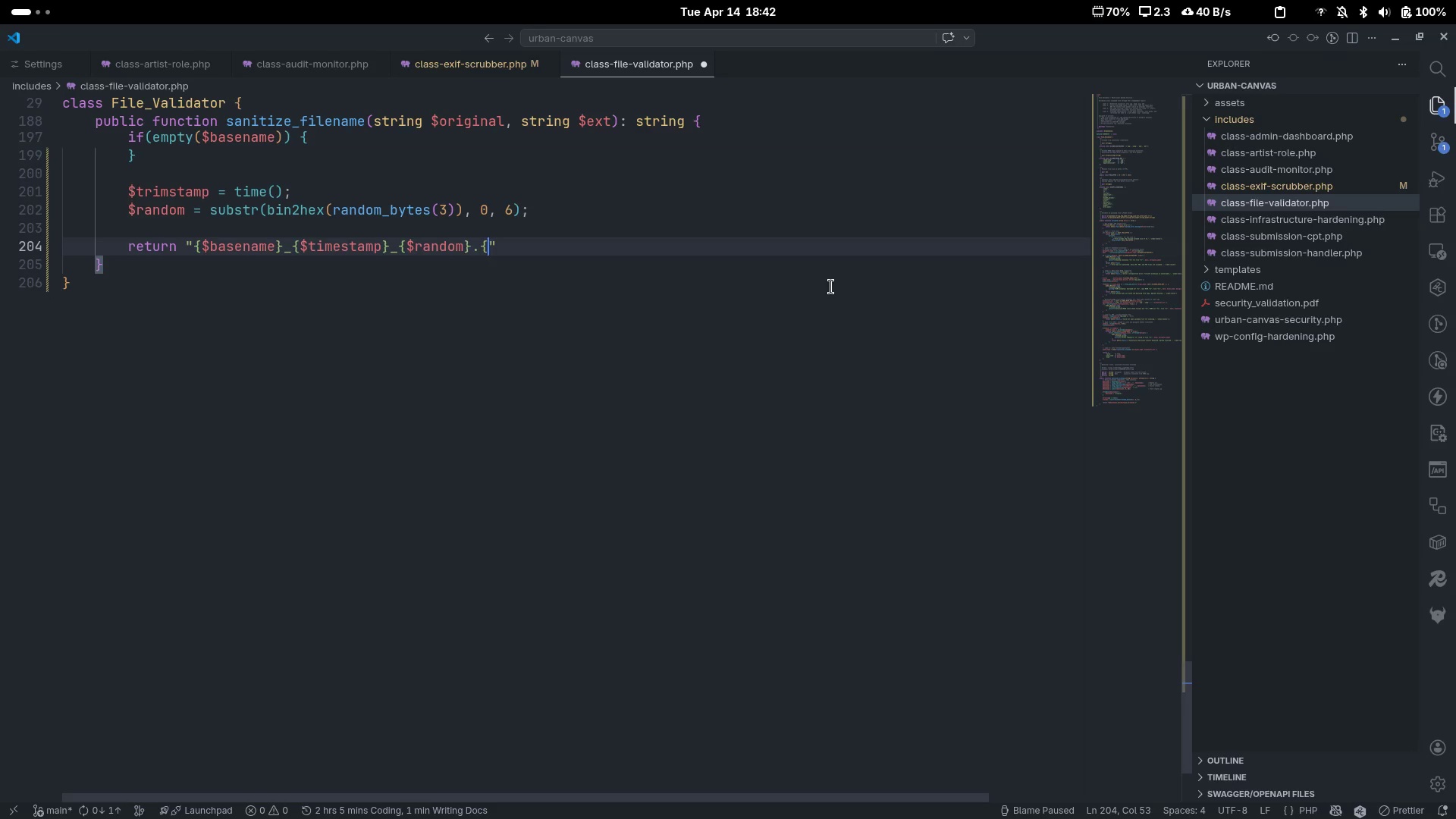 
key(Shift+BracketRight)
 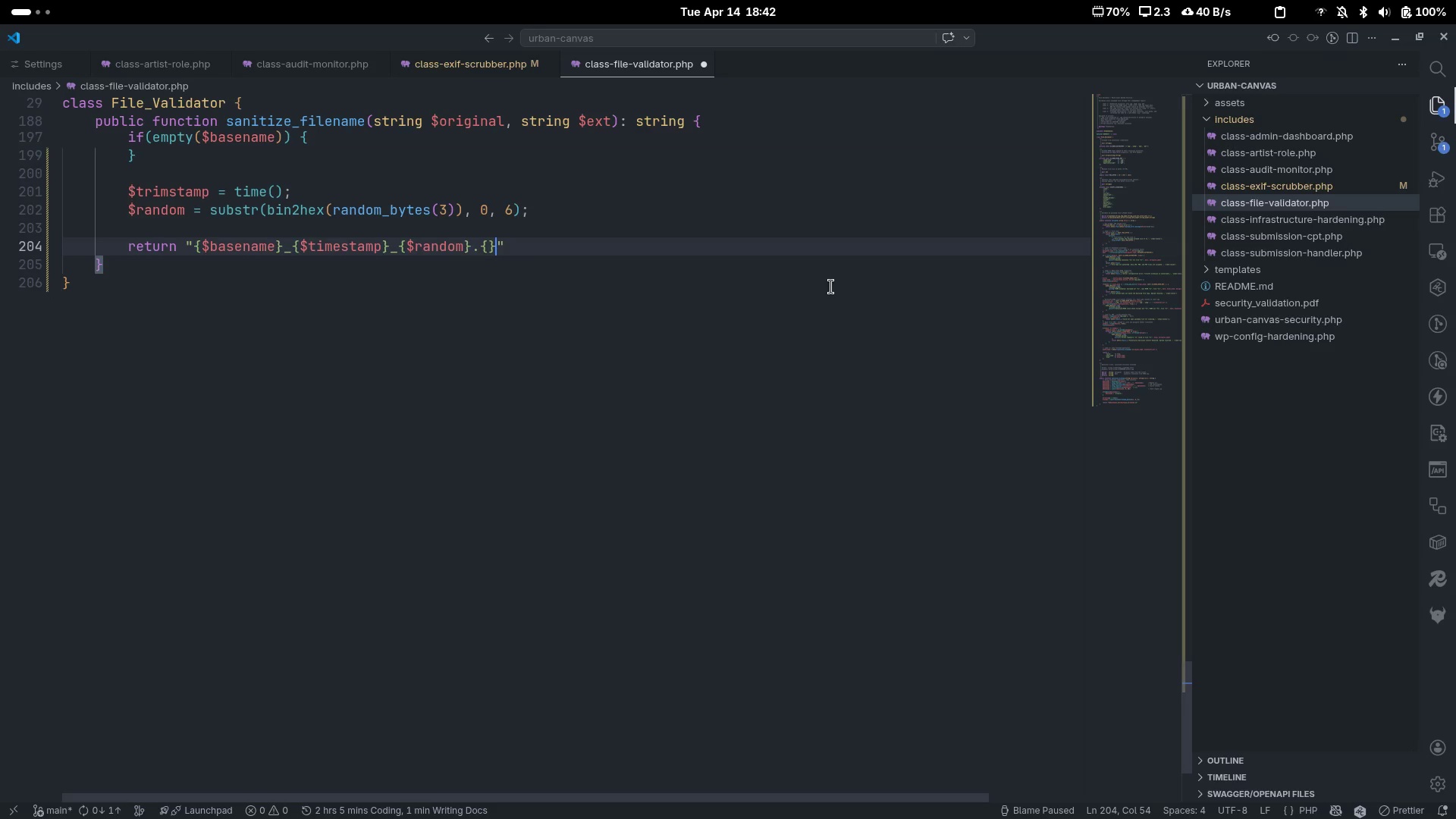 
key(ArrowLeft)
 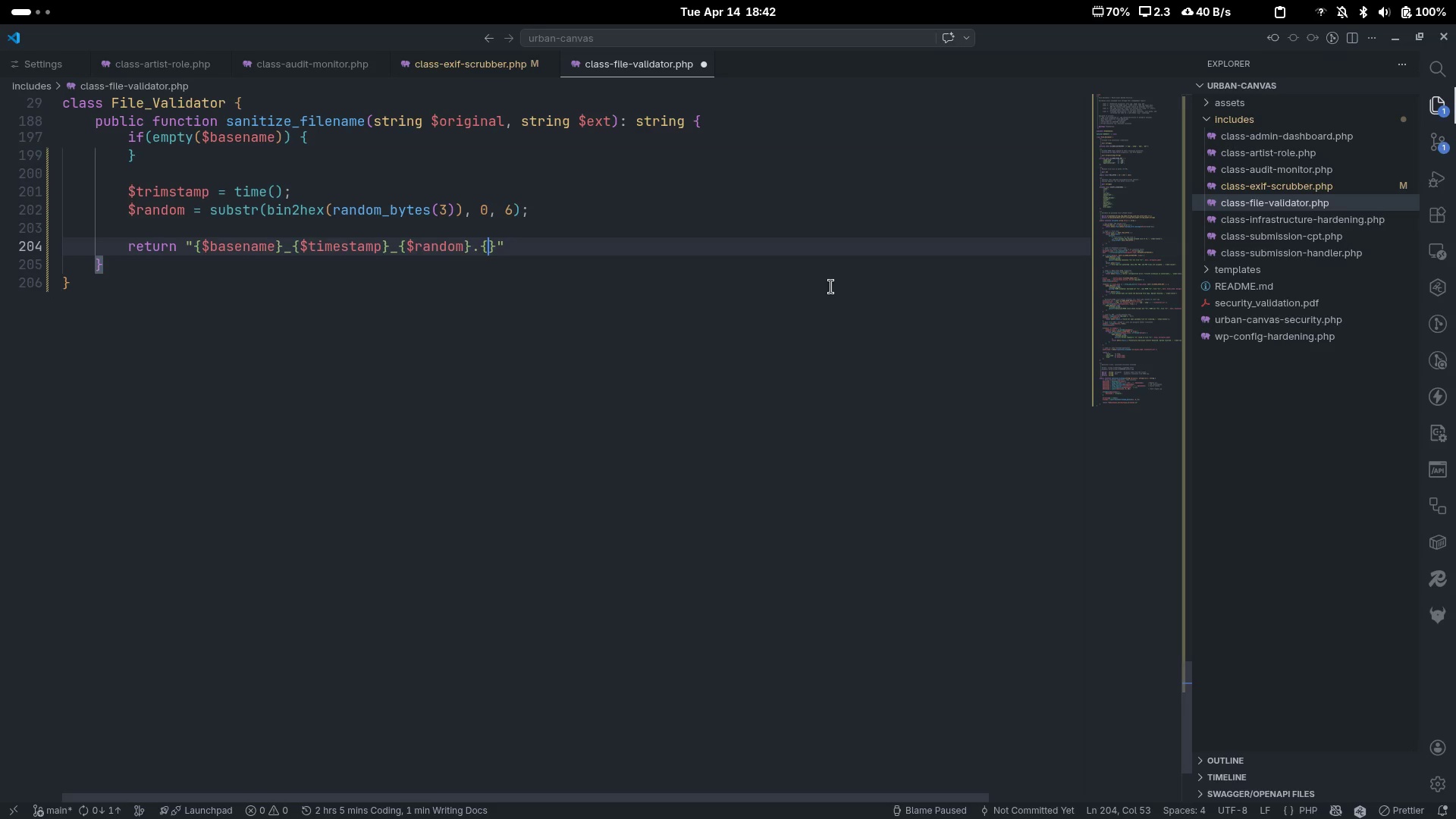 
type($ext)
 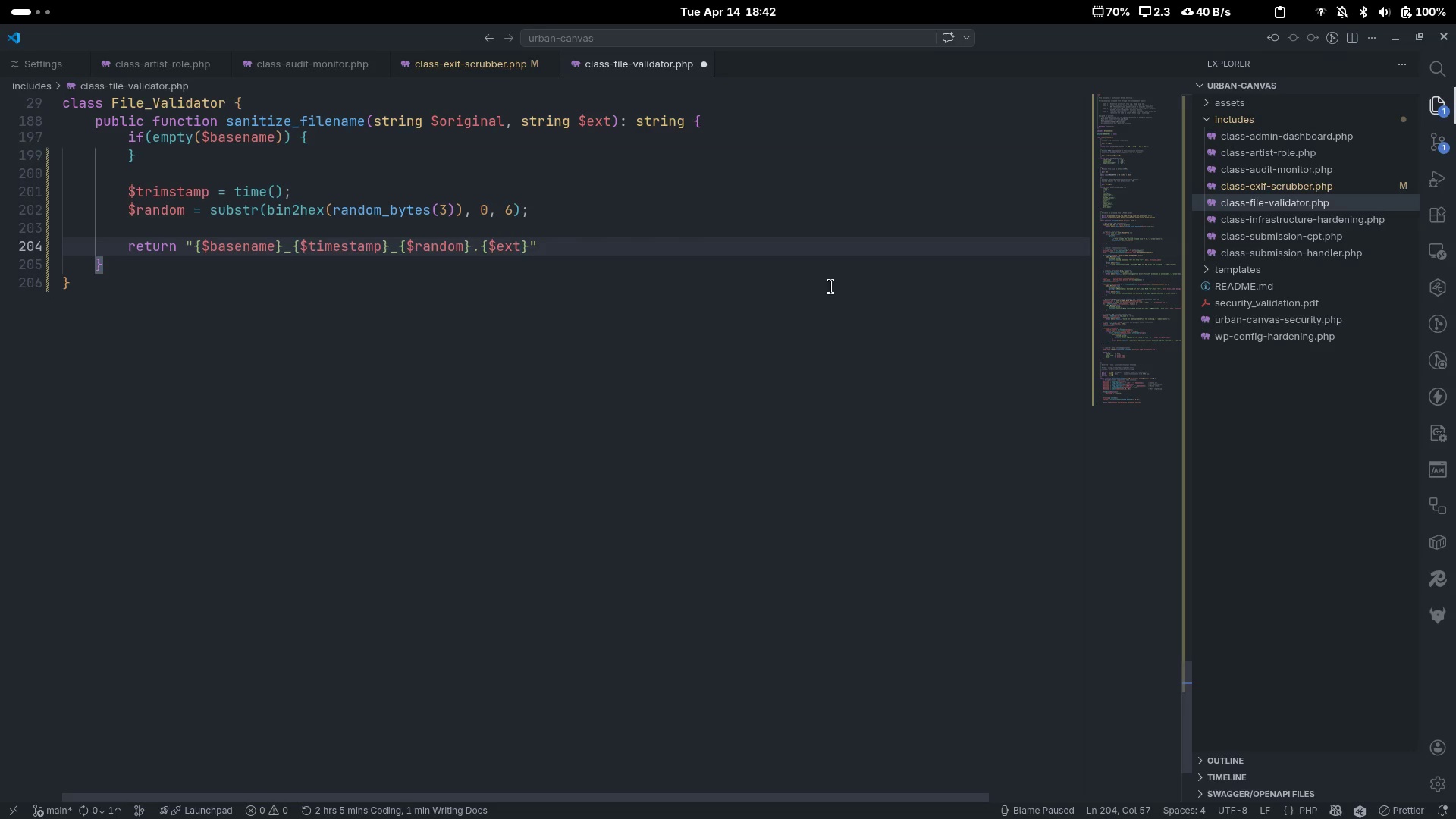 
key(Control+ArrowRight)
 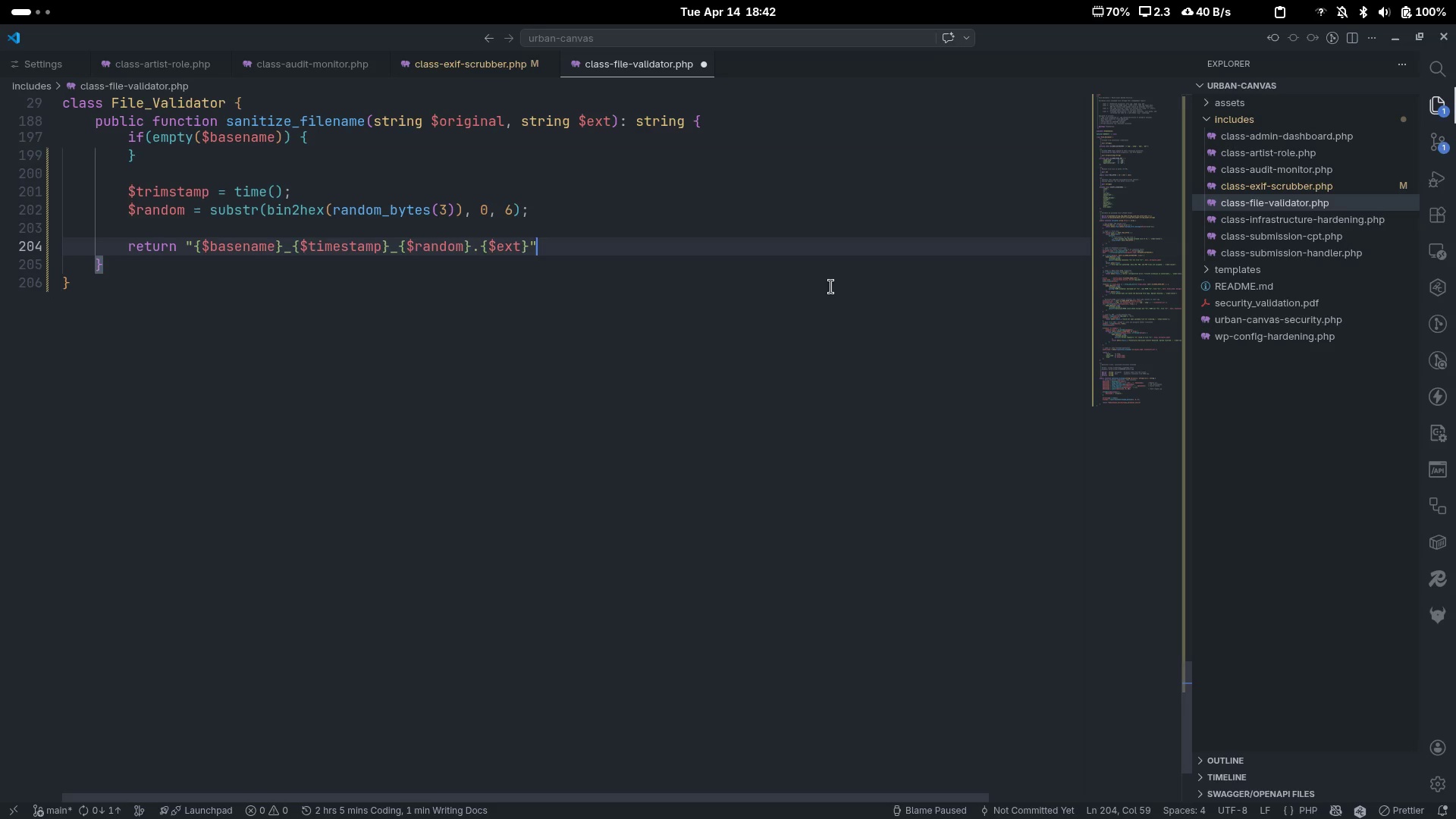 
key(Semicolon)
 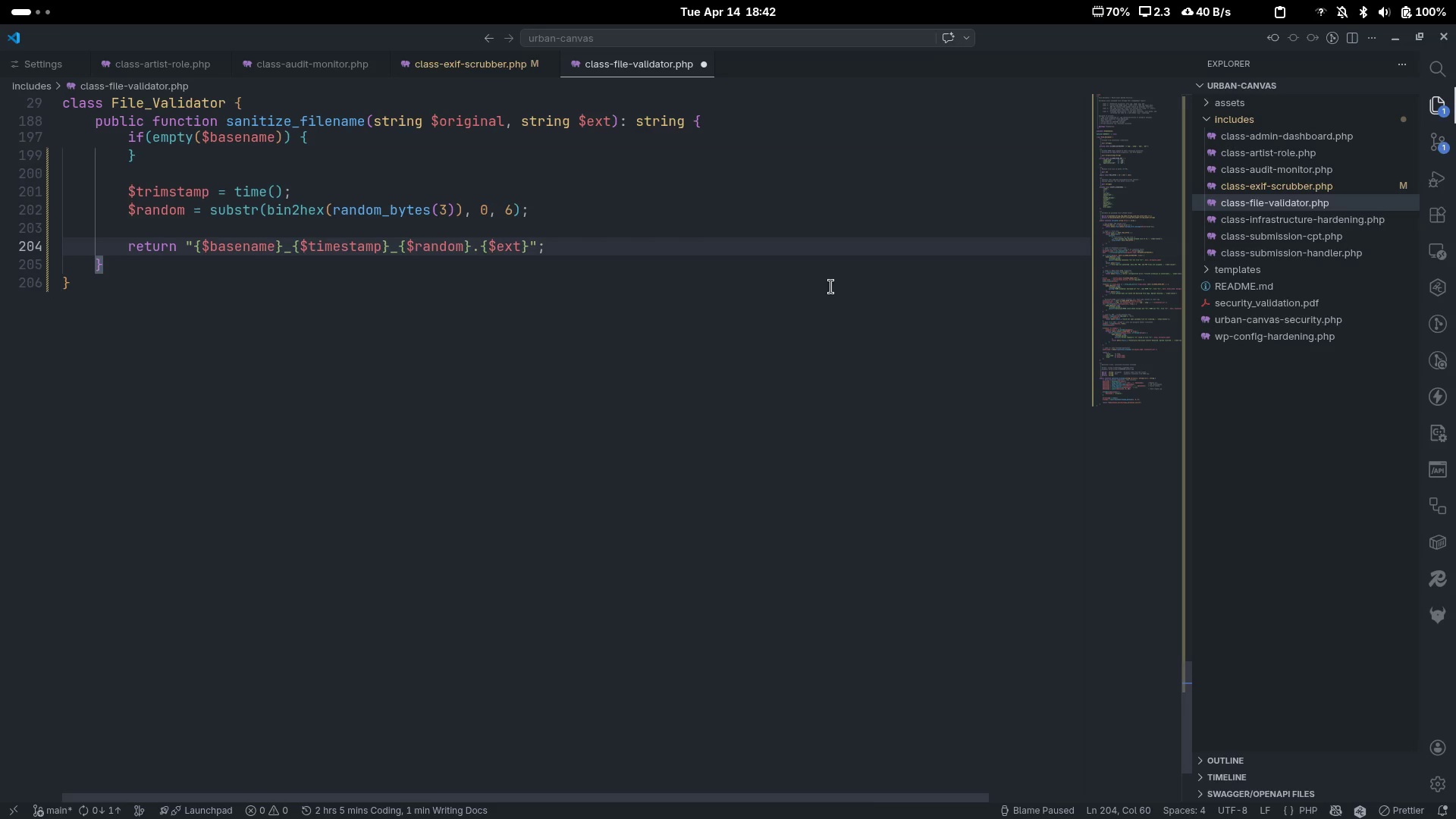 
key(Escape)
 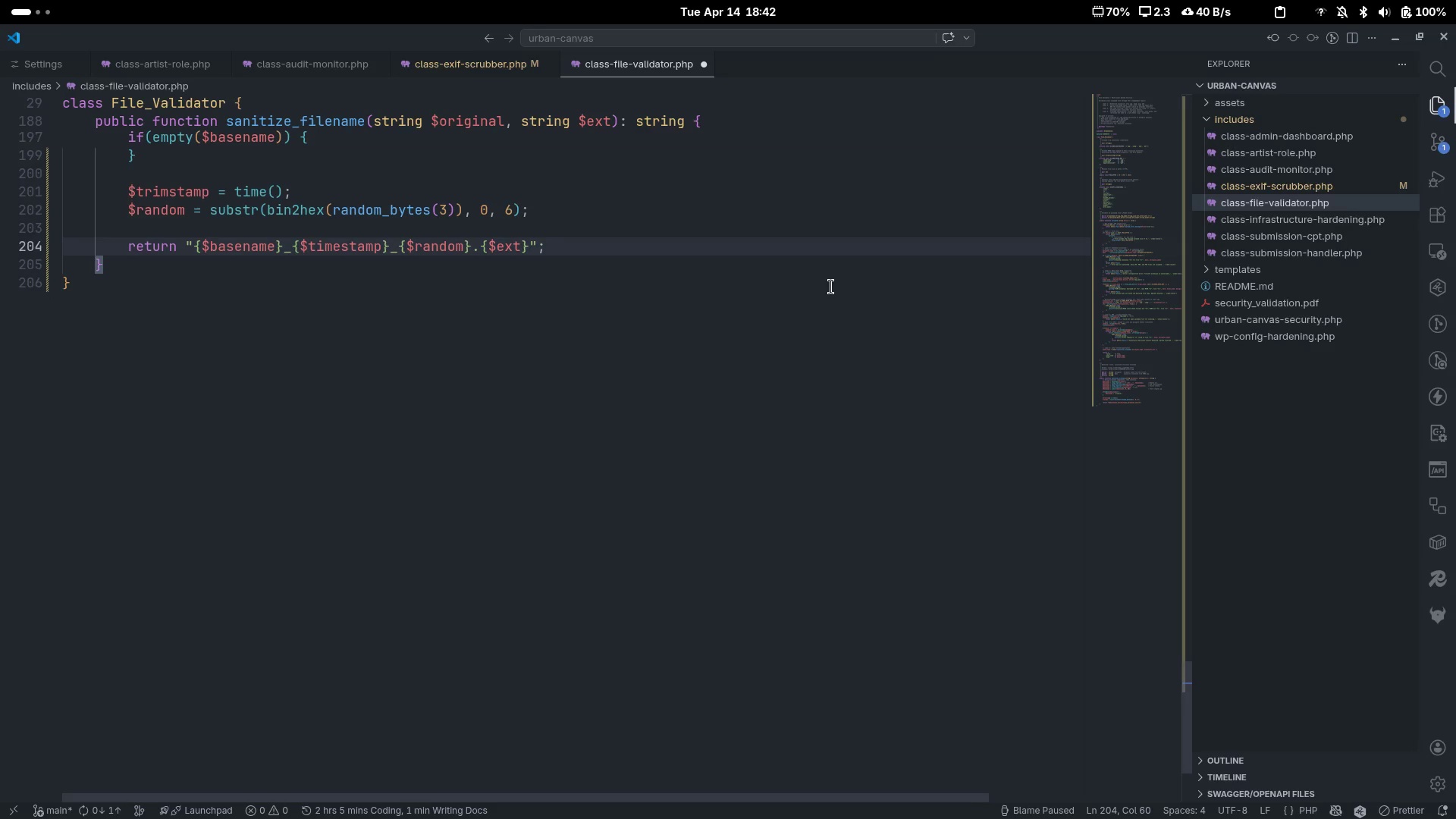 
key(ArrowDown)
 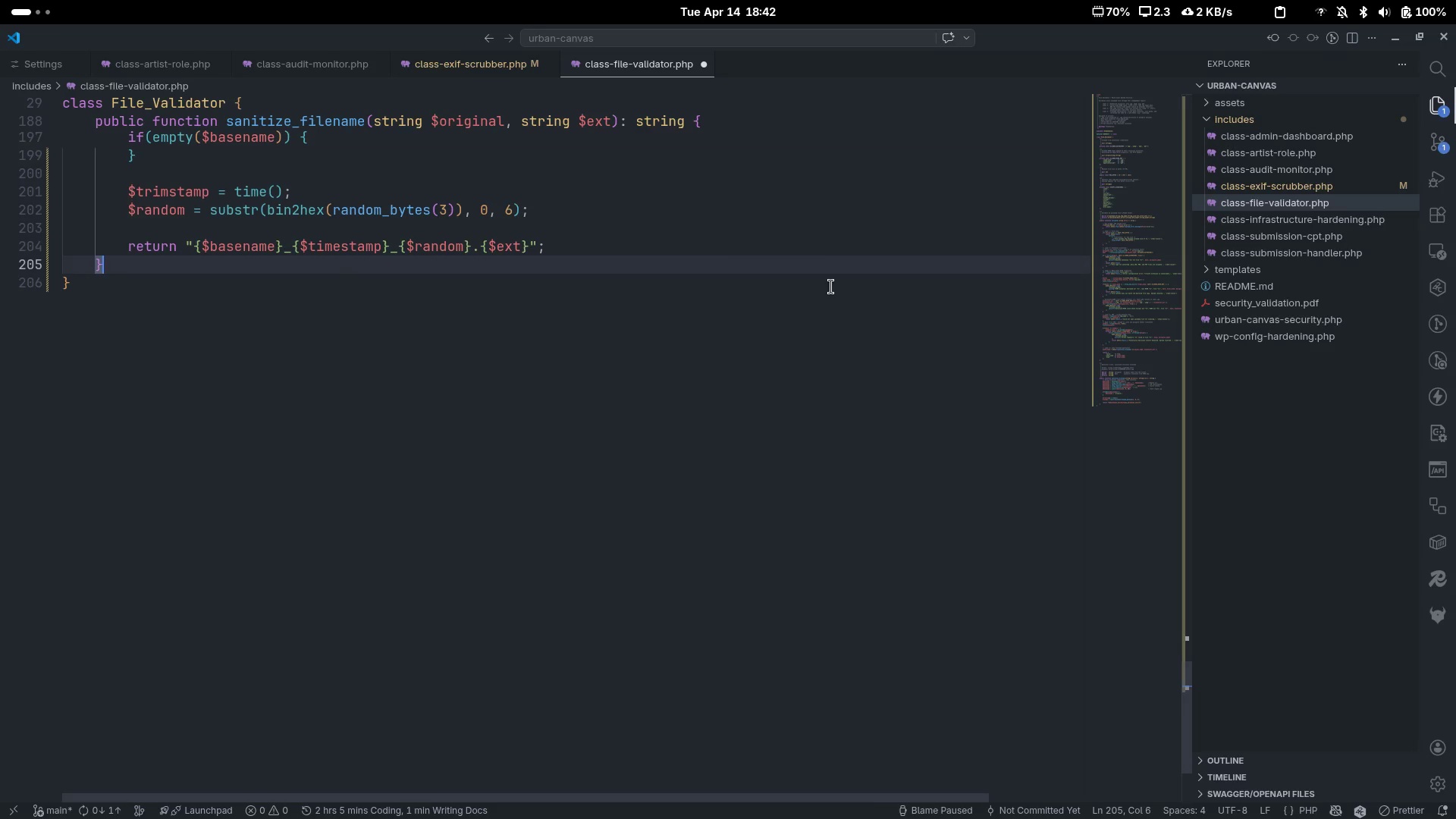 
key(Enter)
 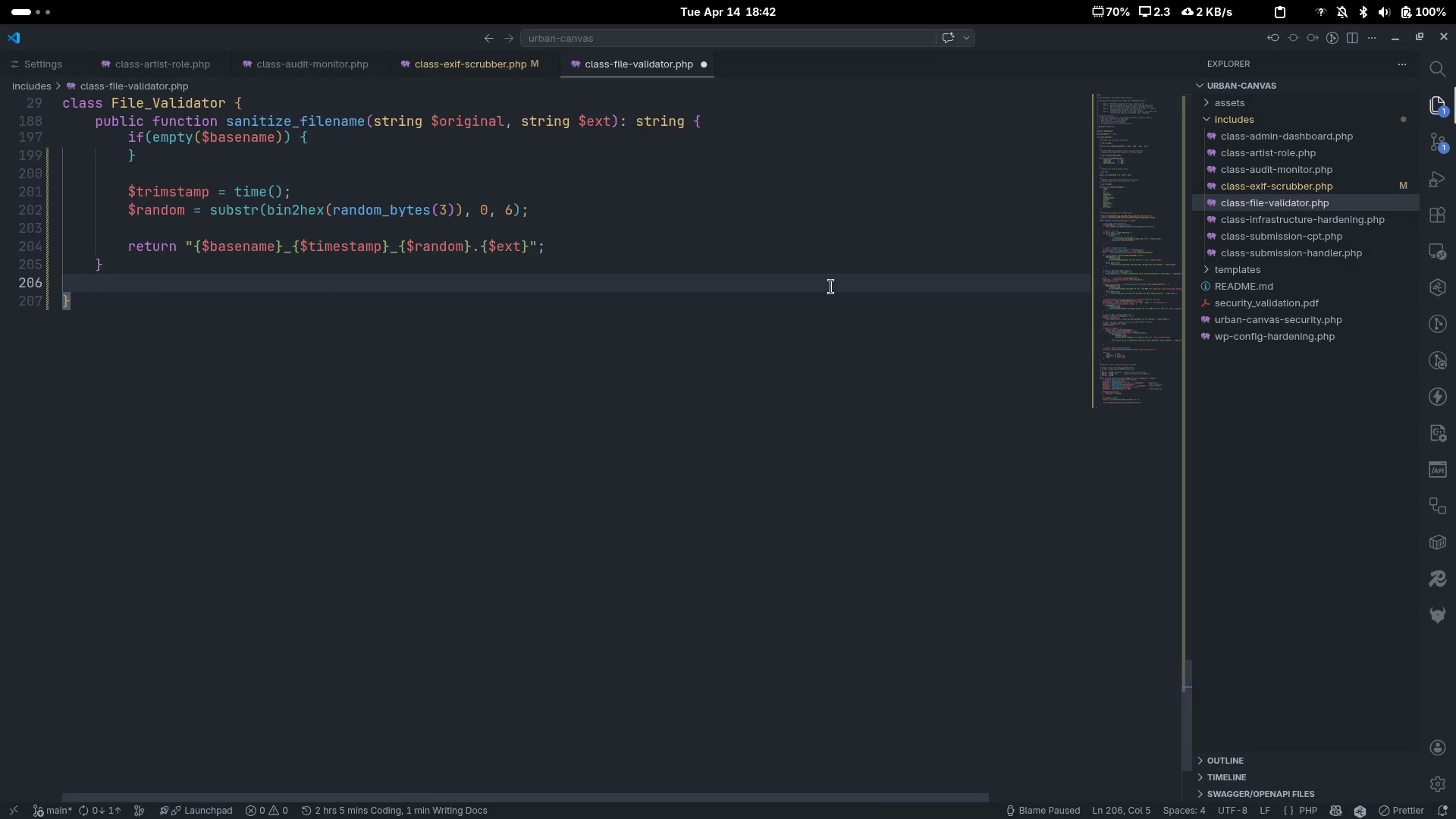 
key(Enter)
 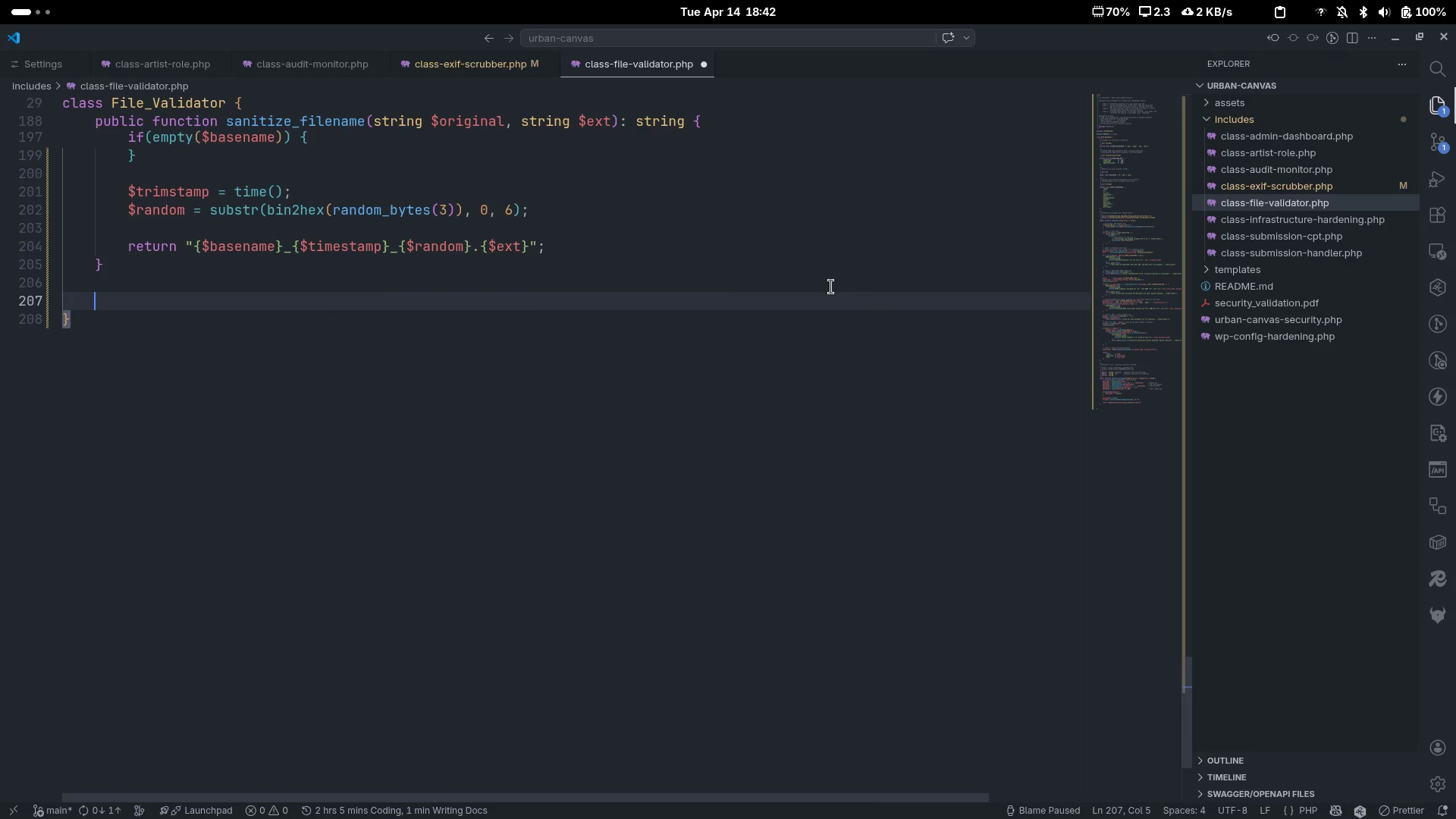 
key(Control+ControlLeft)
 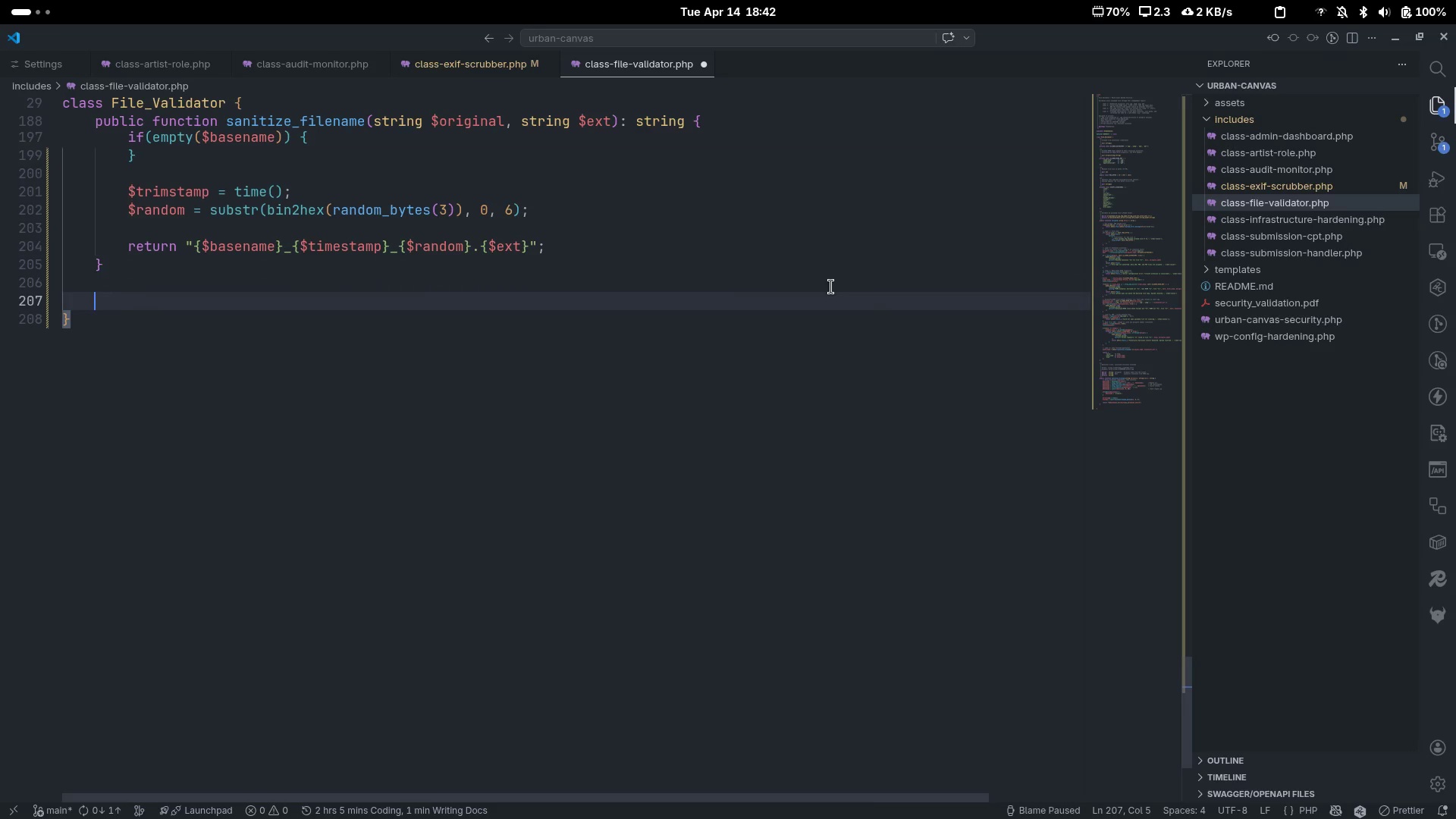 
key(Control+Slash)
 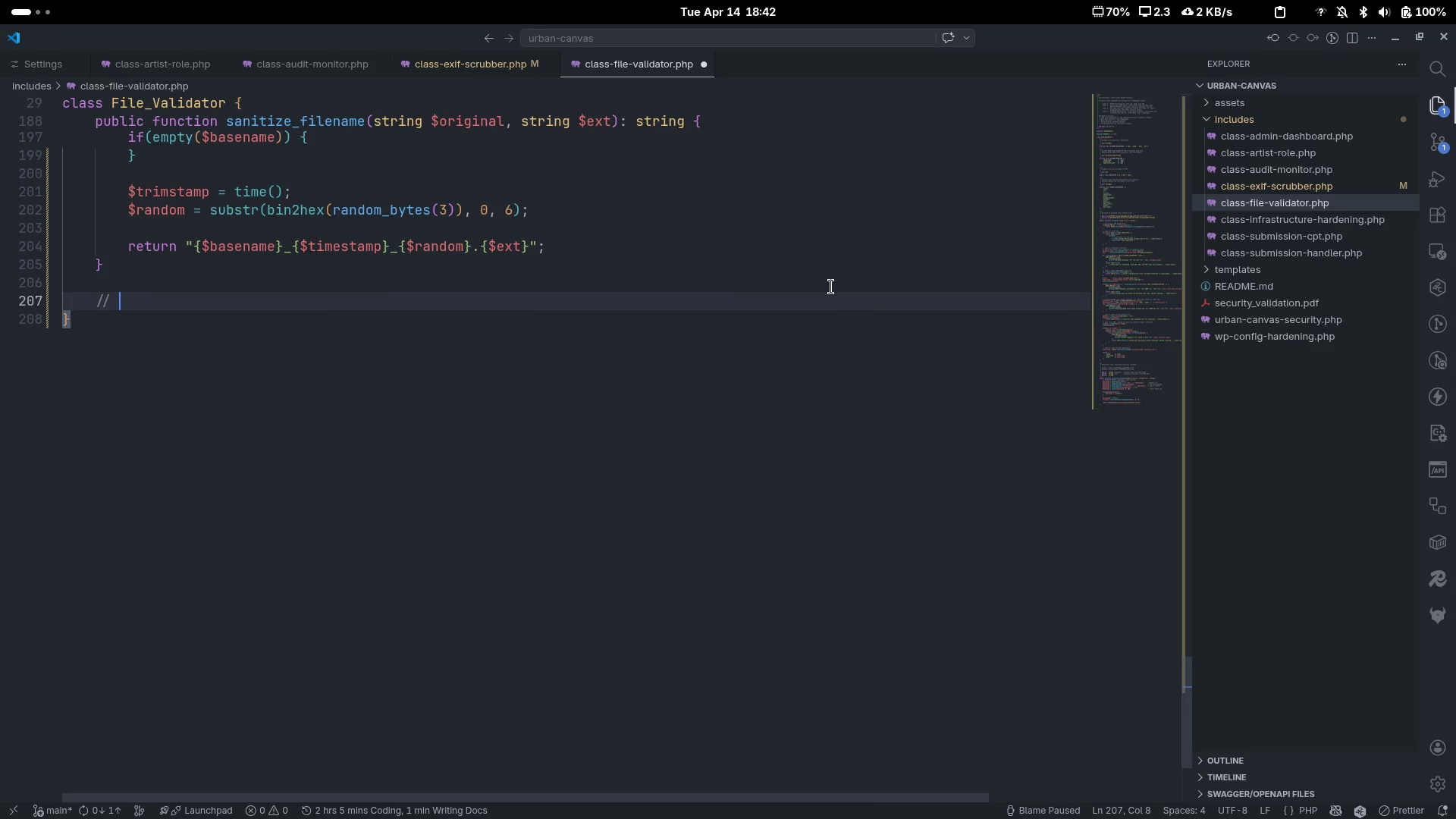 
type(Private e)
key(Backspace)
type(helpers)
 